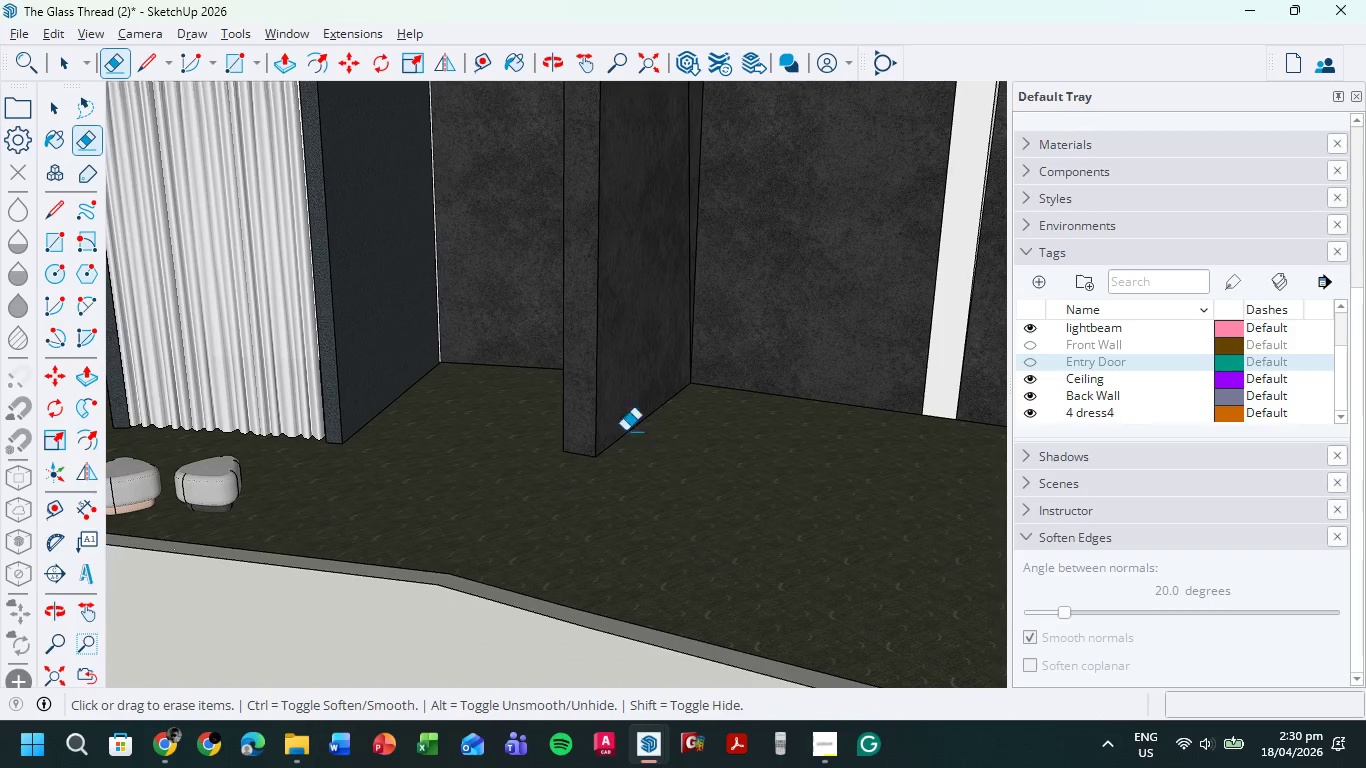 
scroll: coordinate [690, 384], scroll_direction: down, amount: 1.0
 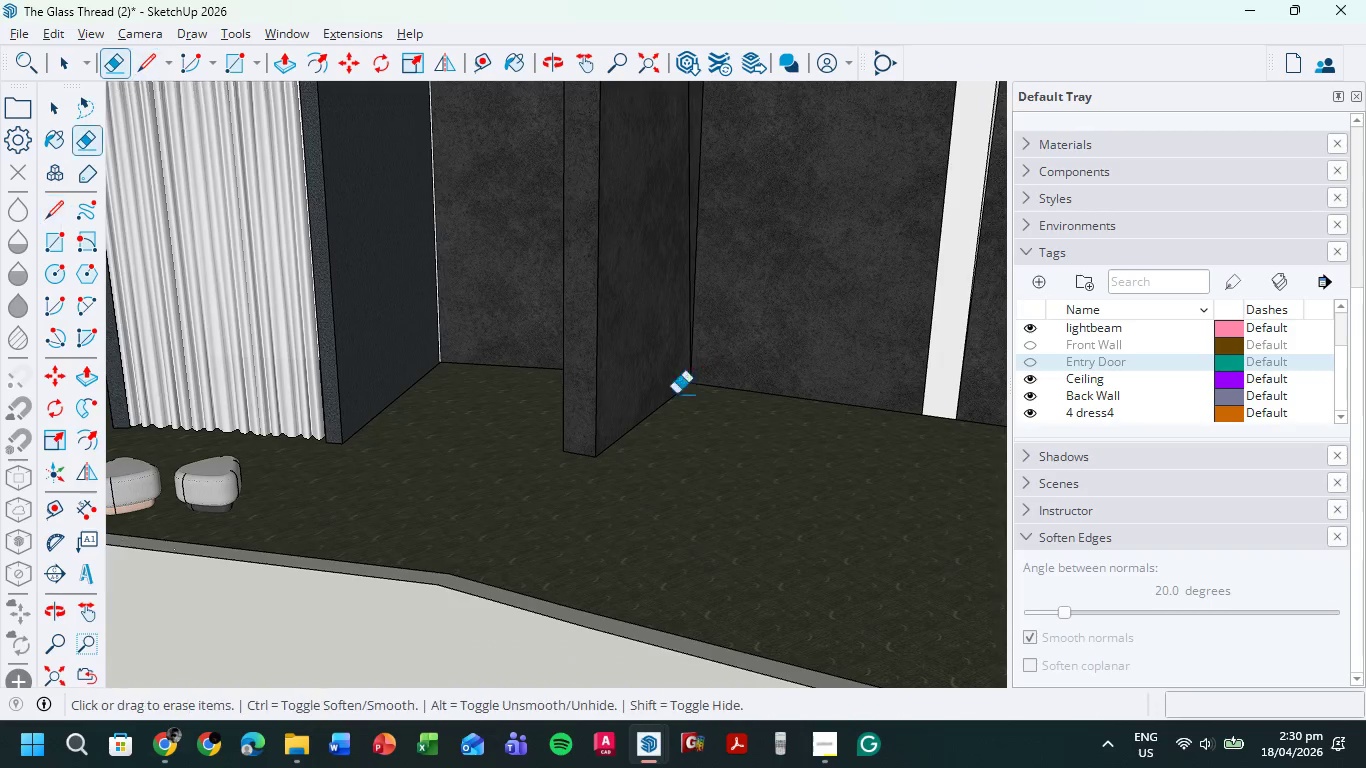 
left_click_drag(start_coordinate=[655, 434], to_coordinate=[542, 416])
 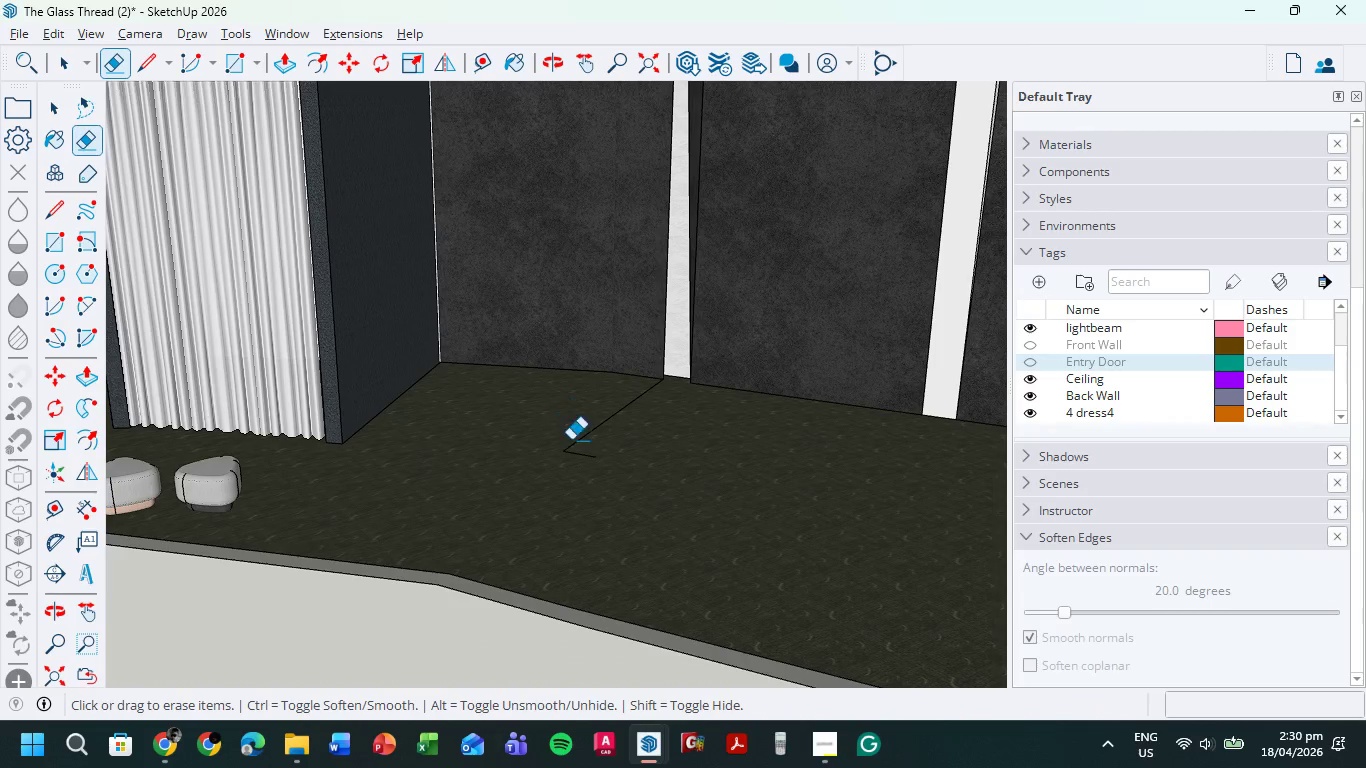 
left_click_drag(start_coordinate=[581, 448], to_coordinate=[591, 418])
 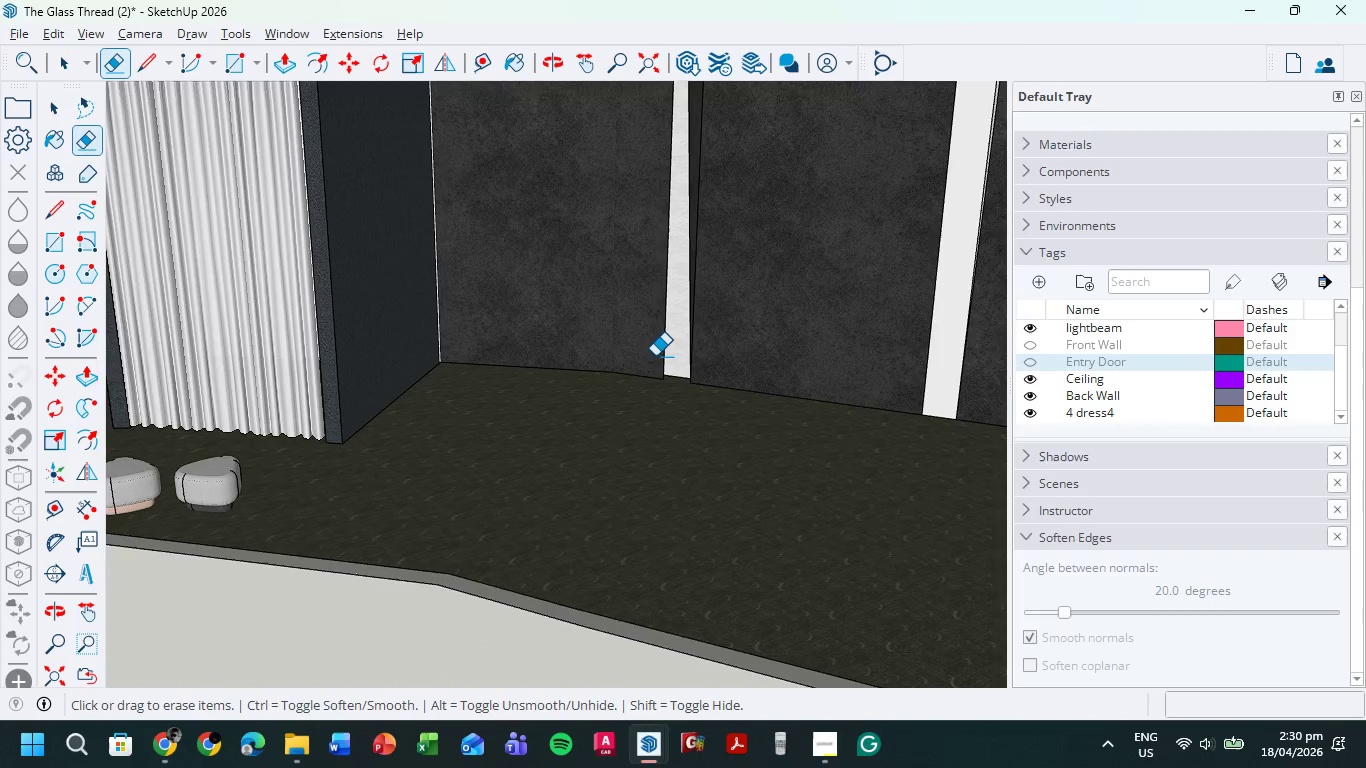 
scroll: coordinate [654, 357], scroll_direction: up, amount: 7.0
 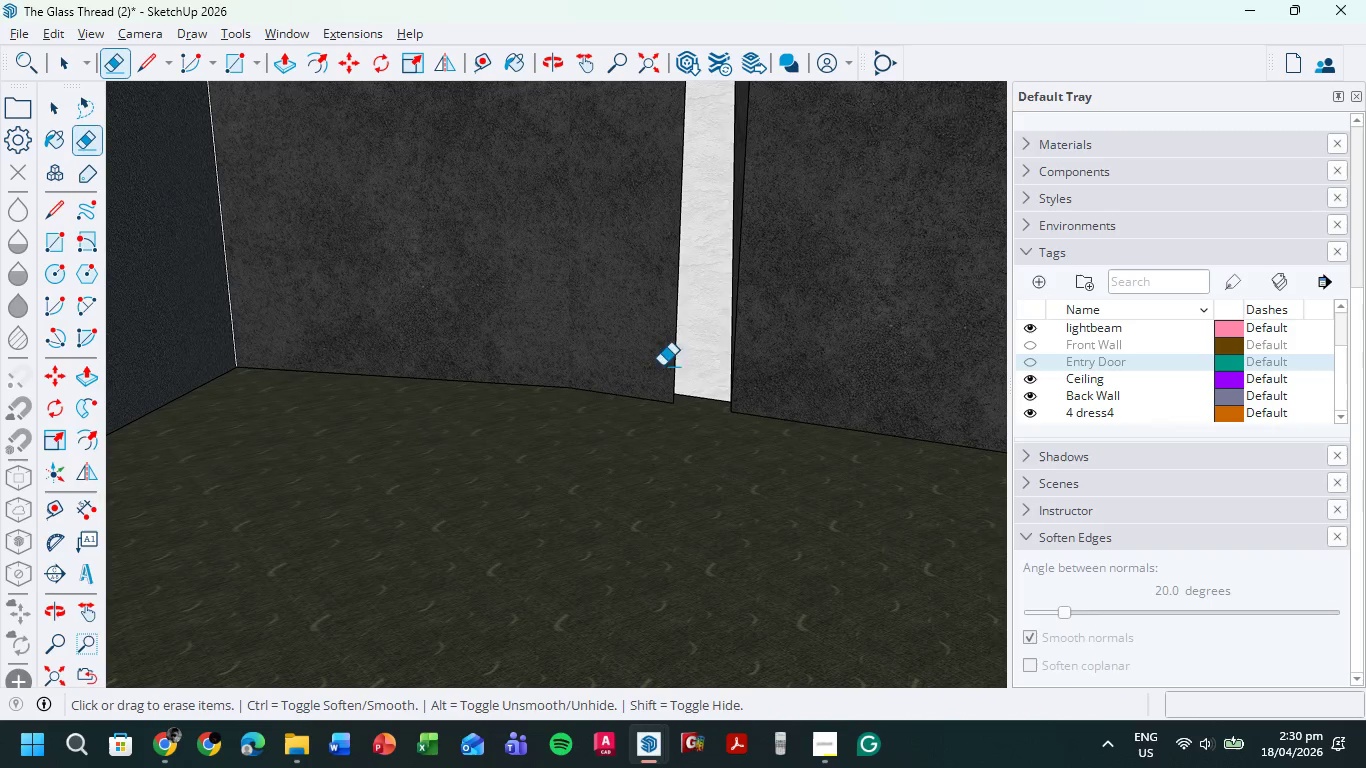 
key(L)
 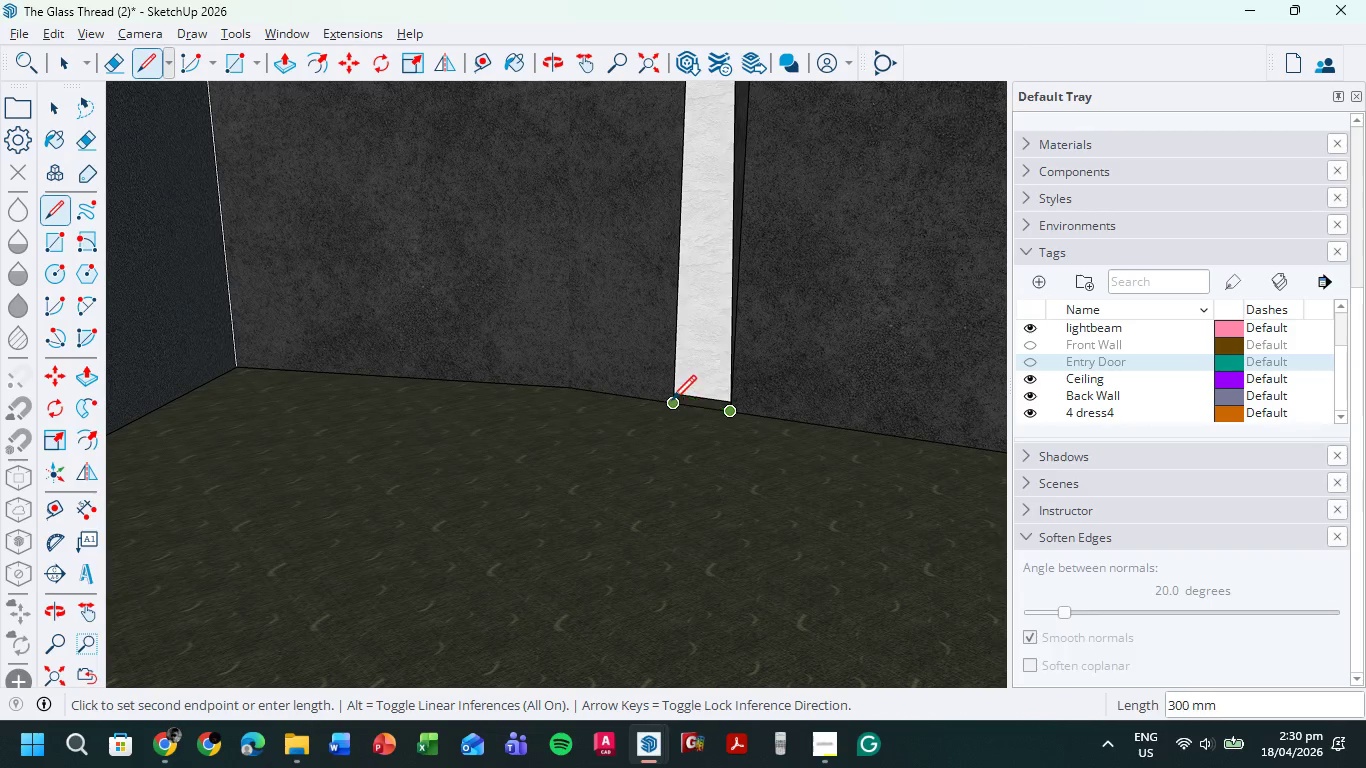 
left_click([671, 404])
 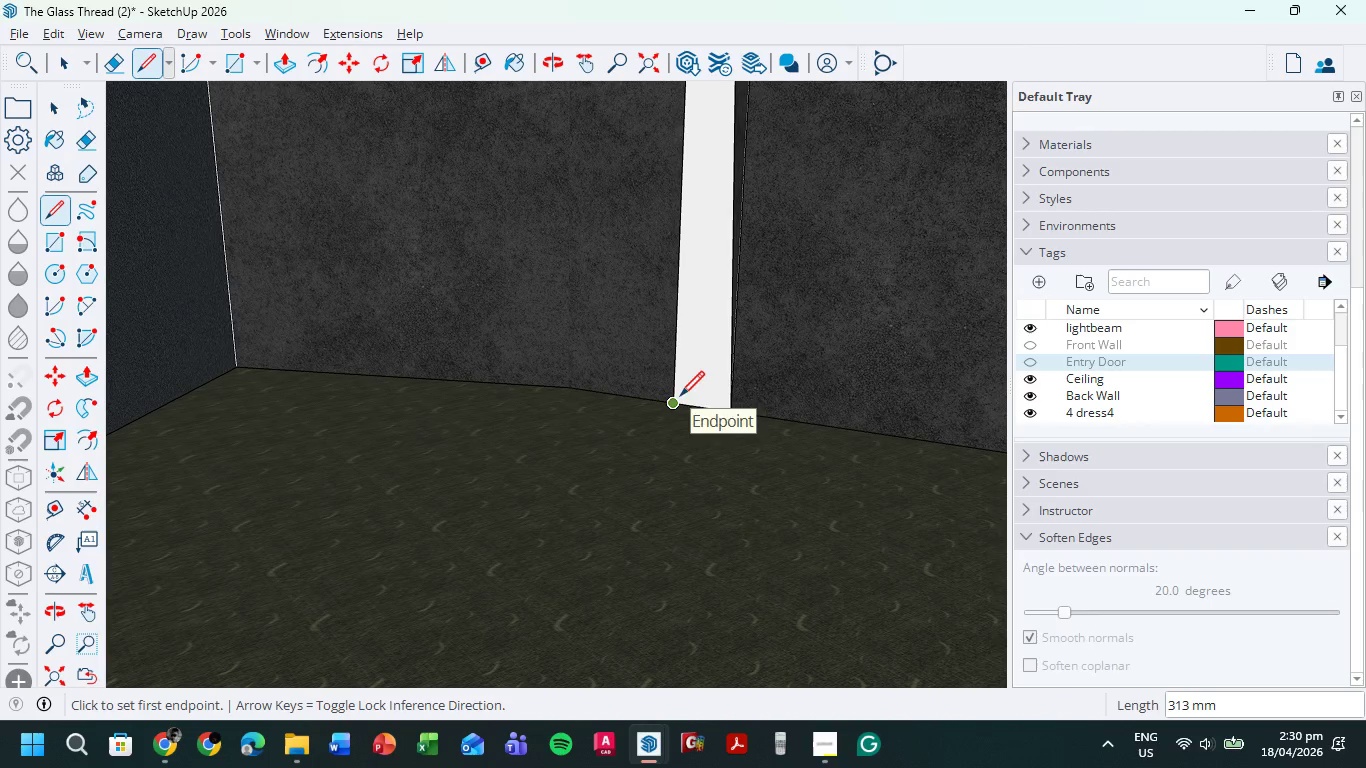 
left_click([671, 407])
 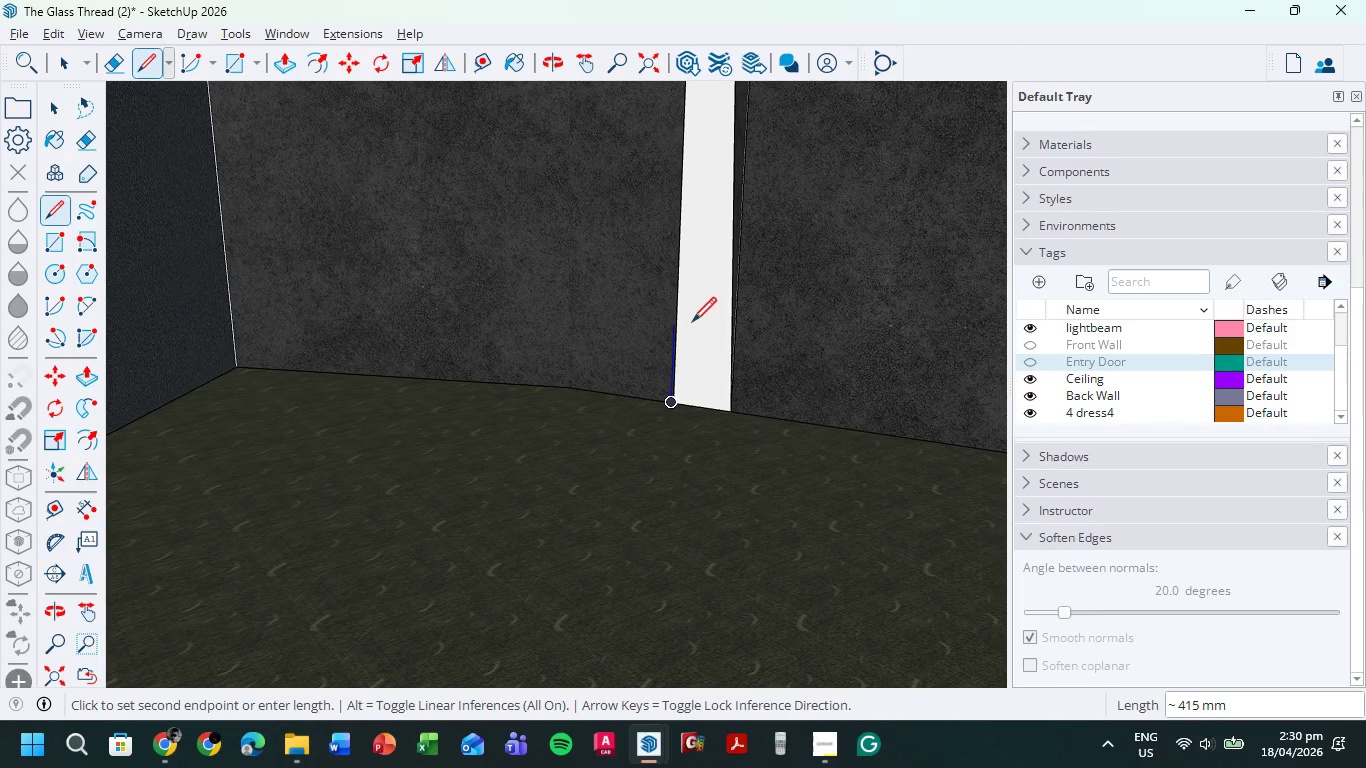 
scroll: coordinate [692, 324], scroll_direction: down, amount: 2.0
 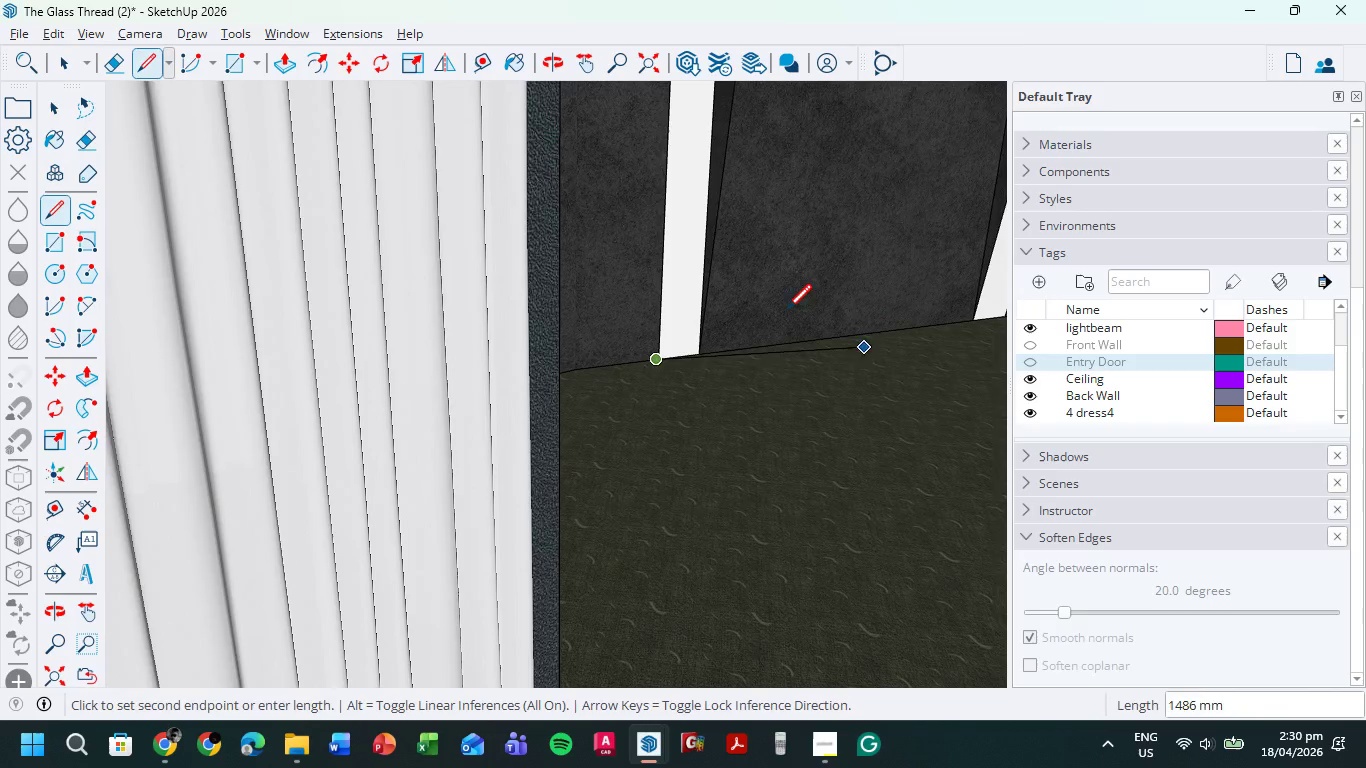 
hold_key(key=ShiftLeft, duration=0.66)
scroll: coordinate [743, 217], scroll_direction: down, amount: 1.0
 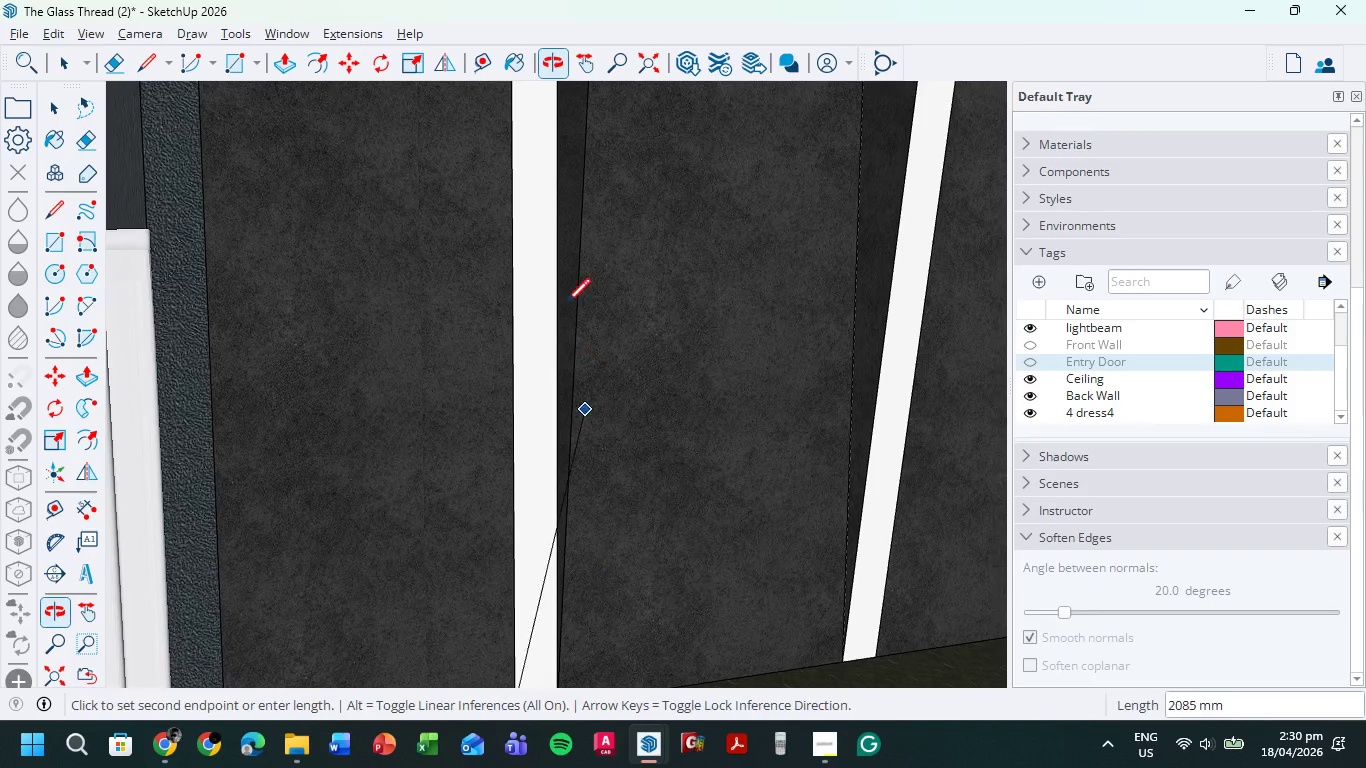 
hold_key(key=ShiftLeft, duration=0.53)
 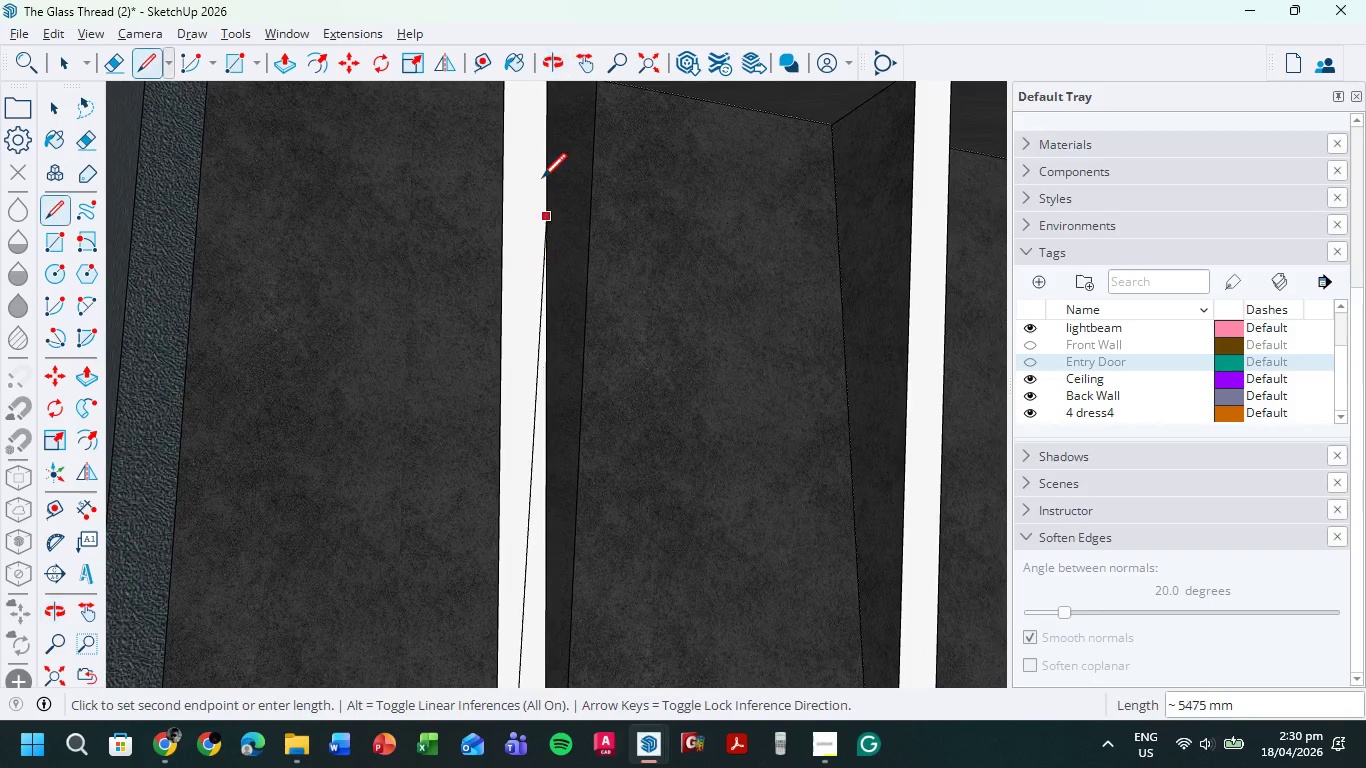 
hold_key(key=ShiftLeft, duration=0.62)
 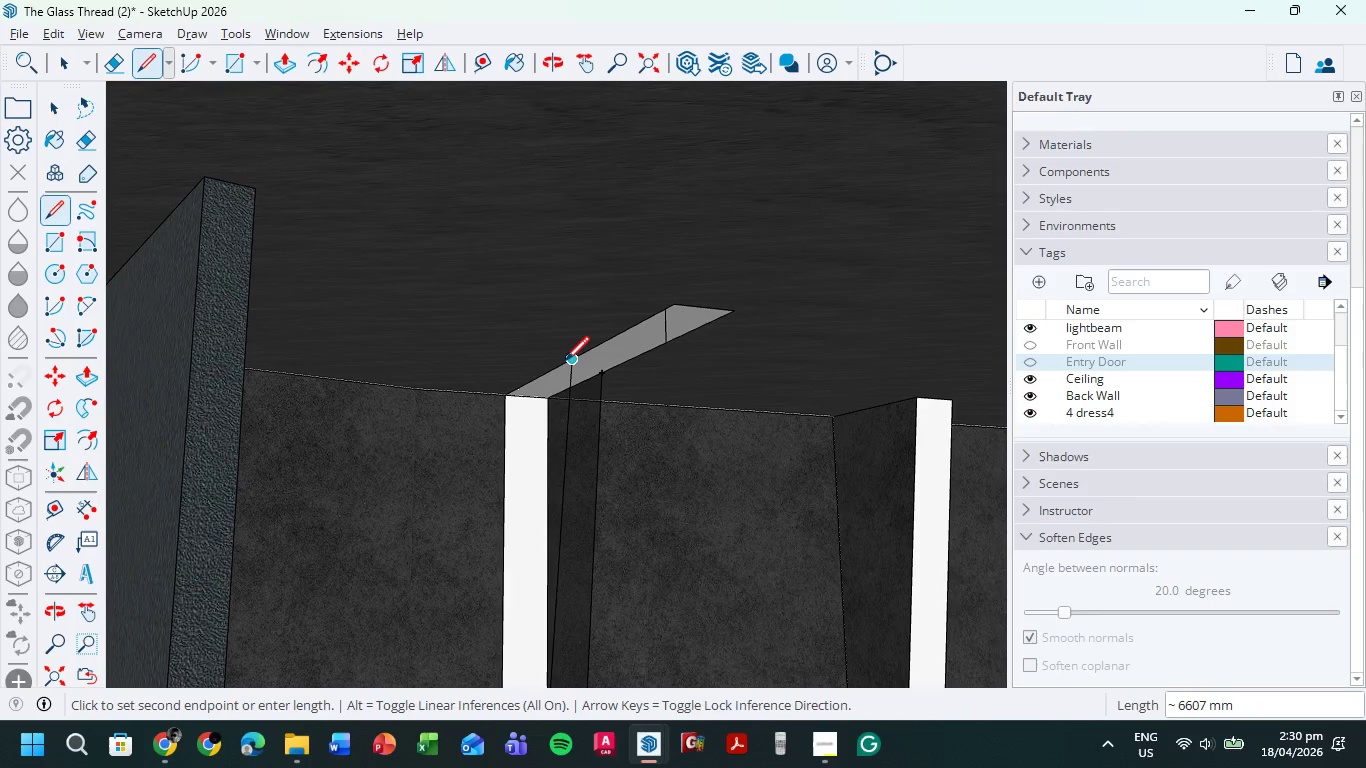 
key(Escape)
 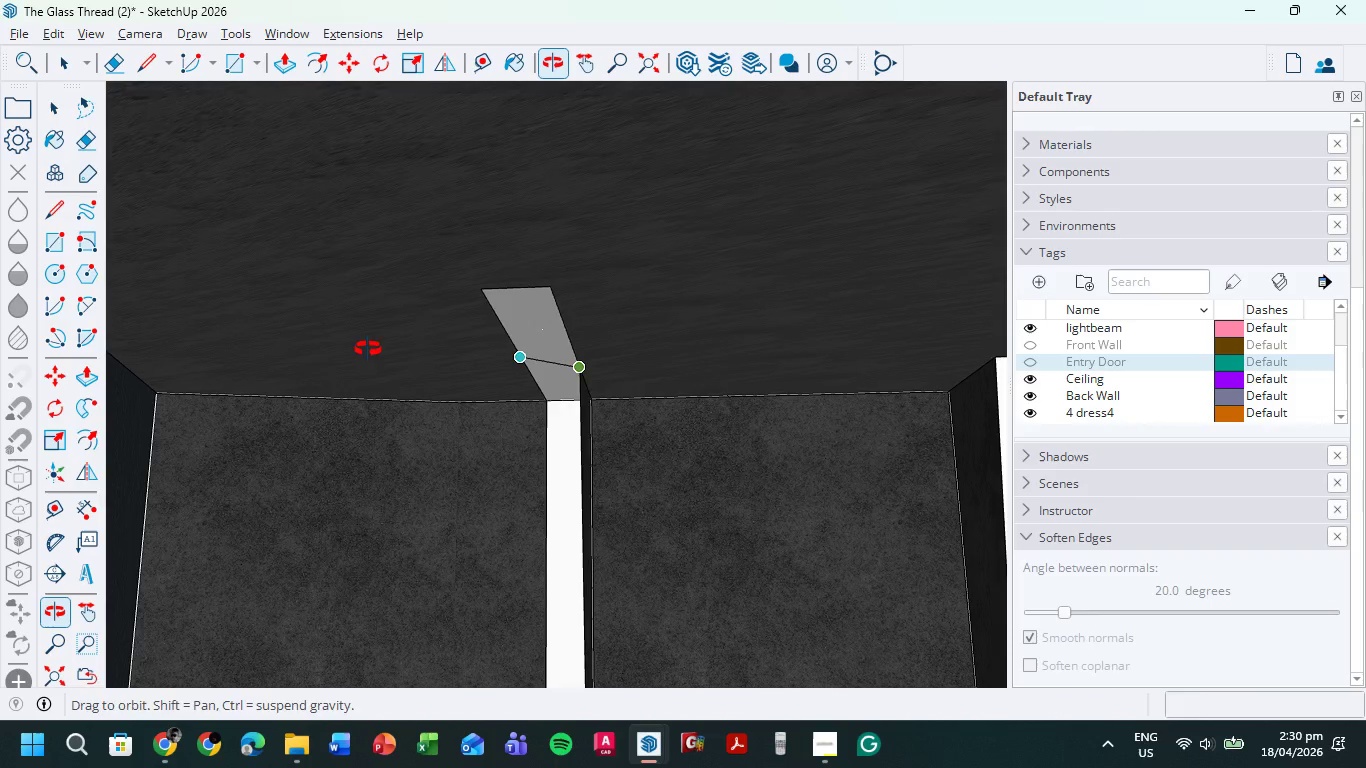 
mouse_move([541, 342])
 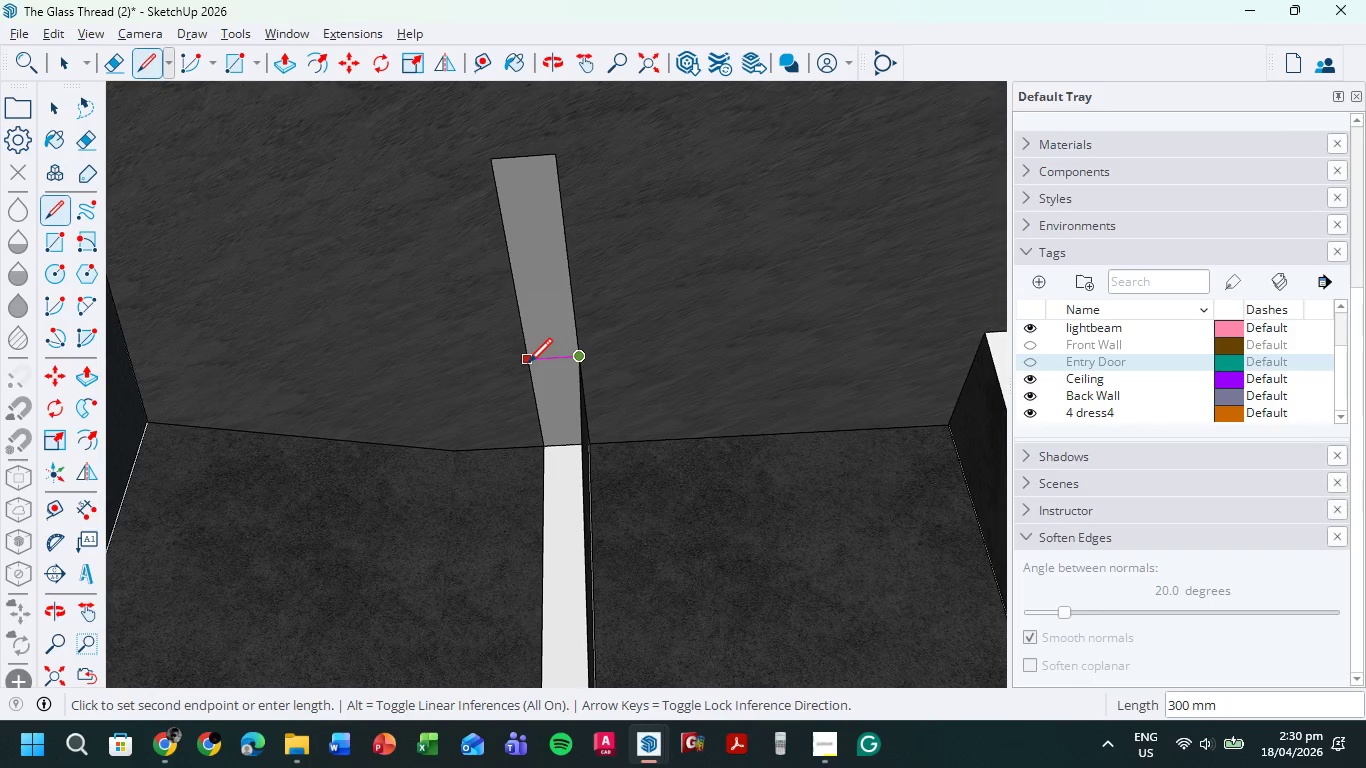 
left_click([527, 363])
 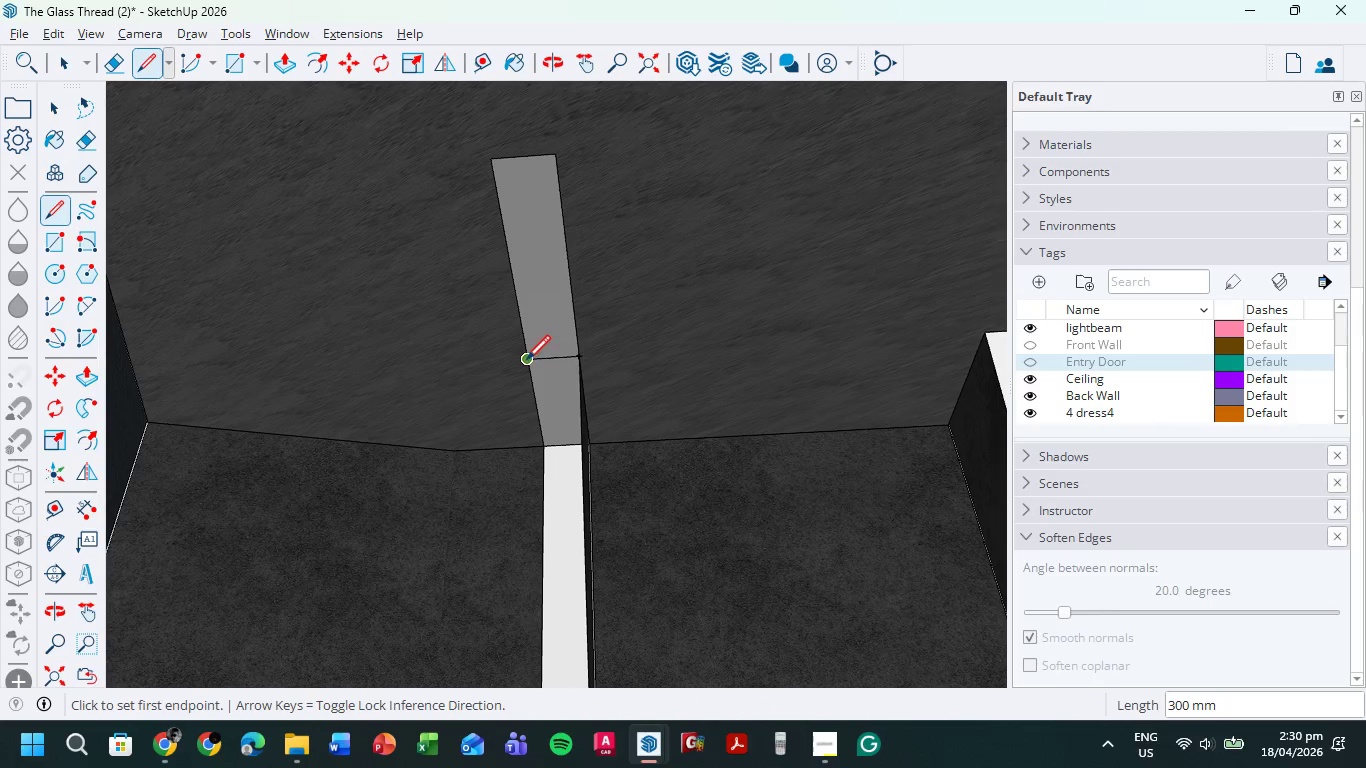 
left_click([526, 362])
 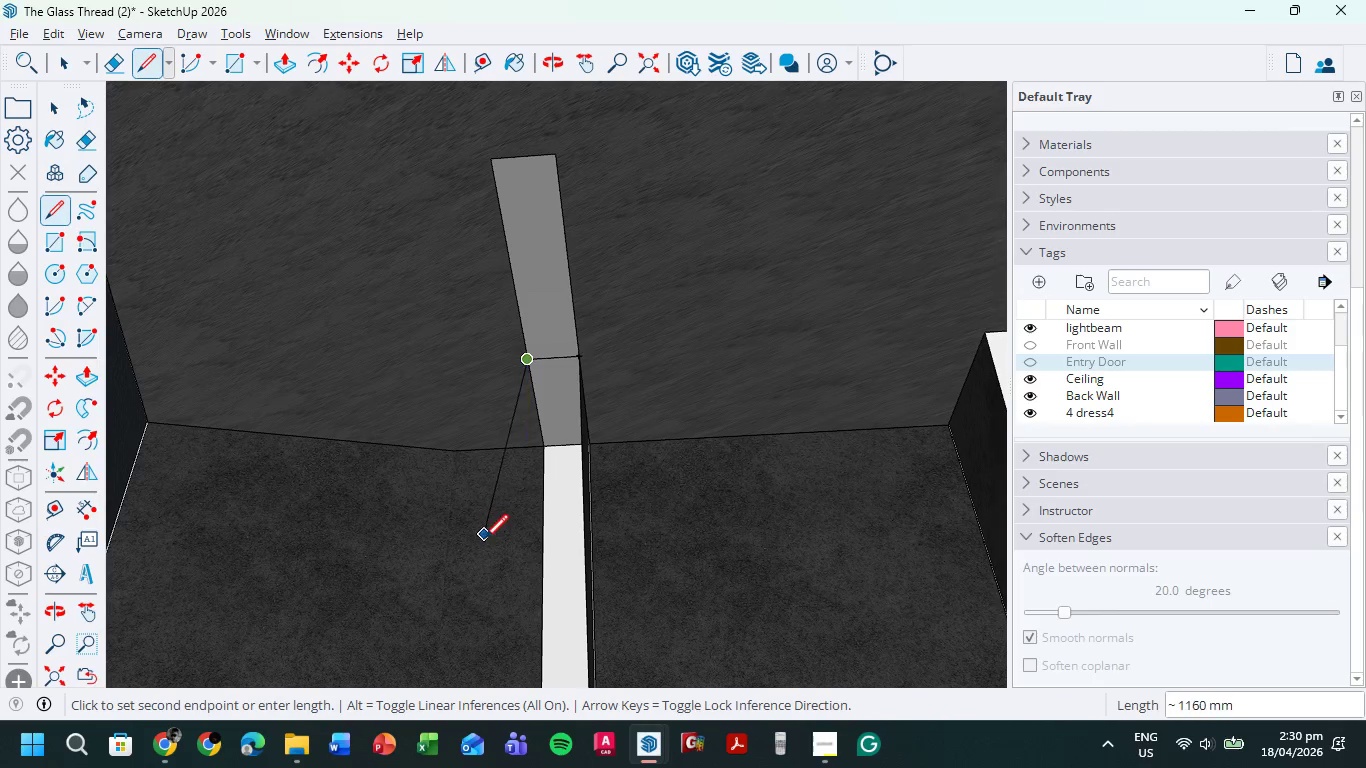 
hold_key(key=ShiftLeft, duration=0.52)
 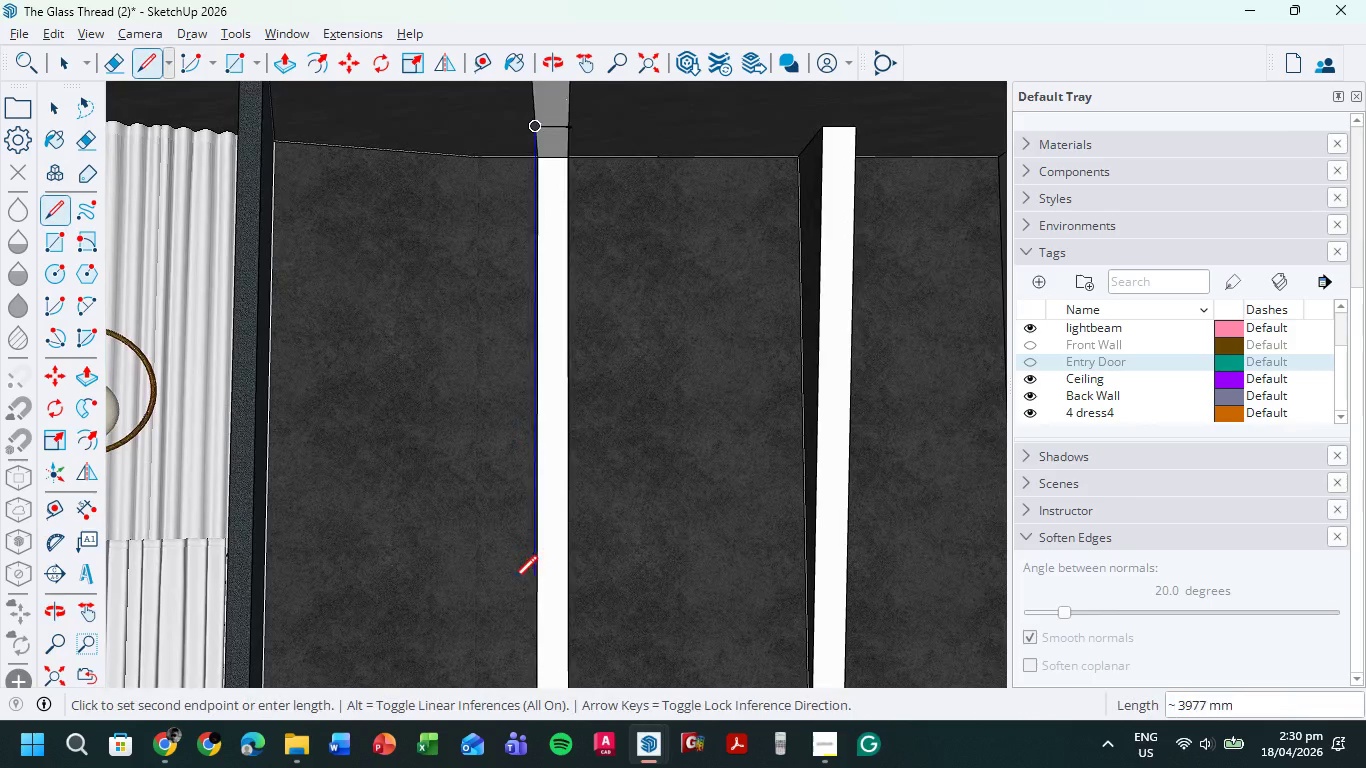 
scroll: coordinate [482, 548], scroll_direction: down, amount: 6.0
 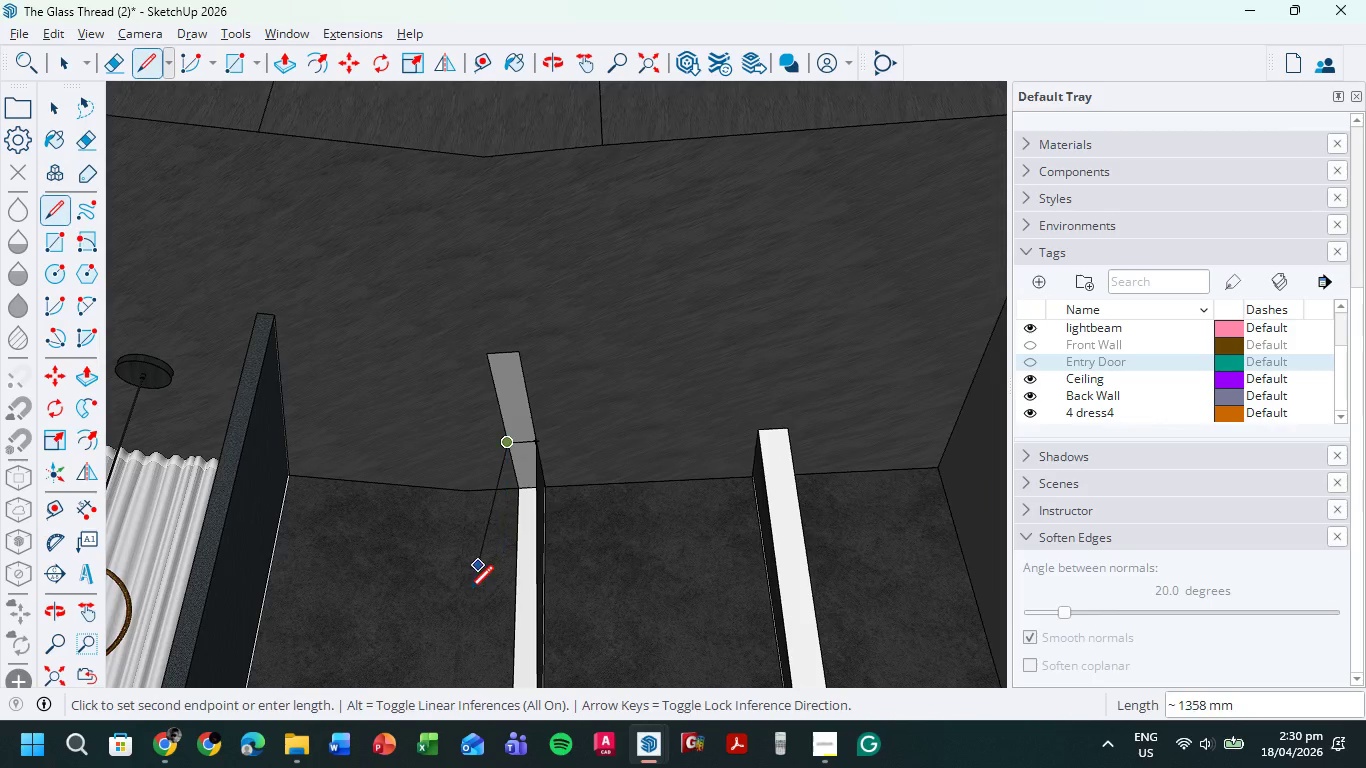 
hold_key(key=ShiftLeft, duration=0.44)
 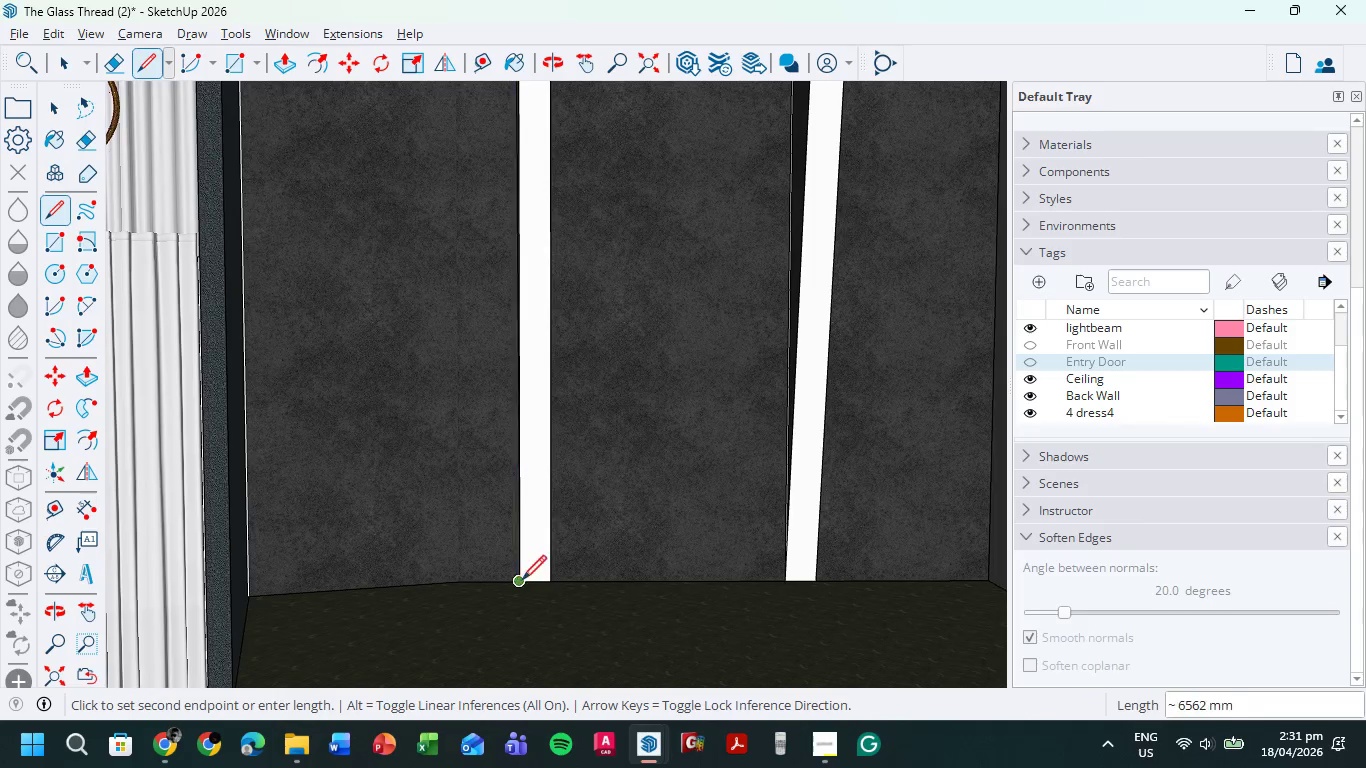 
left_click([523, 581])
 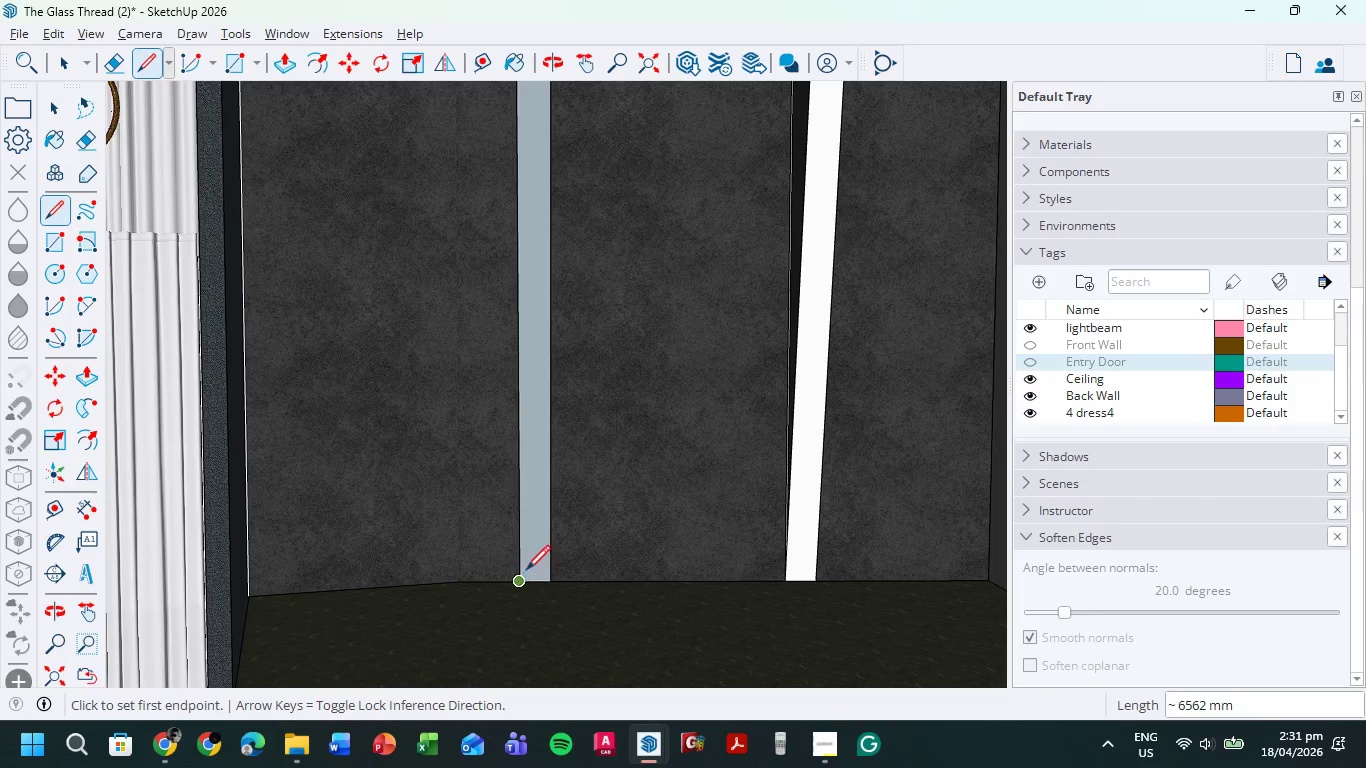 
scroll: coordinate [528, 573], scroll_direction: down, amount: 5.0
 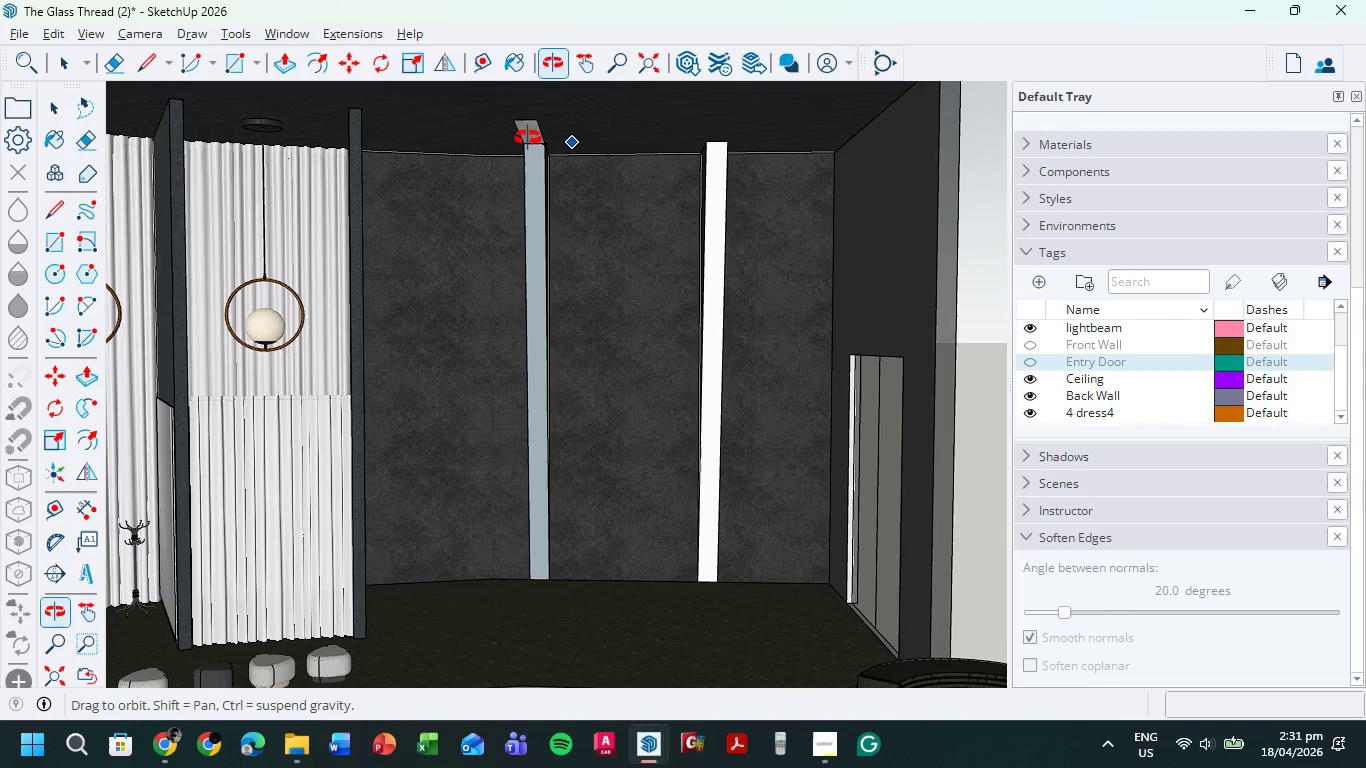 
scroll: coordinate [529, 153], scroll_direction: up, amount: 18.0
 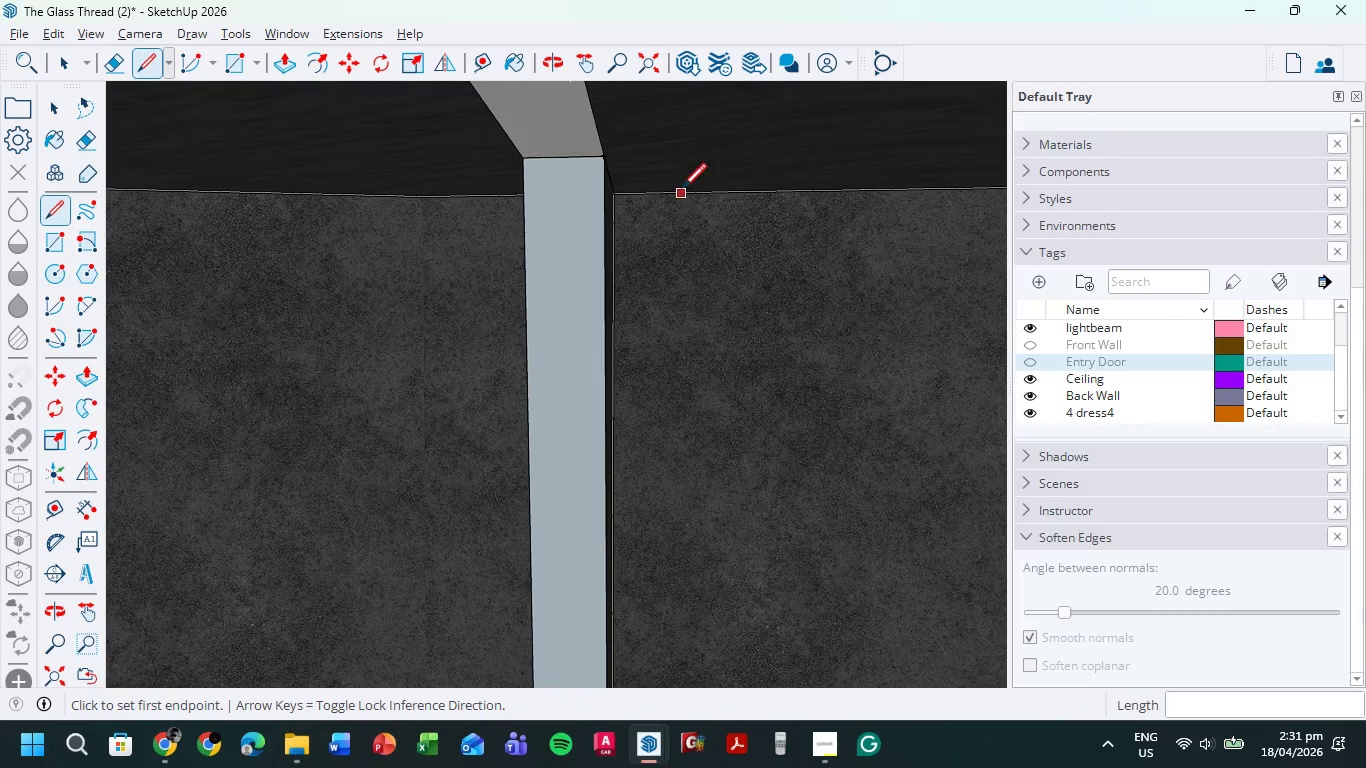 
key(E)
 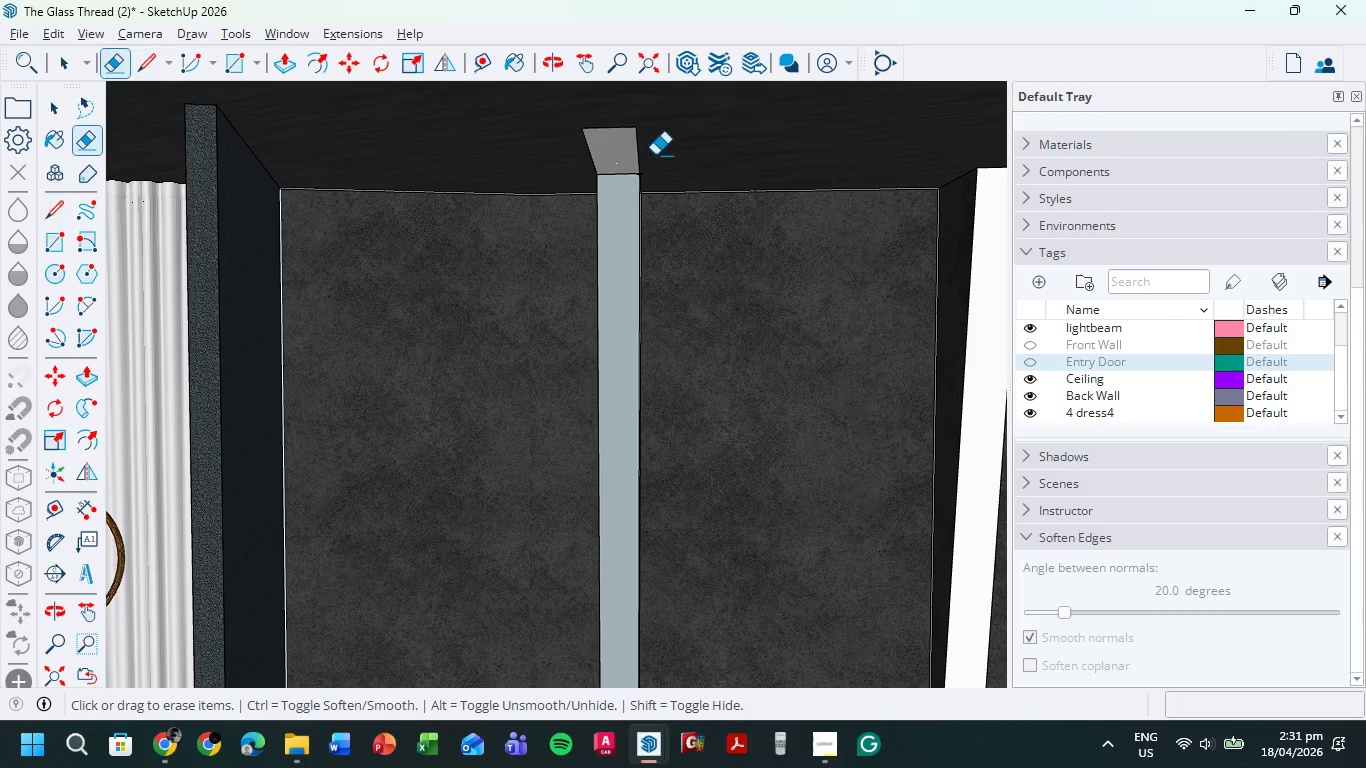 
scroll: coordinate [674, 194], scroll_direction: down, amount: 6.0
 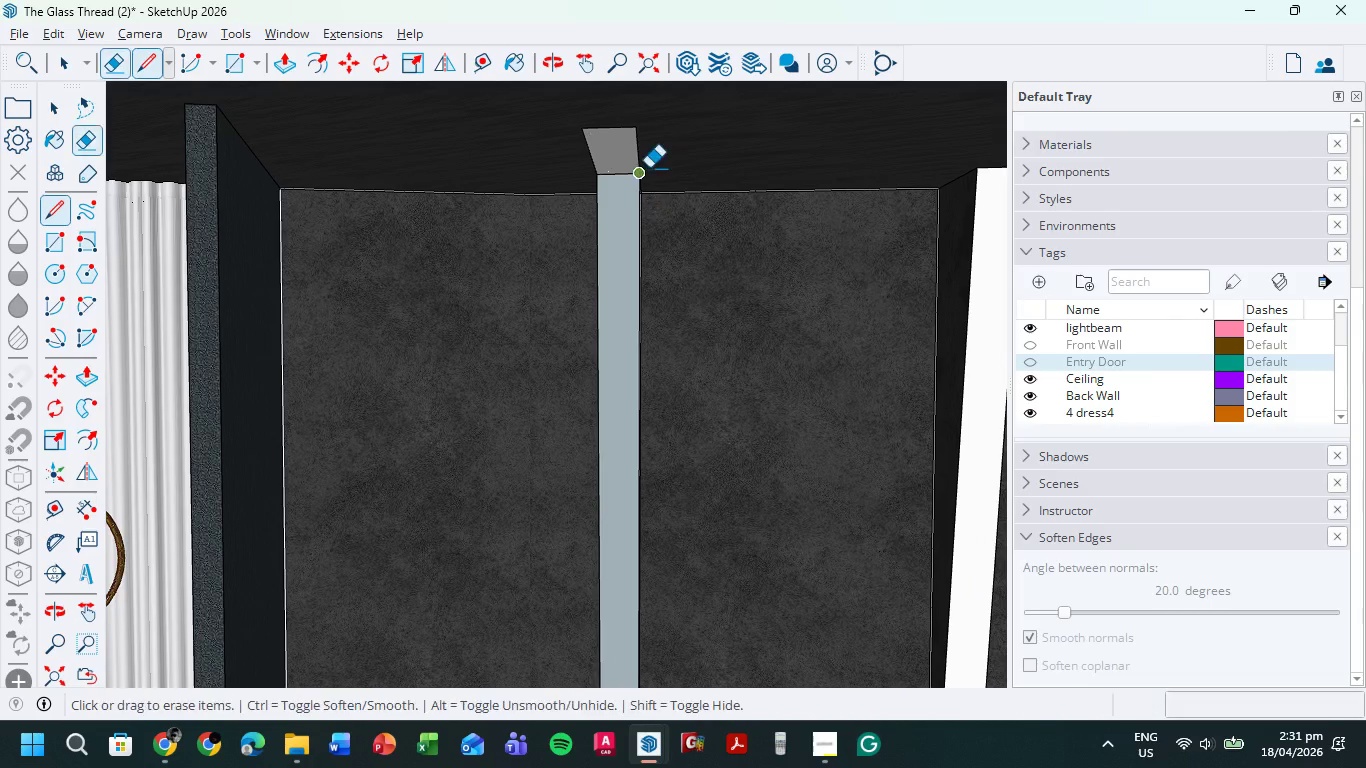 
left_click_drag(start_coordinate=[654, 155], to_coordinate=[611, 134])
 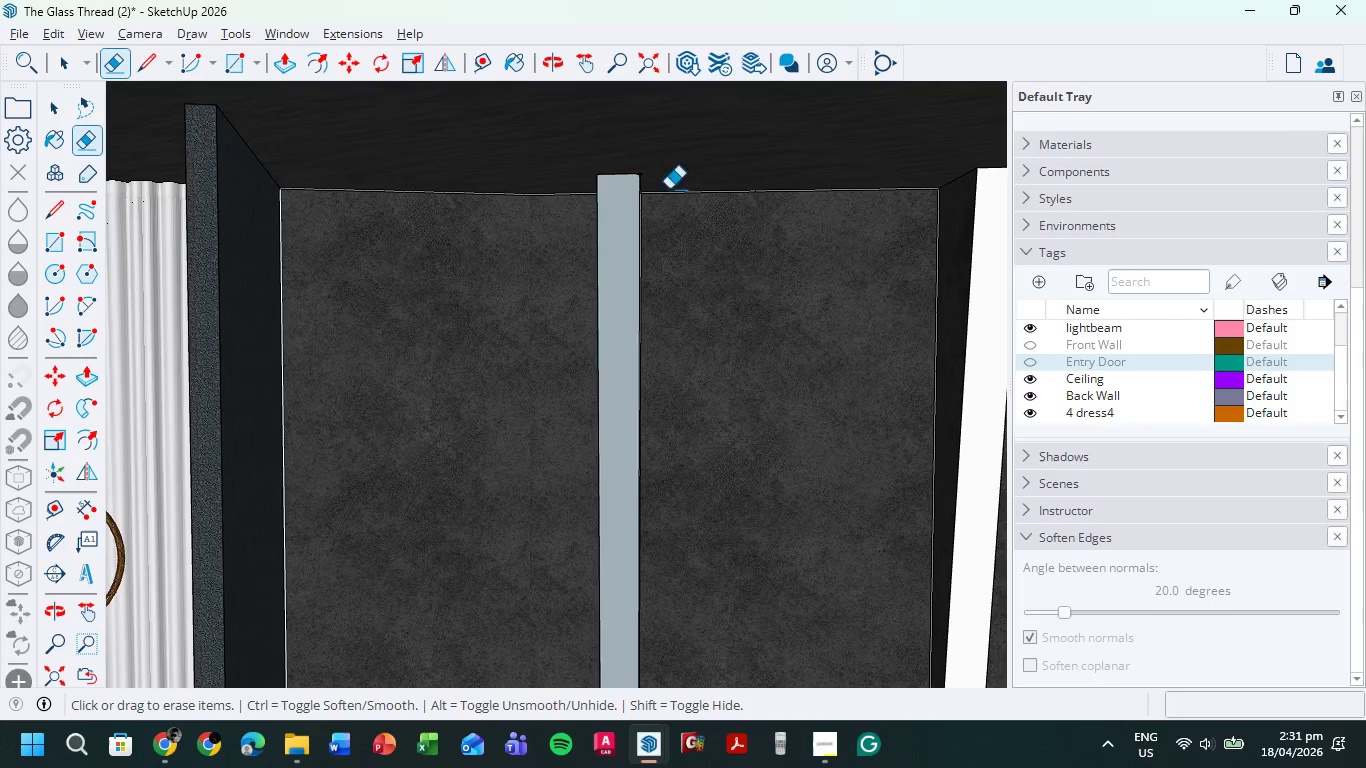 
scroll: coordinate [662, 370], scroll_direction: down, amount: 12.0
 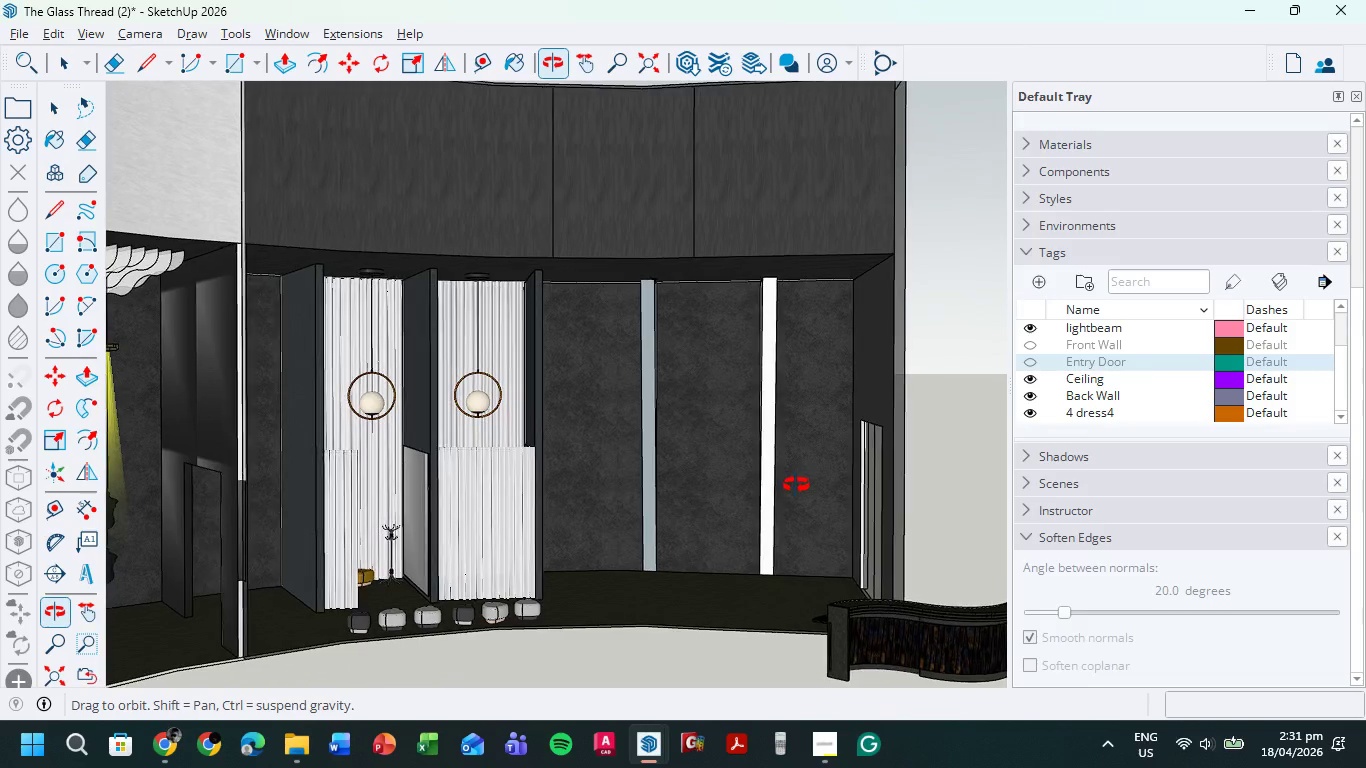 
scroll: coordinate [578, 267], scroll_direction: up, amount: 15.0
 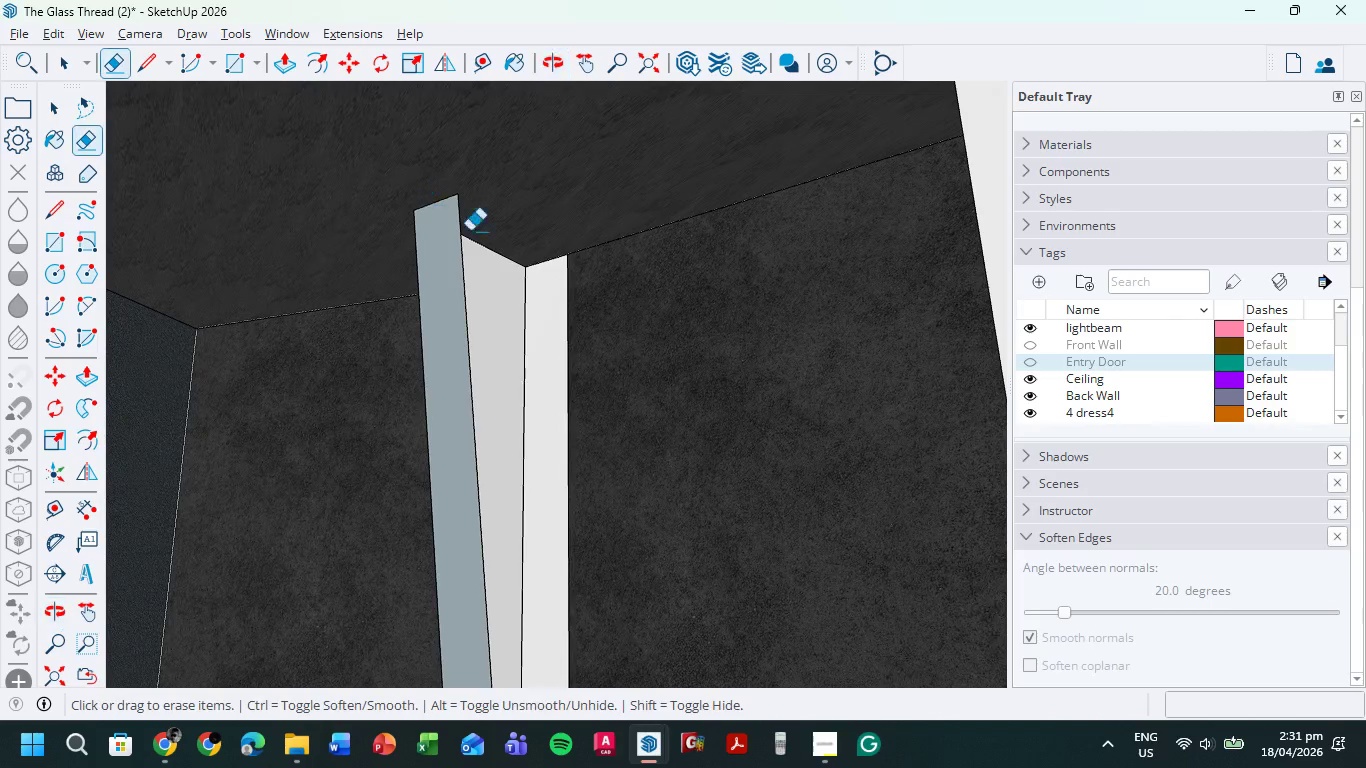 
key(L)
 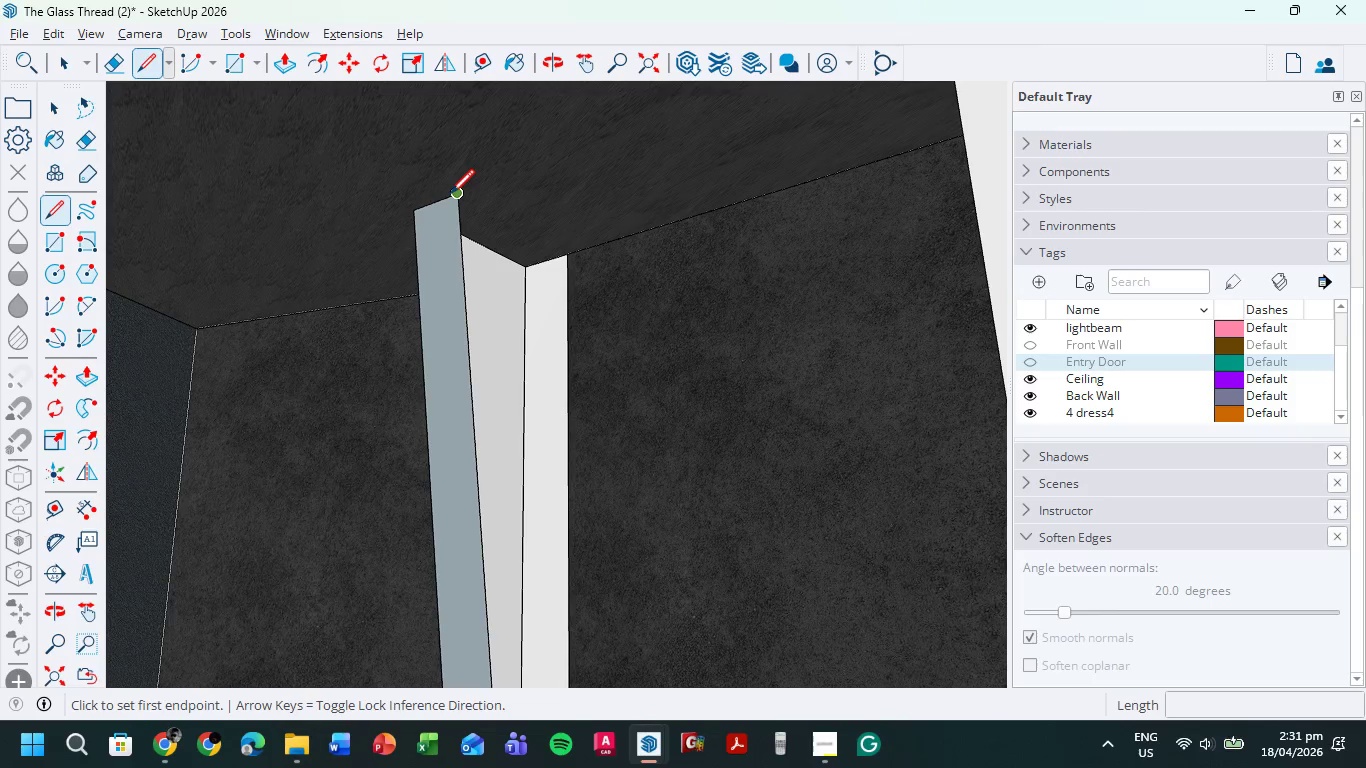 
left_click([450, 196])
 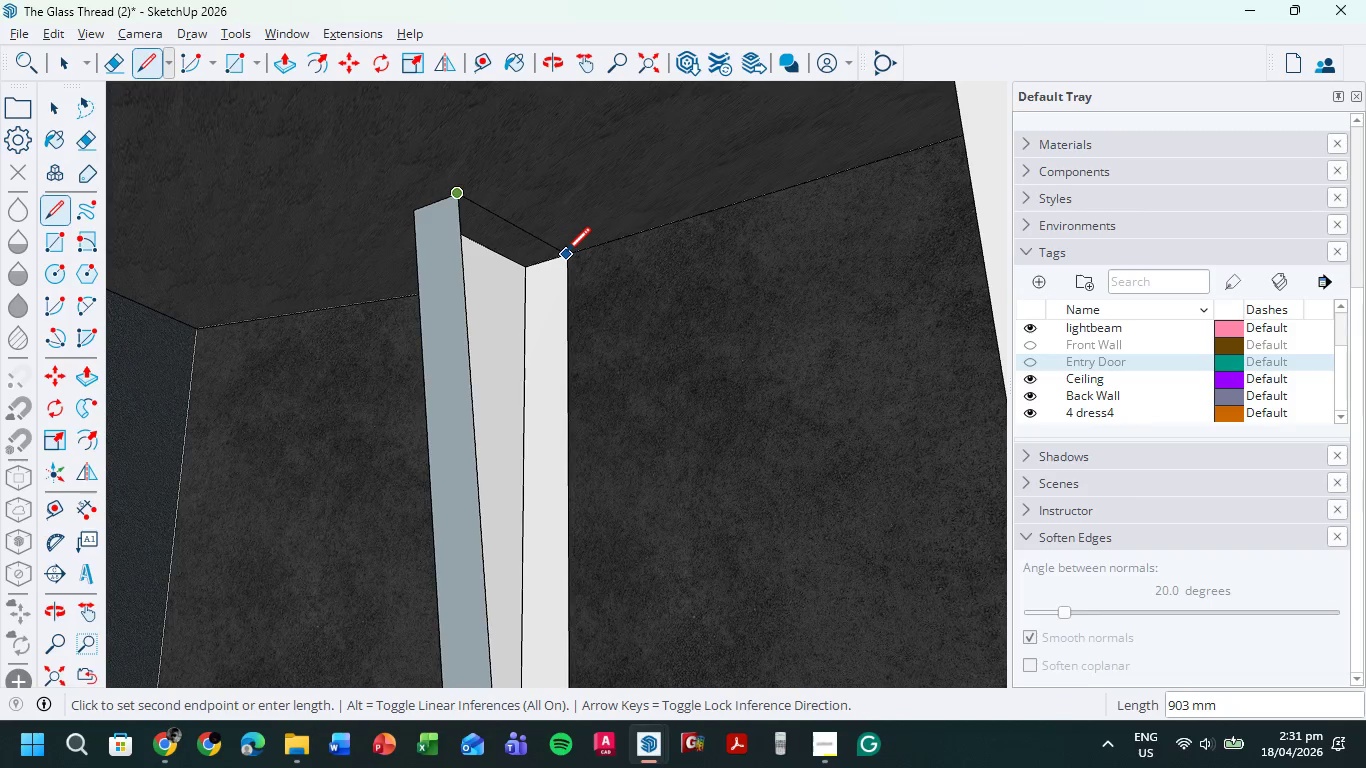 
left_click([572, 255])
 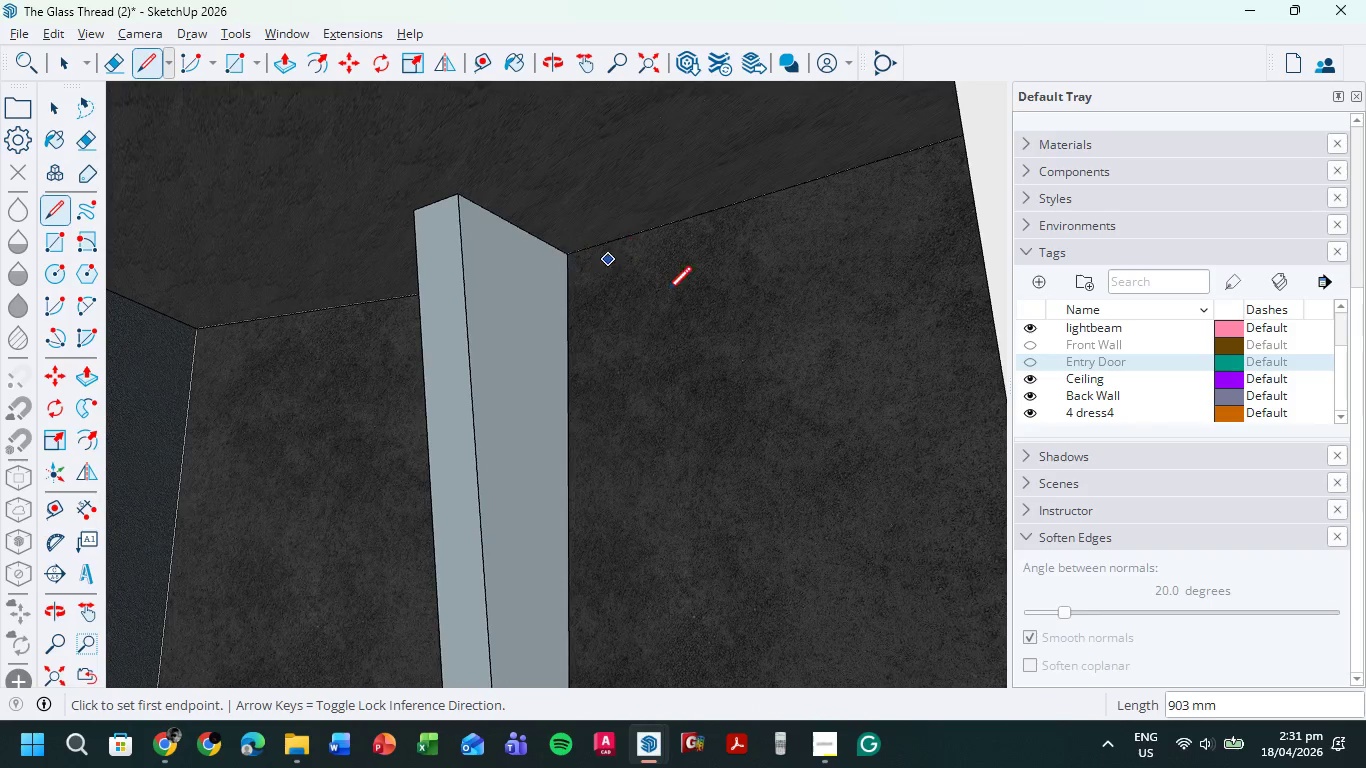 
scroll: coordinate [687, 297], scroll_direction: down, amount: 11.0
 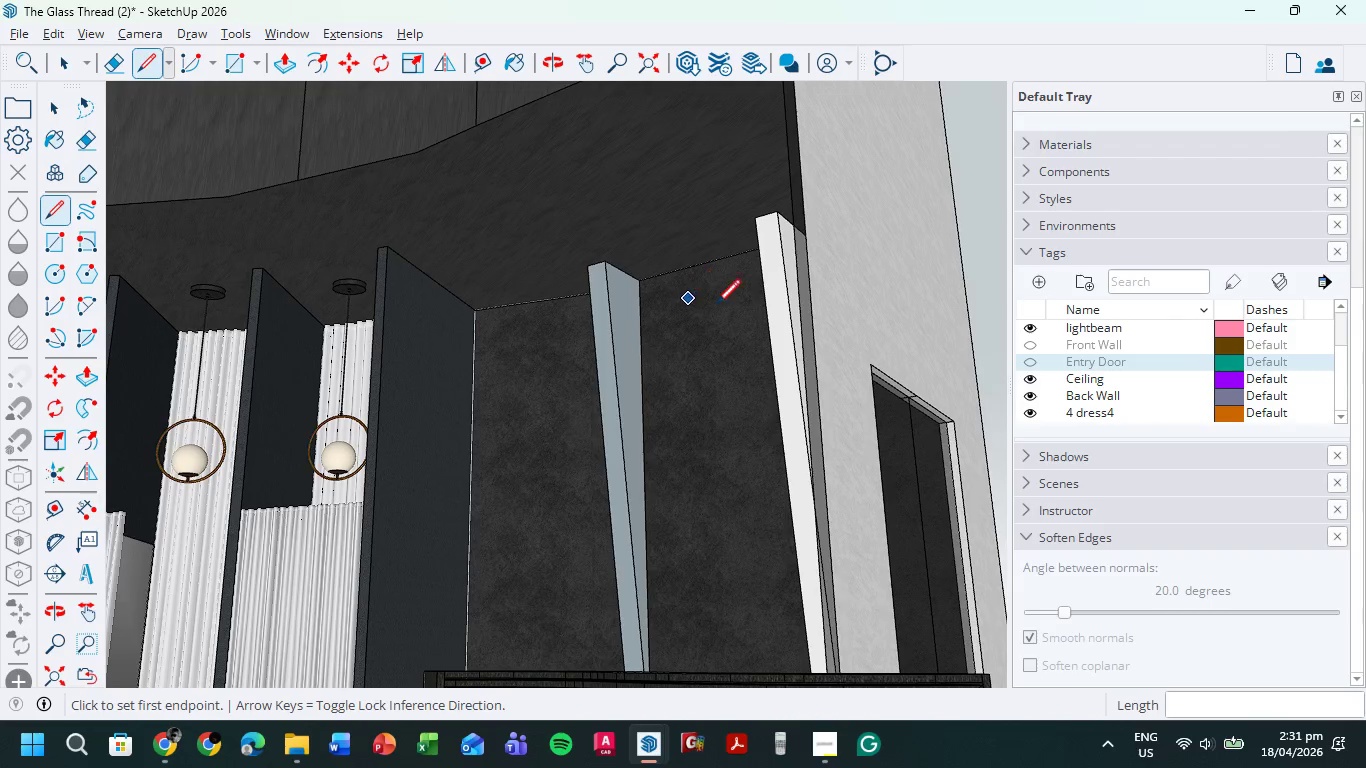 
mouse_move([716, 334])
 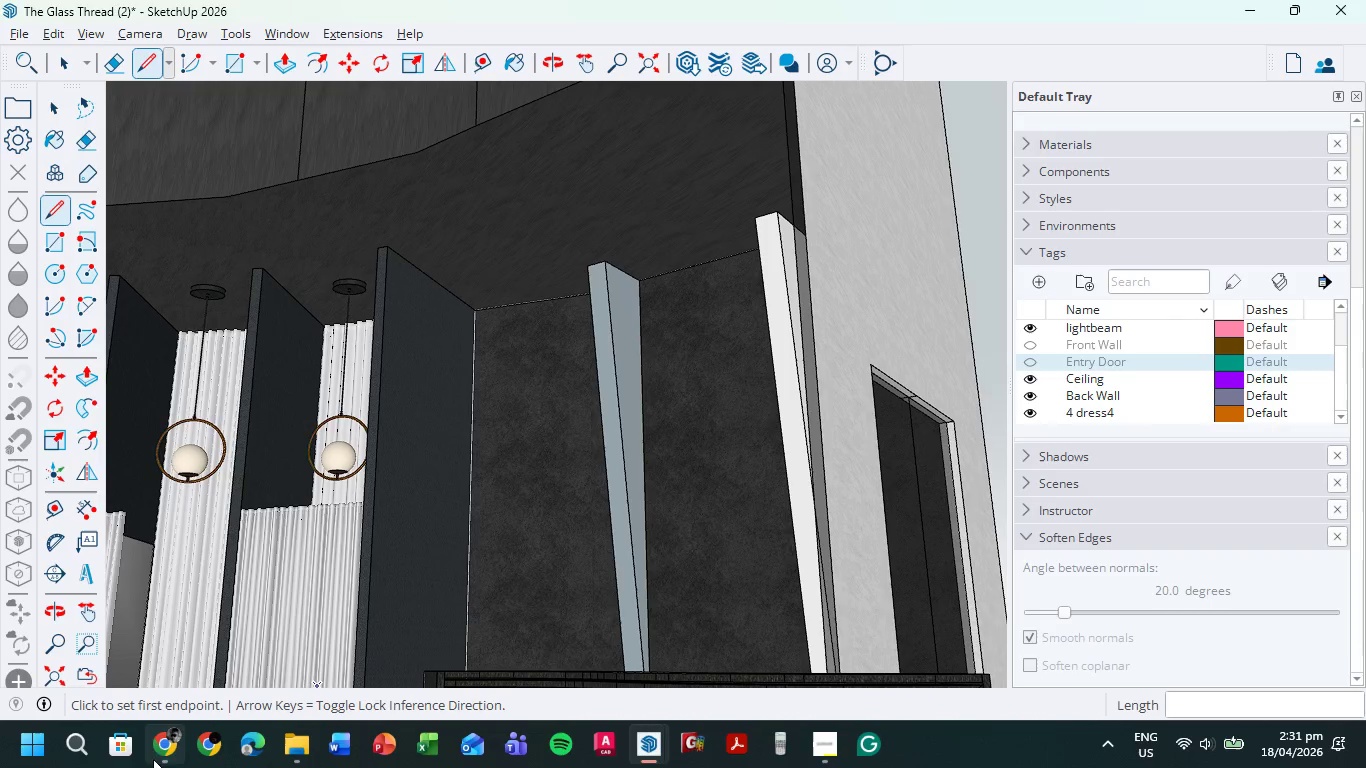 
left_click([166, 755])
 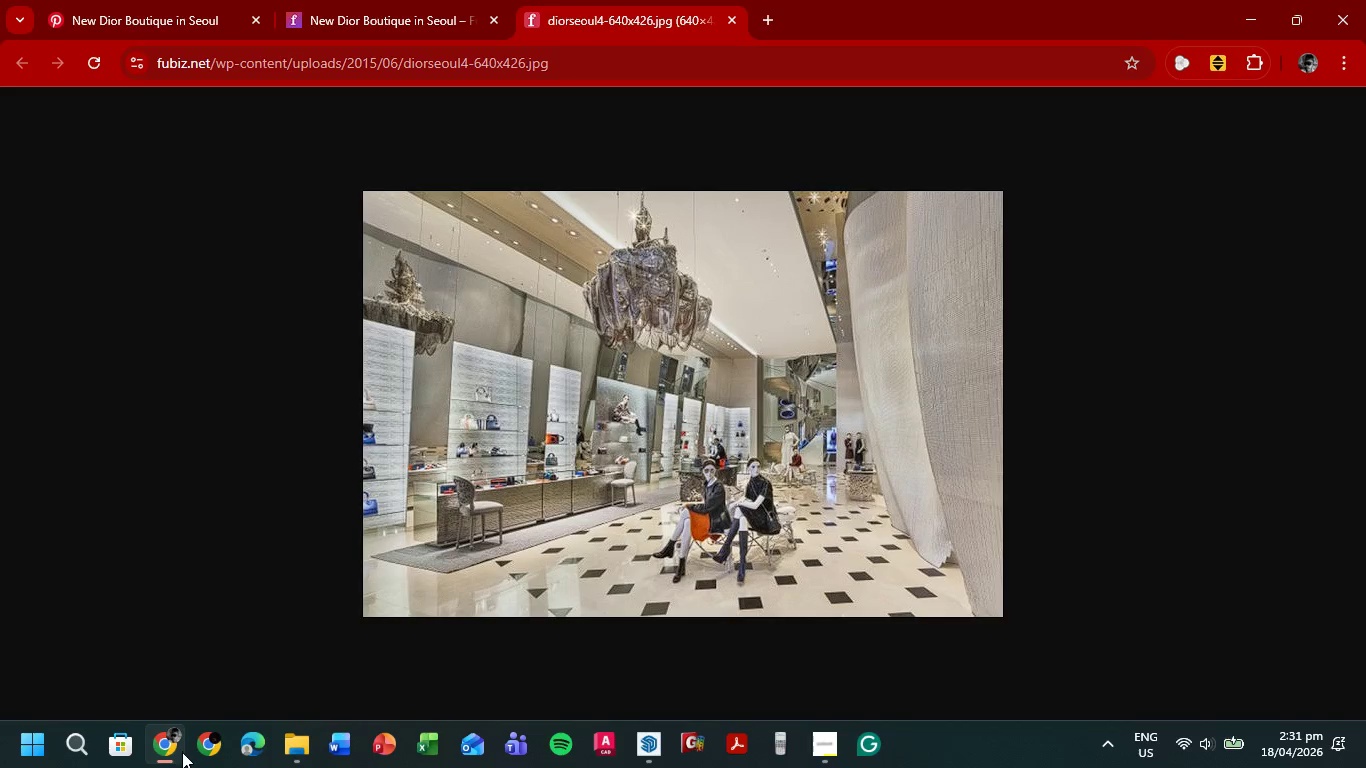 
wait(6.33)
 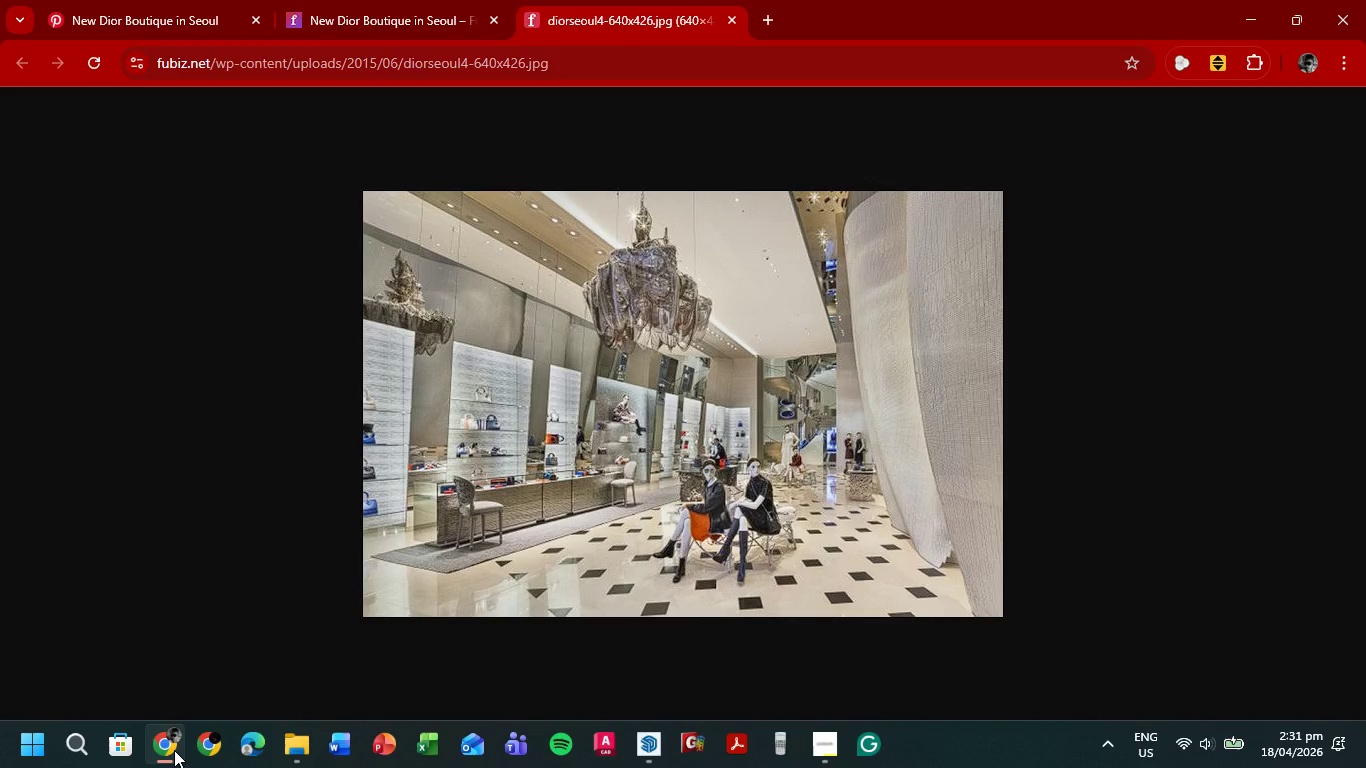 
left_click([1246, 8])
 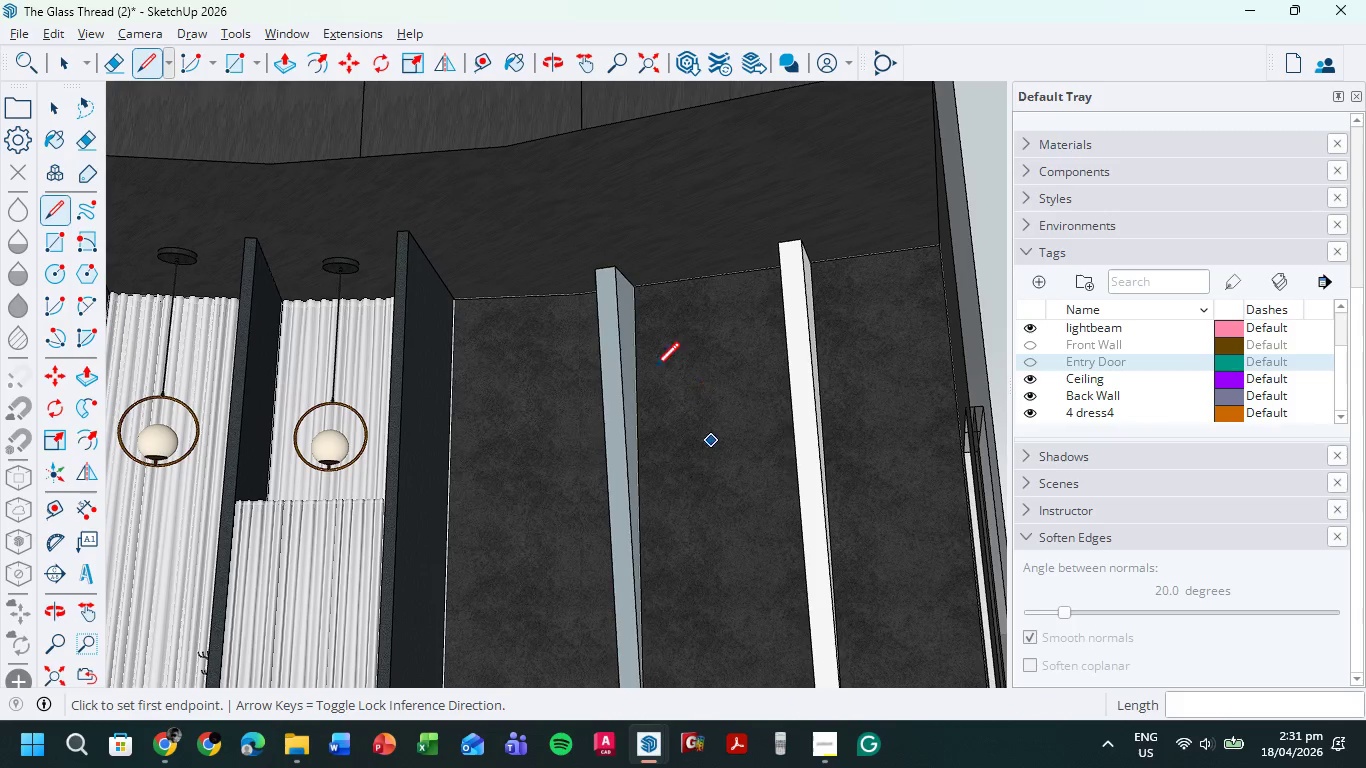 
left_click([516, 54])
 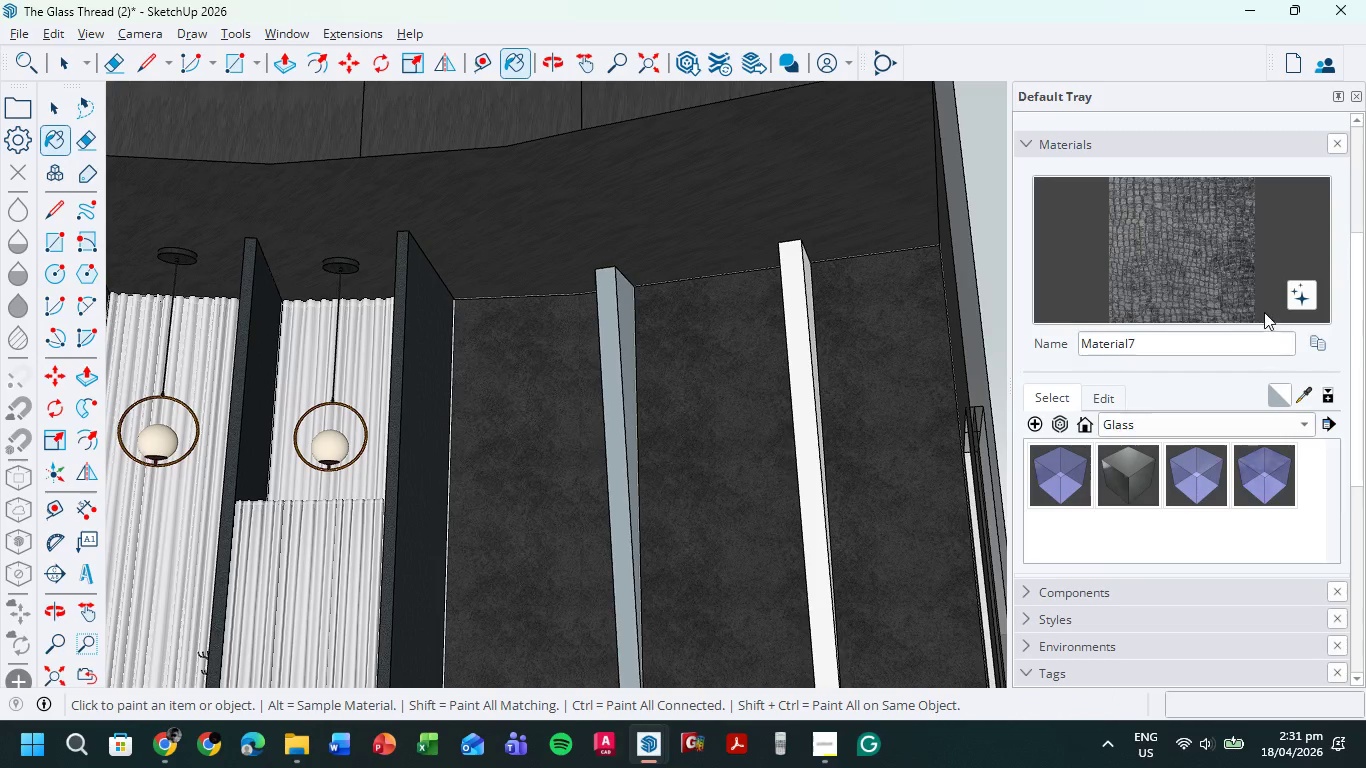 
left_click([1306, 396])
 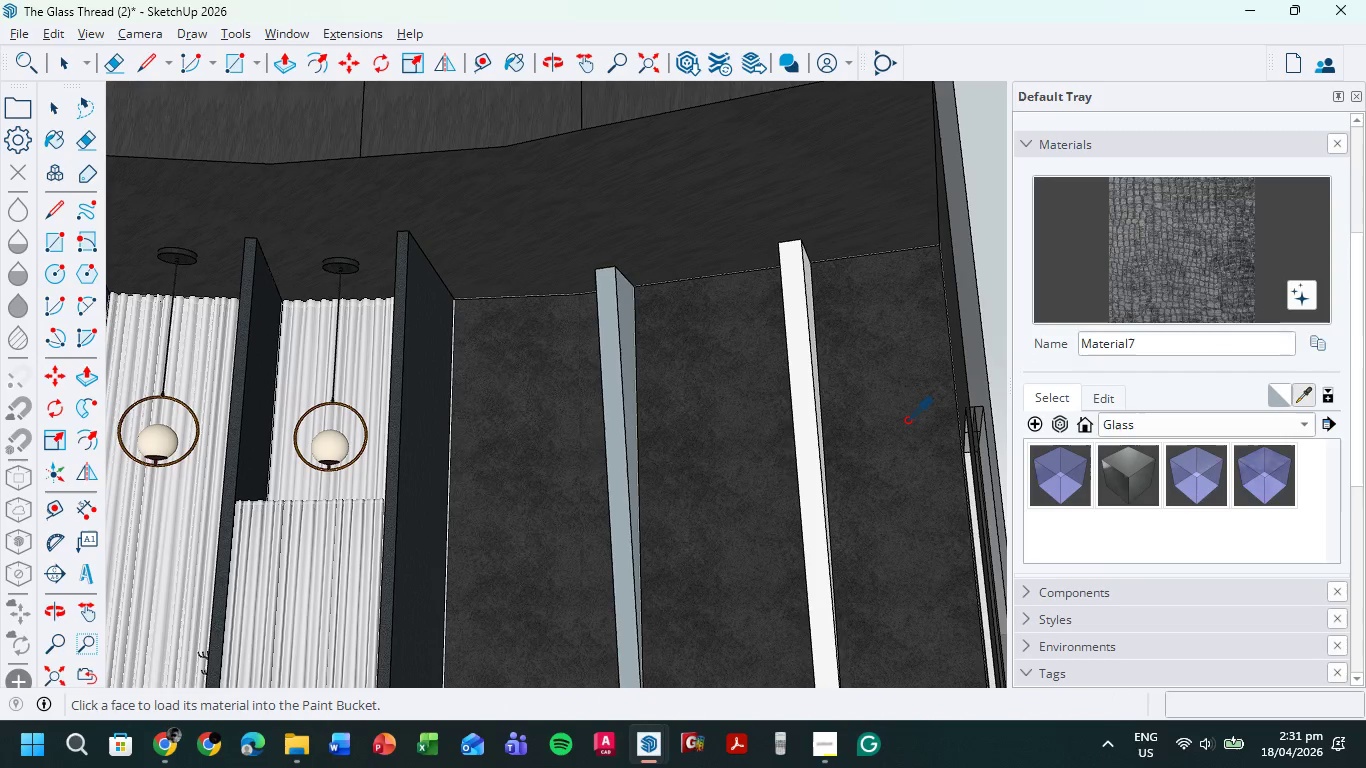 
left_click([906, 420])
 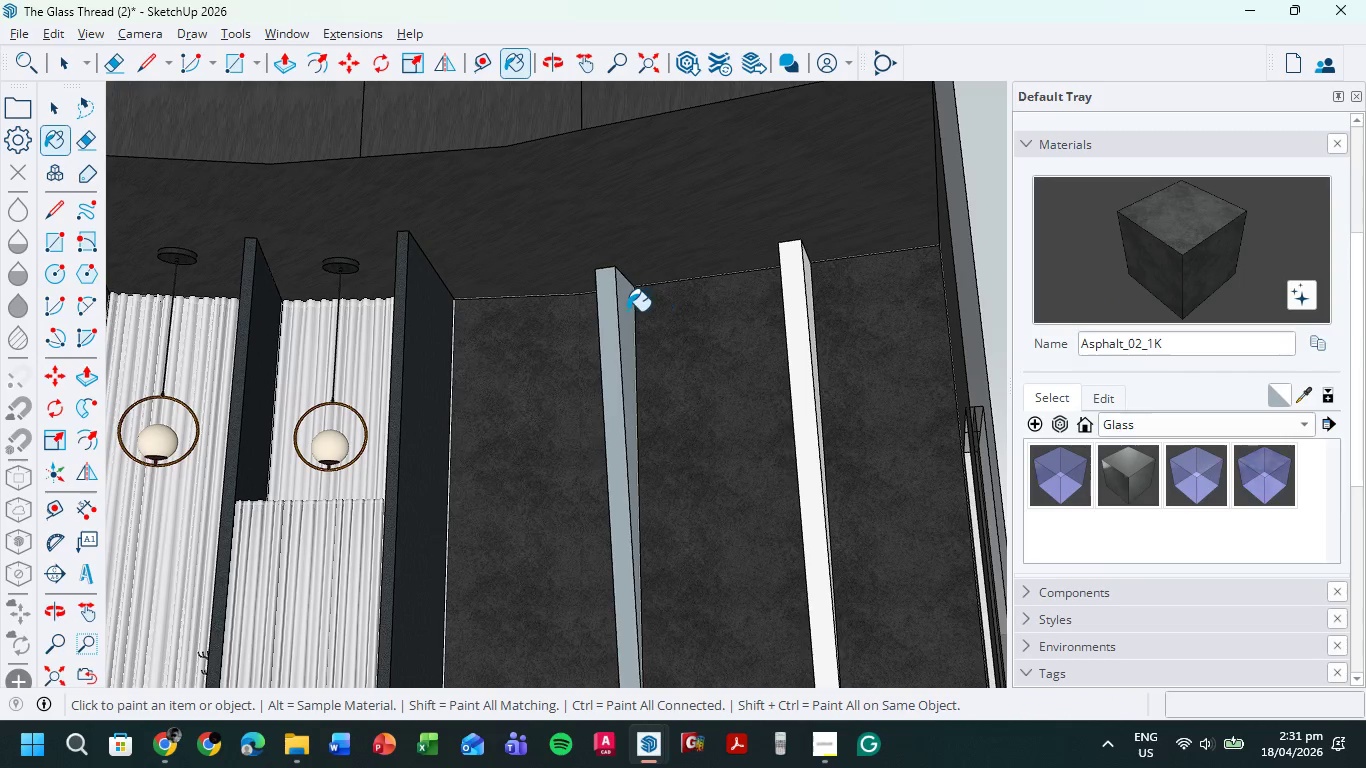 
left_click([622, 308])
 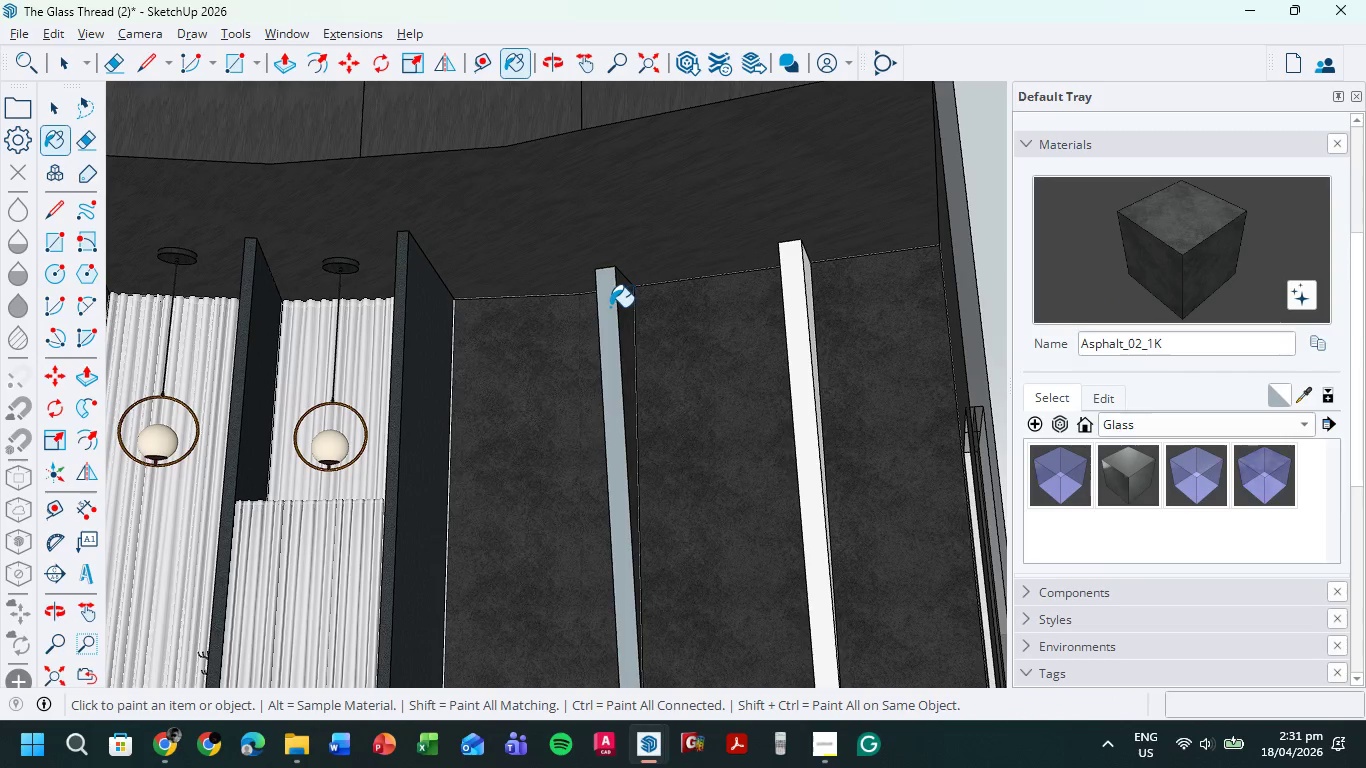 
left_click([606, 305])
 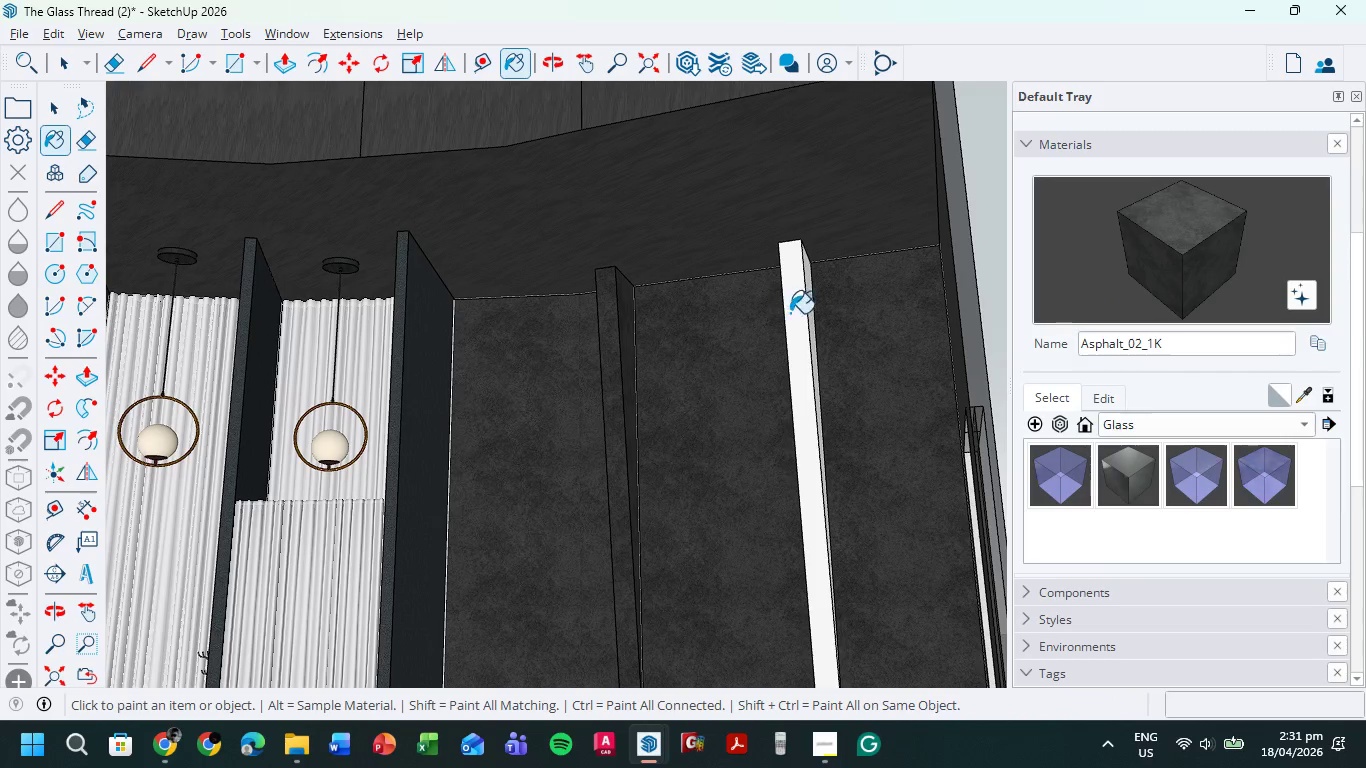 
left_click([795, 311])
 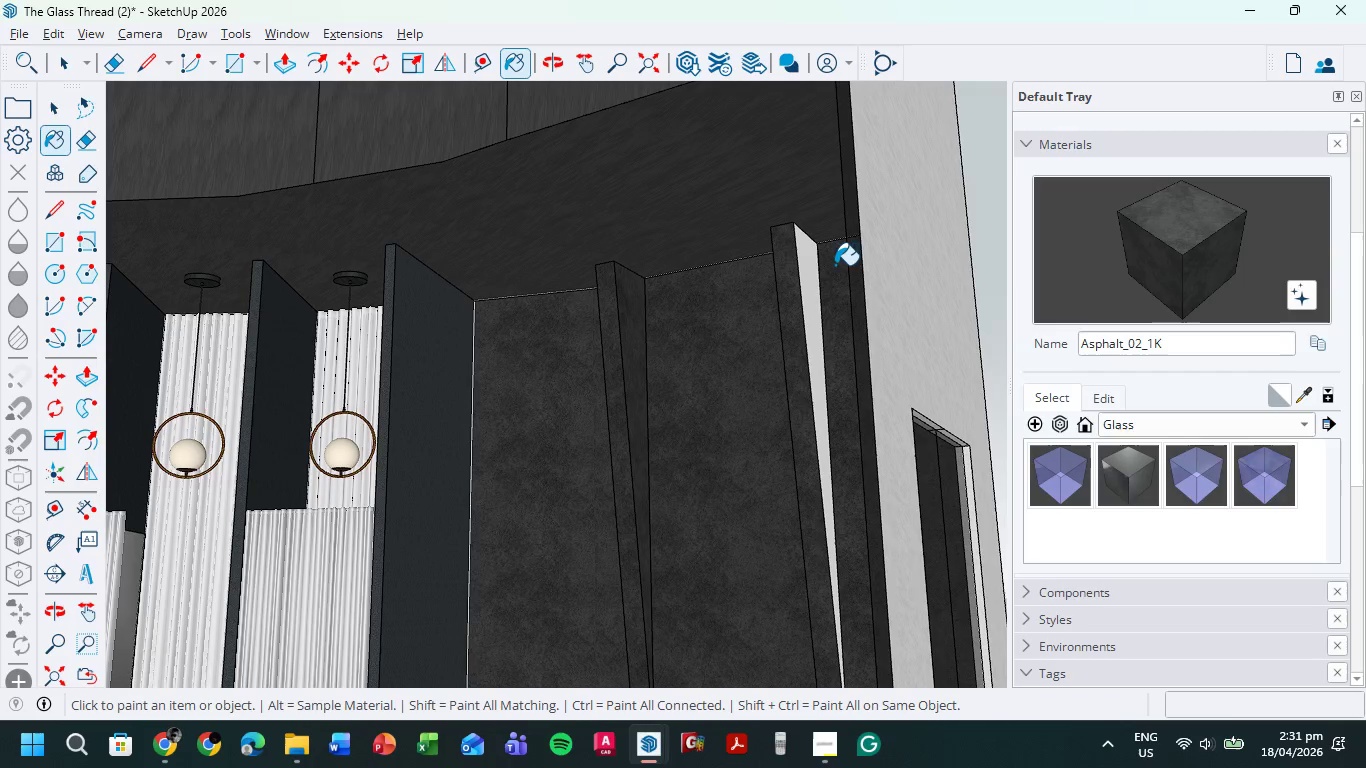 
left_click([793, 272])
 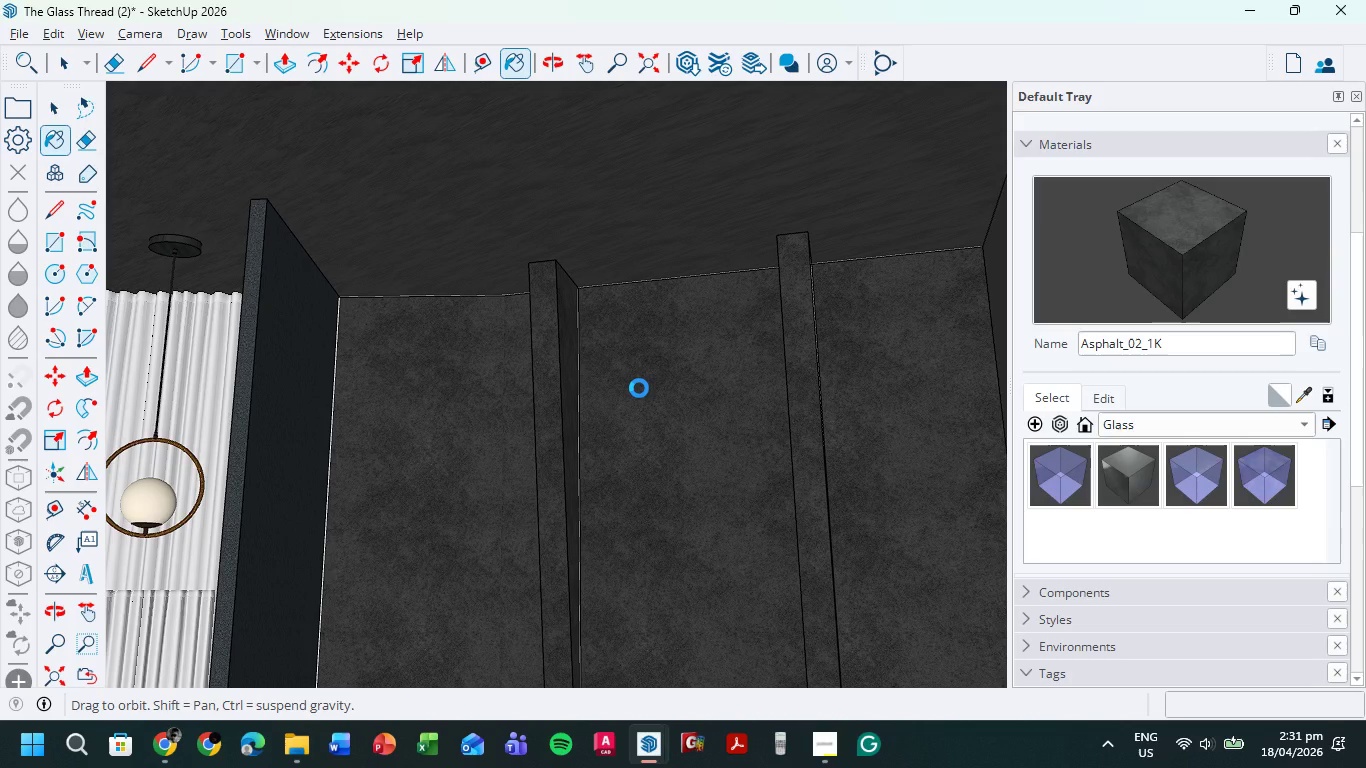 
scroll: coordinate [834, 262], scroll_direction: up, amount: 4.0
 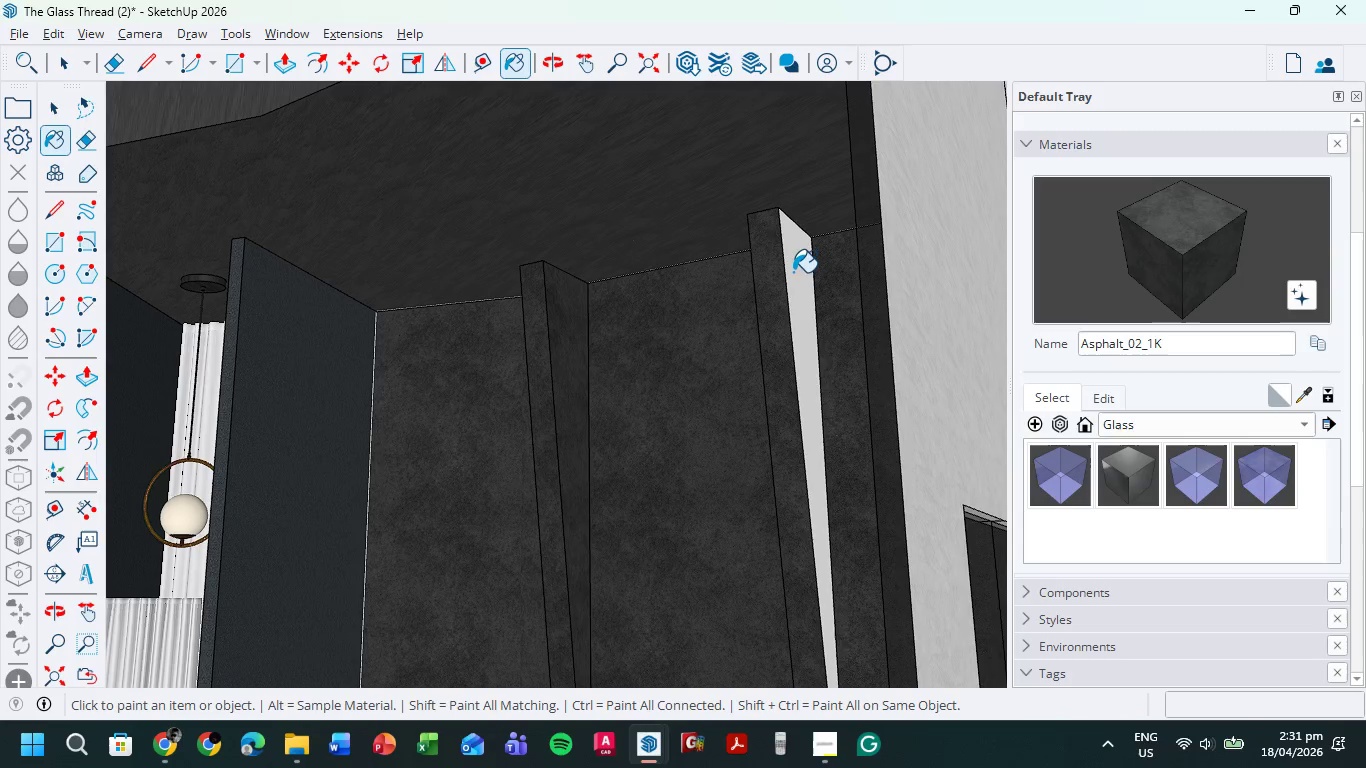 
wait(5.32)
 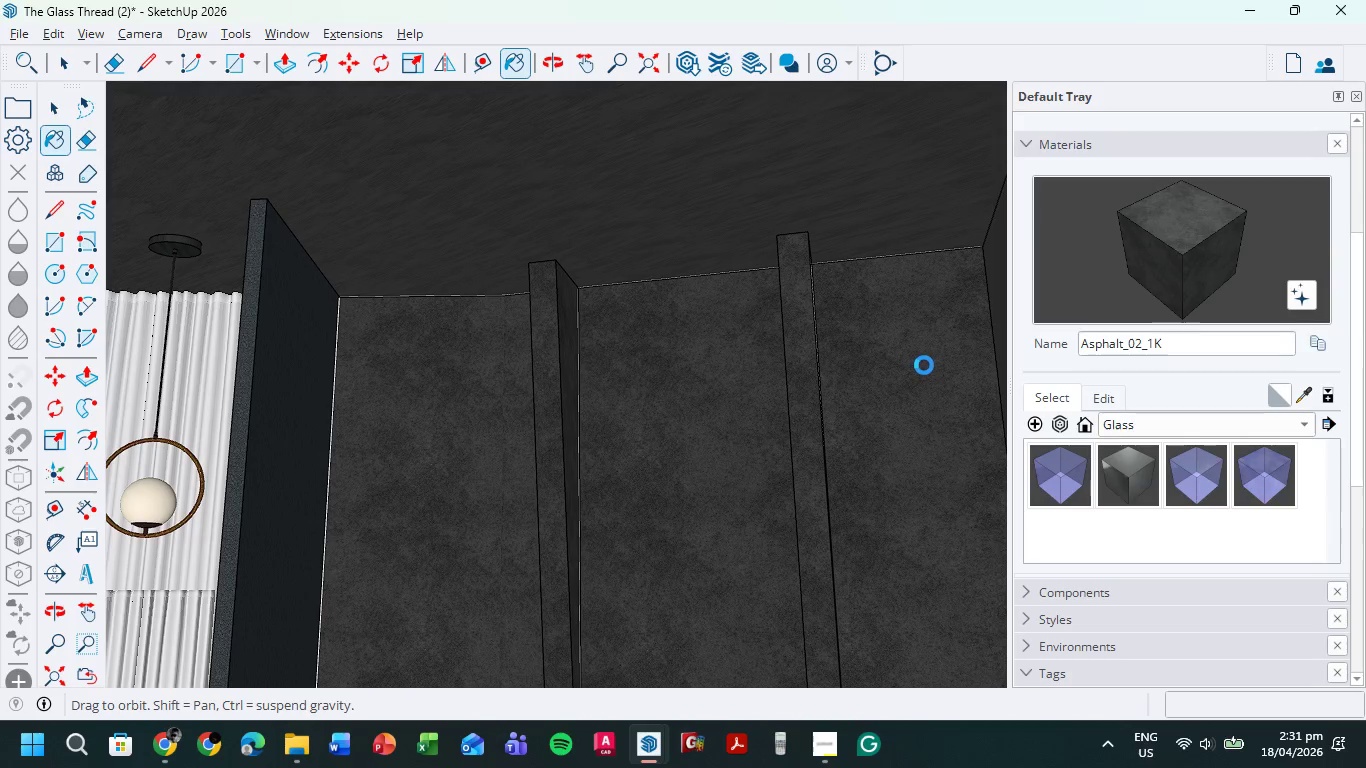 
scroll: coordinate [602, 375], scroll_direction: up, amount: 1.0
 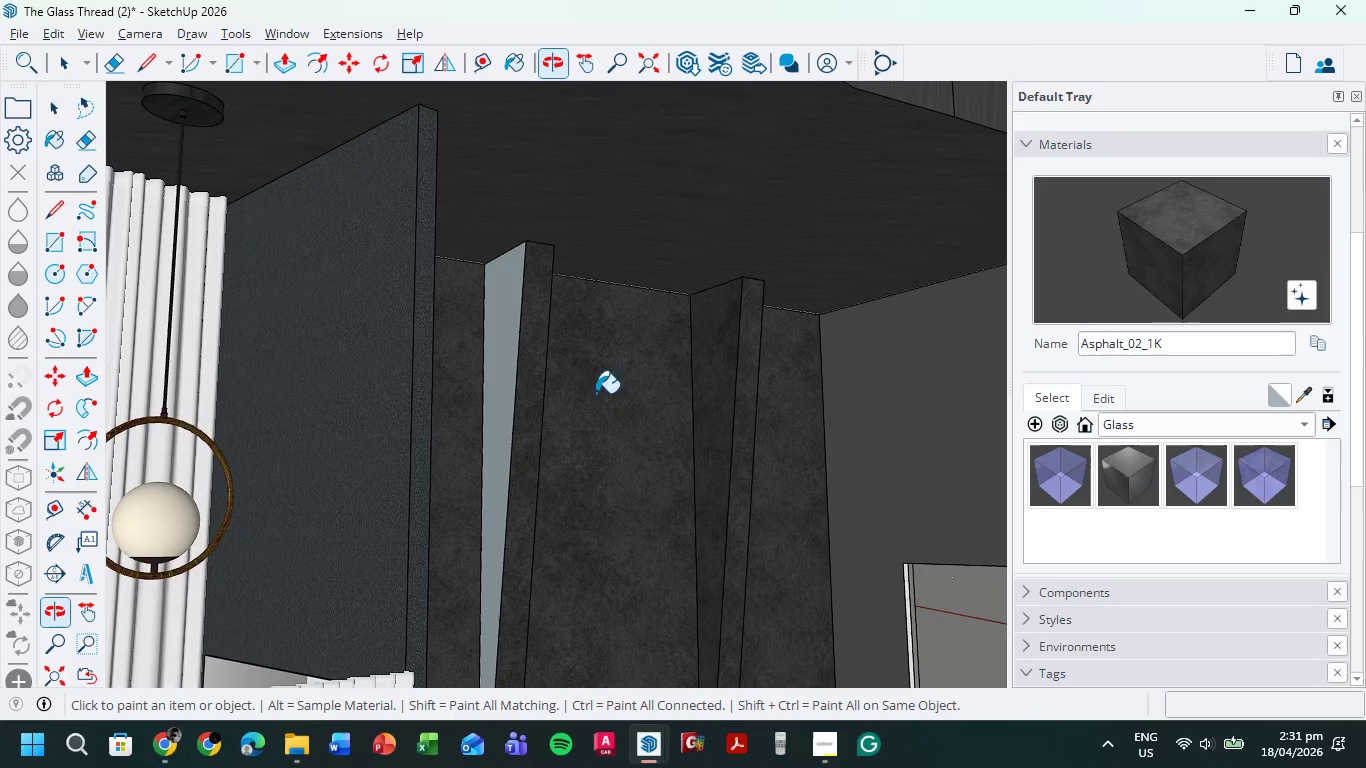 
left_click([492, 320])
 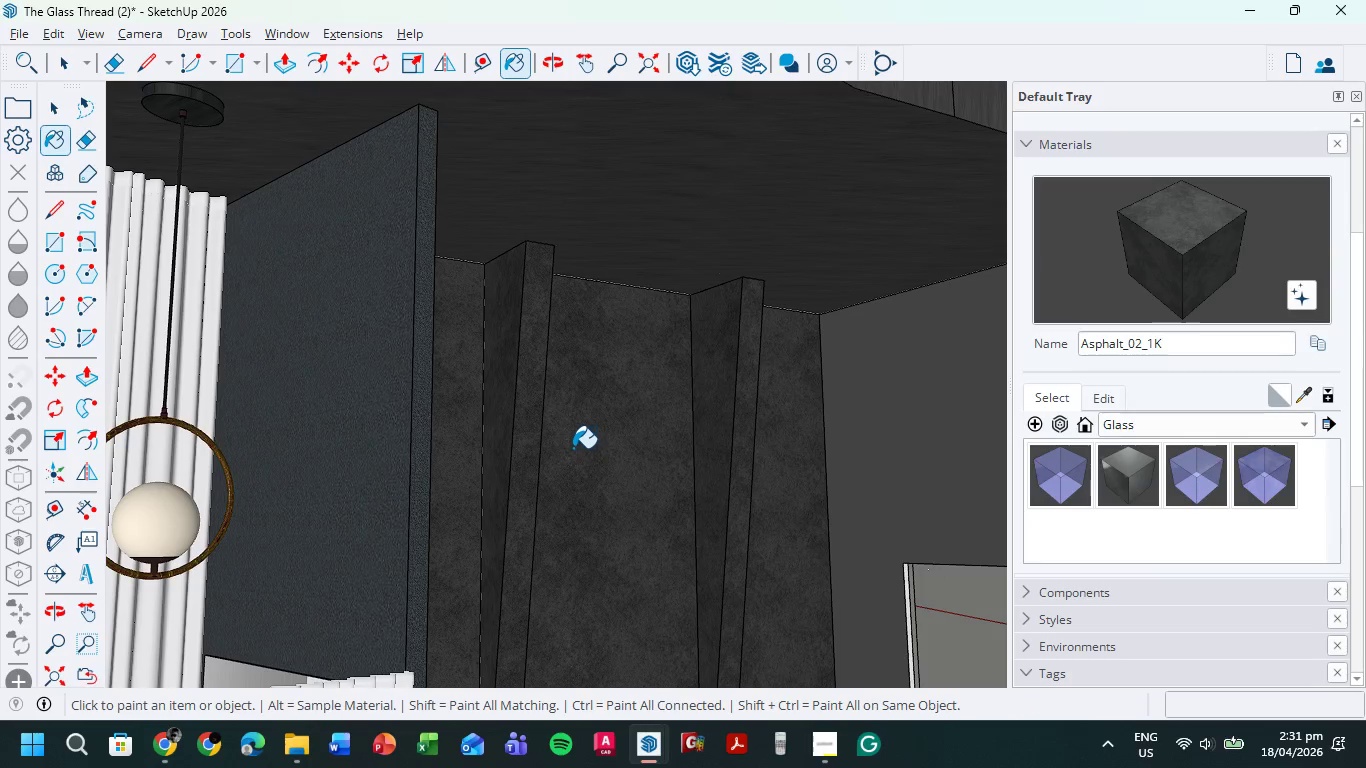 
scroll: coordinate [568, 459], scroll_direction: down, amount: 10.0
 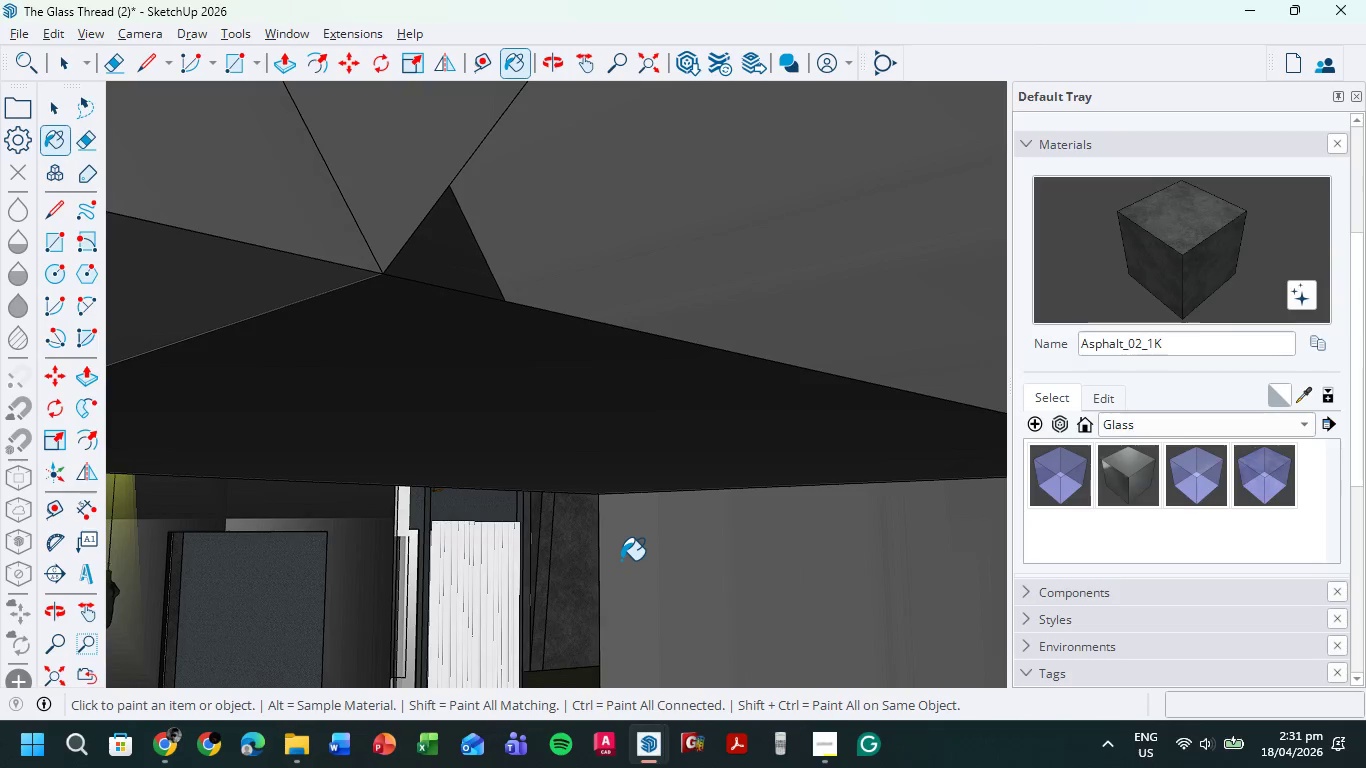 
scroll: coordinate [460, 530], scroll_direction: up, amount: 17.0
 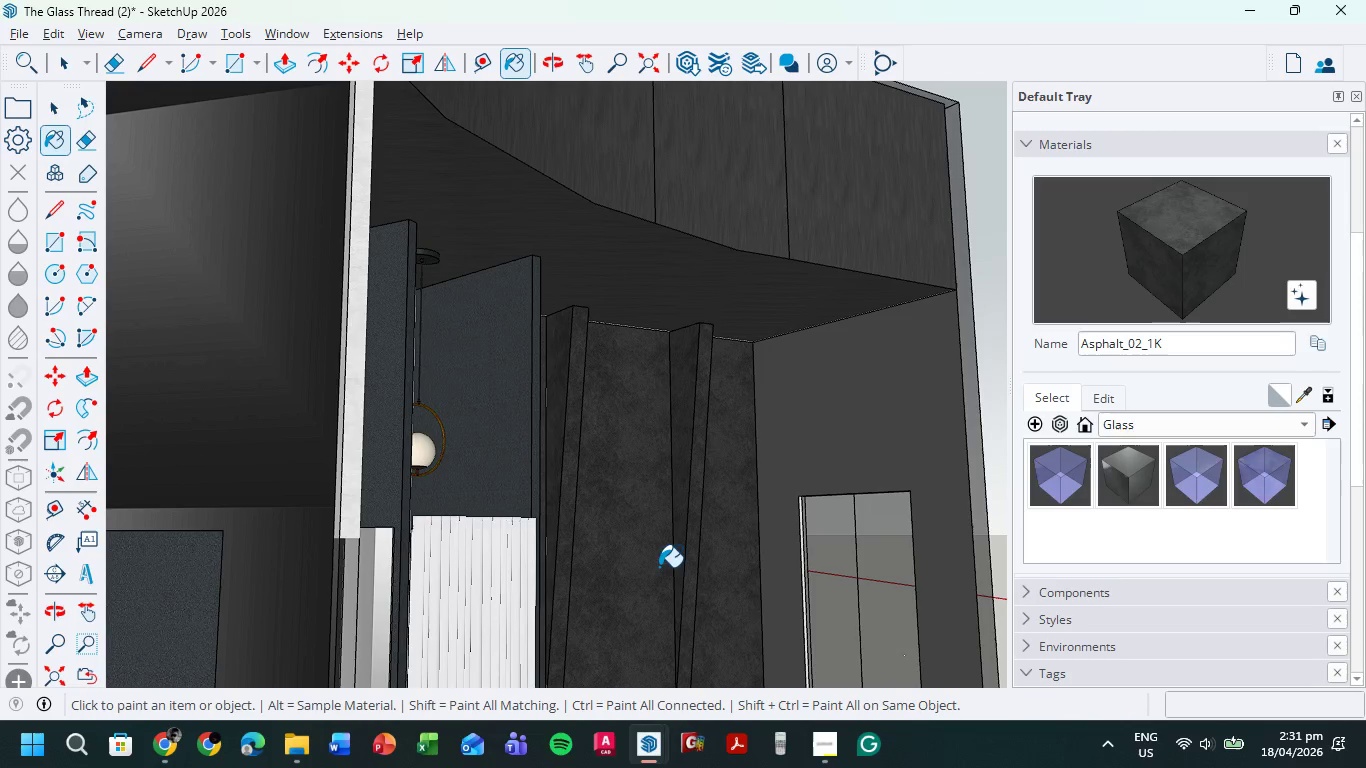 
hold_key(key=ShiftLeft, duration=0.59)
scroll: coordinate [624, 503], scroll_direction: up, amount: 1.0
 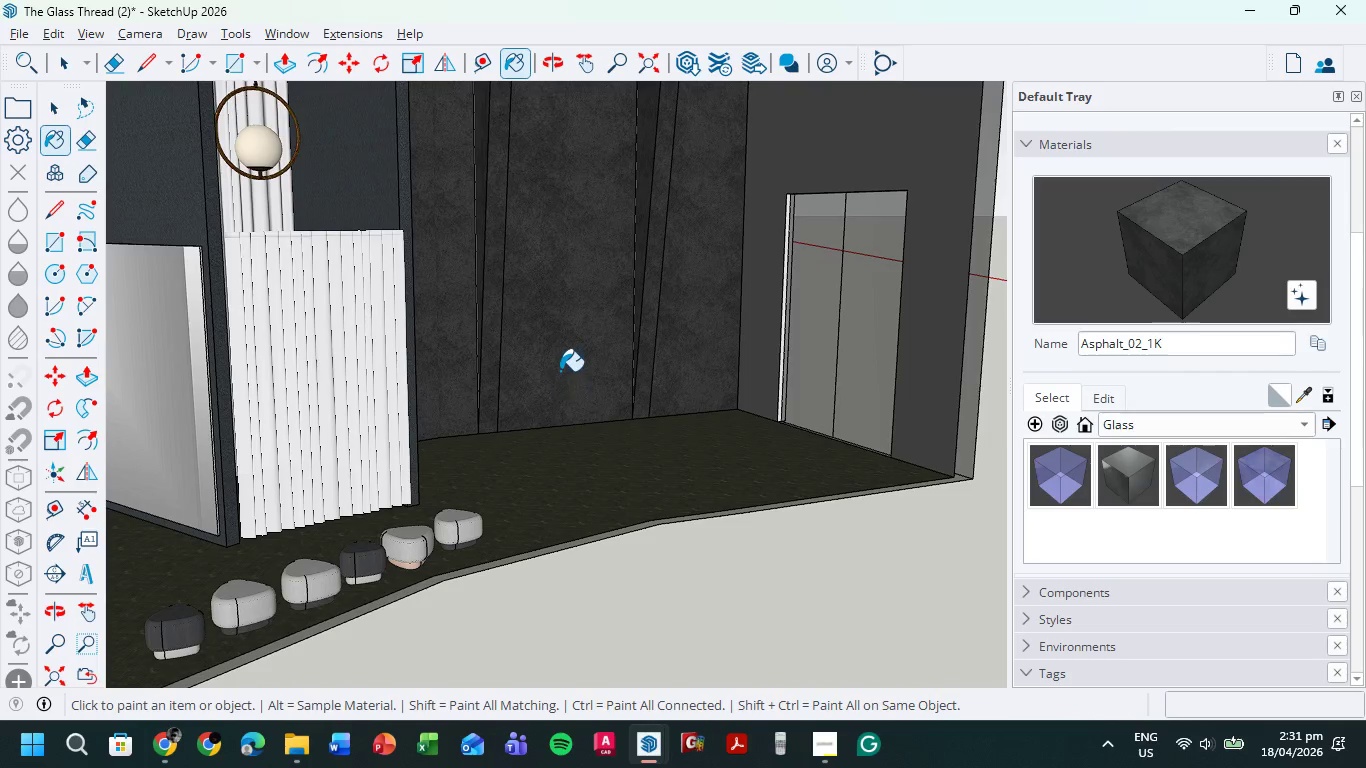 
hold_key(key=ShiftLeft, duration=0.53)
 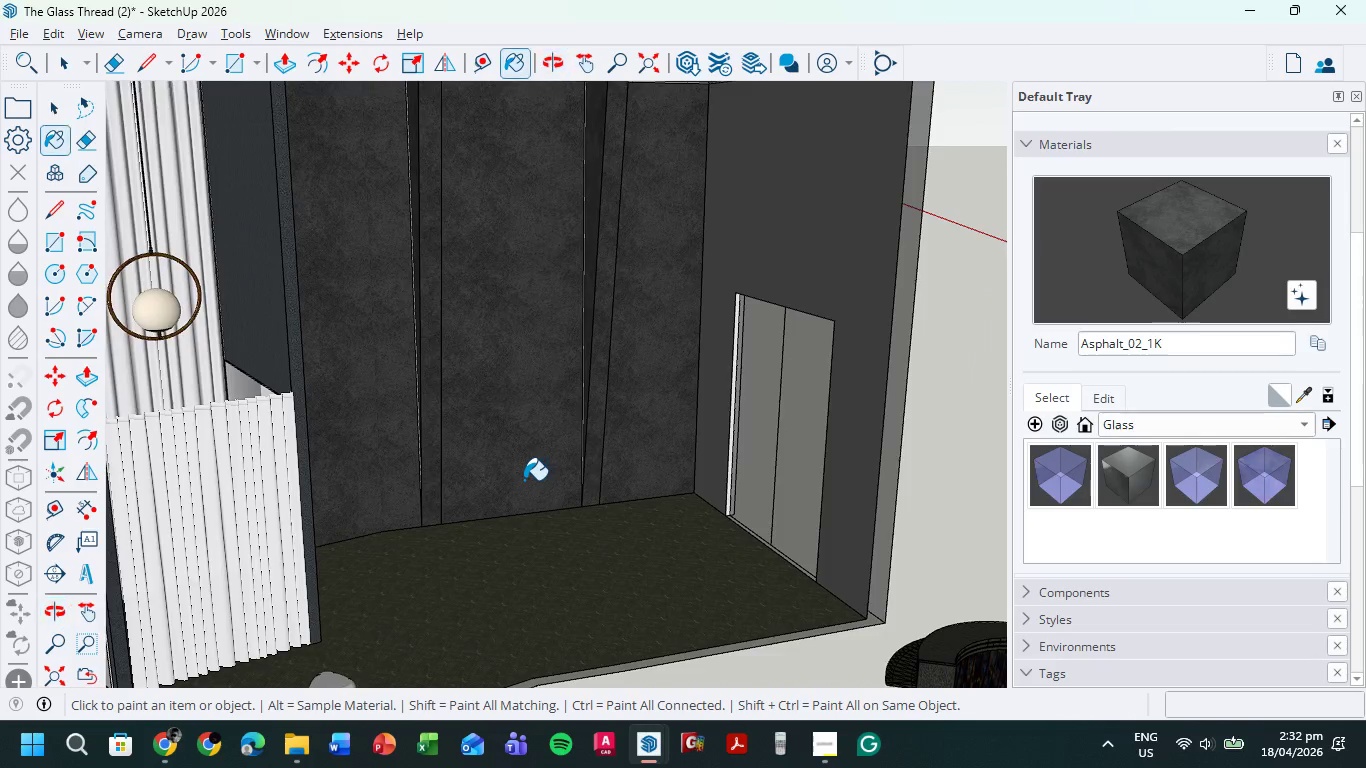 
scroll: coordinate [524, 479], scroll_direction: down, amount: 6.0
 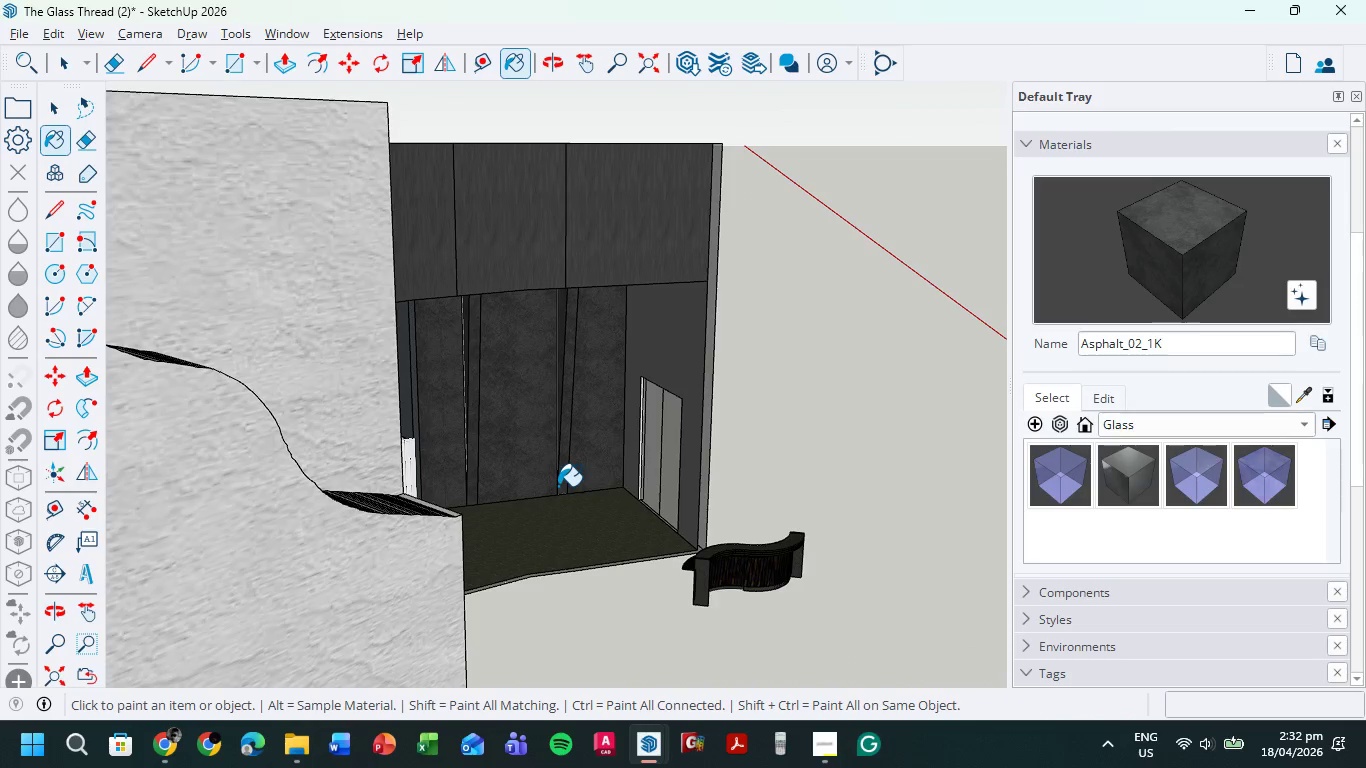 
scroll: coordinate [436, 439], scroll_direction: up, amount: 10.0
 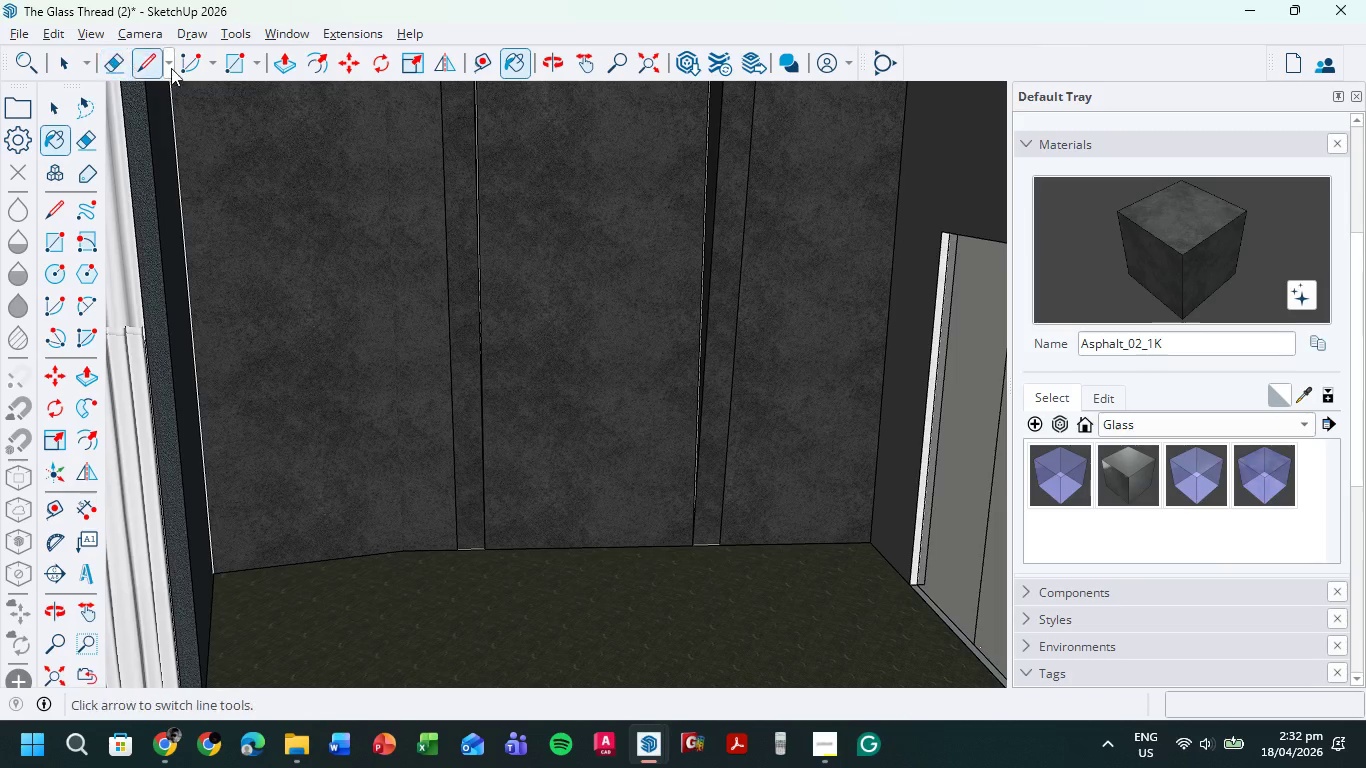 
left_click([234, 63])
 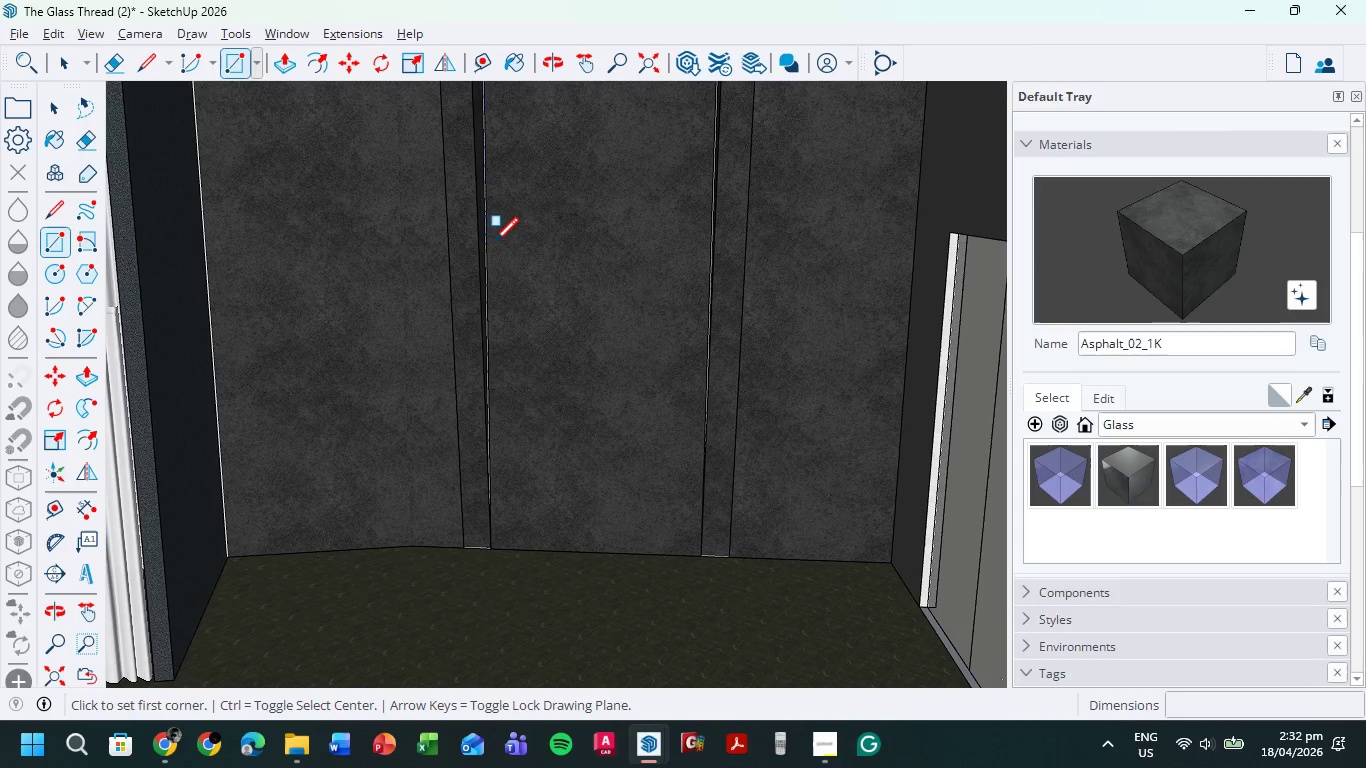 
left_click([491, 249])
 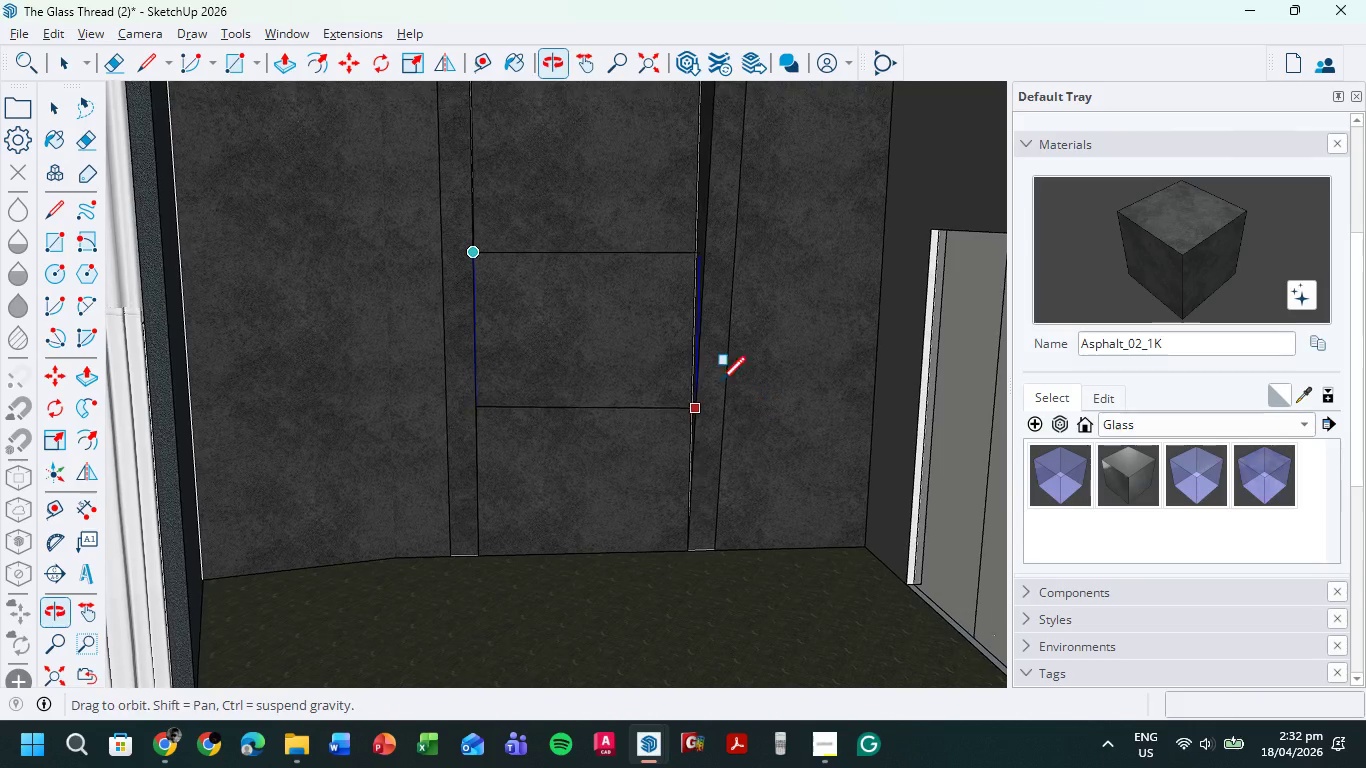 
scroll: coordinate [686, 390], scroll_direction: up, amount: 10.0
 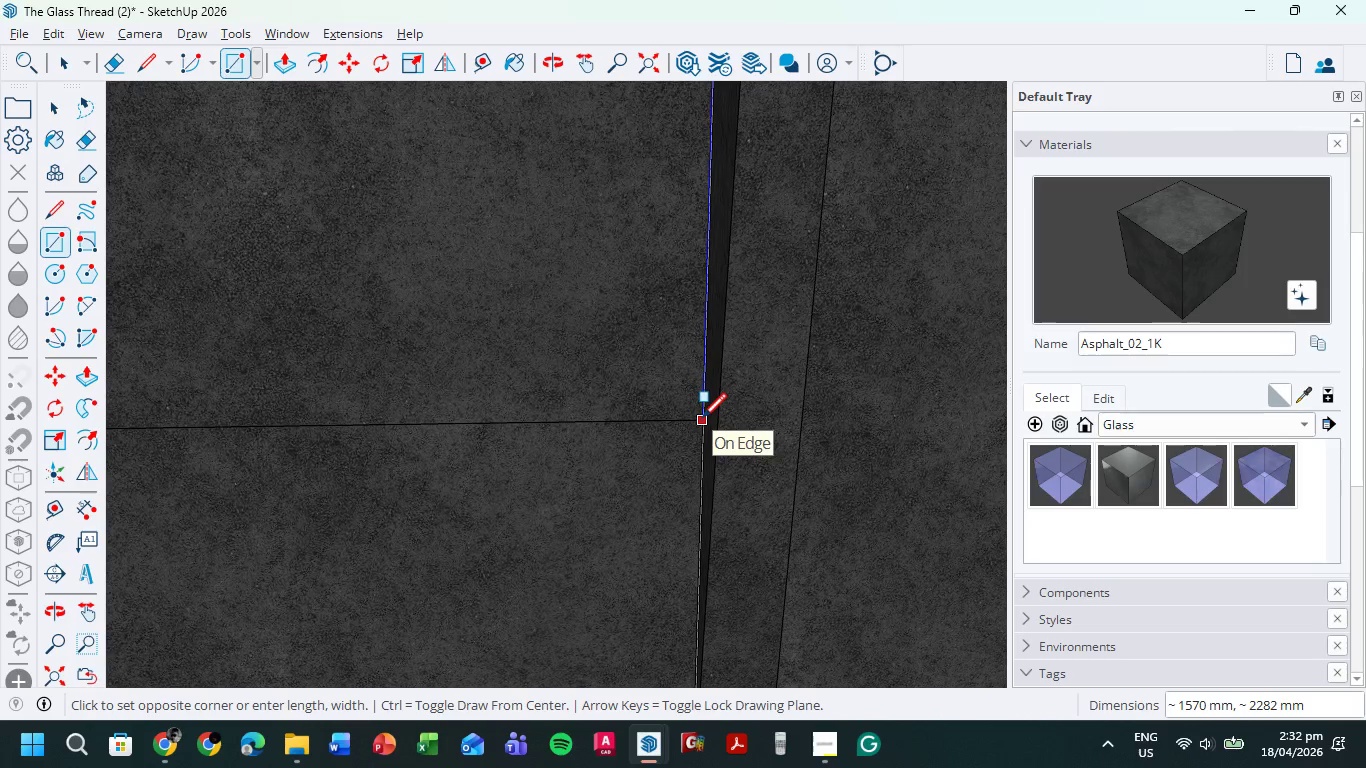 
left_click([702, 420])
 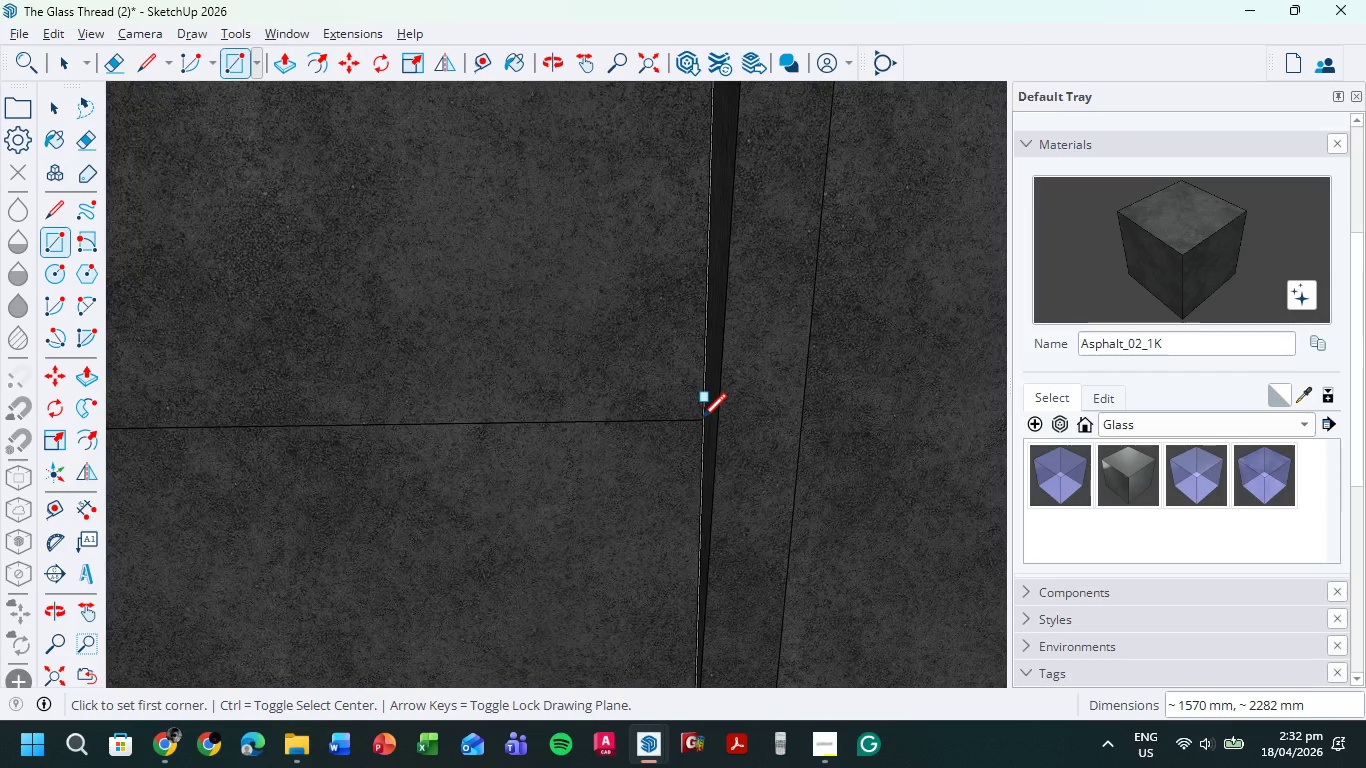 
scroll: coordinate [695, 427], scroll_direction: down, amount: 10.0
 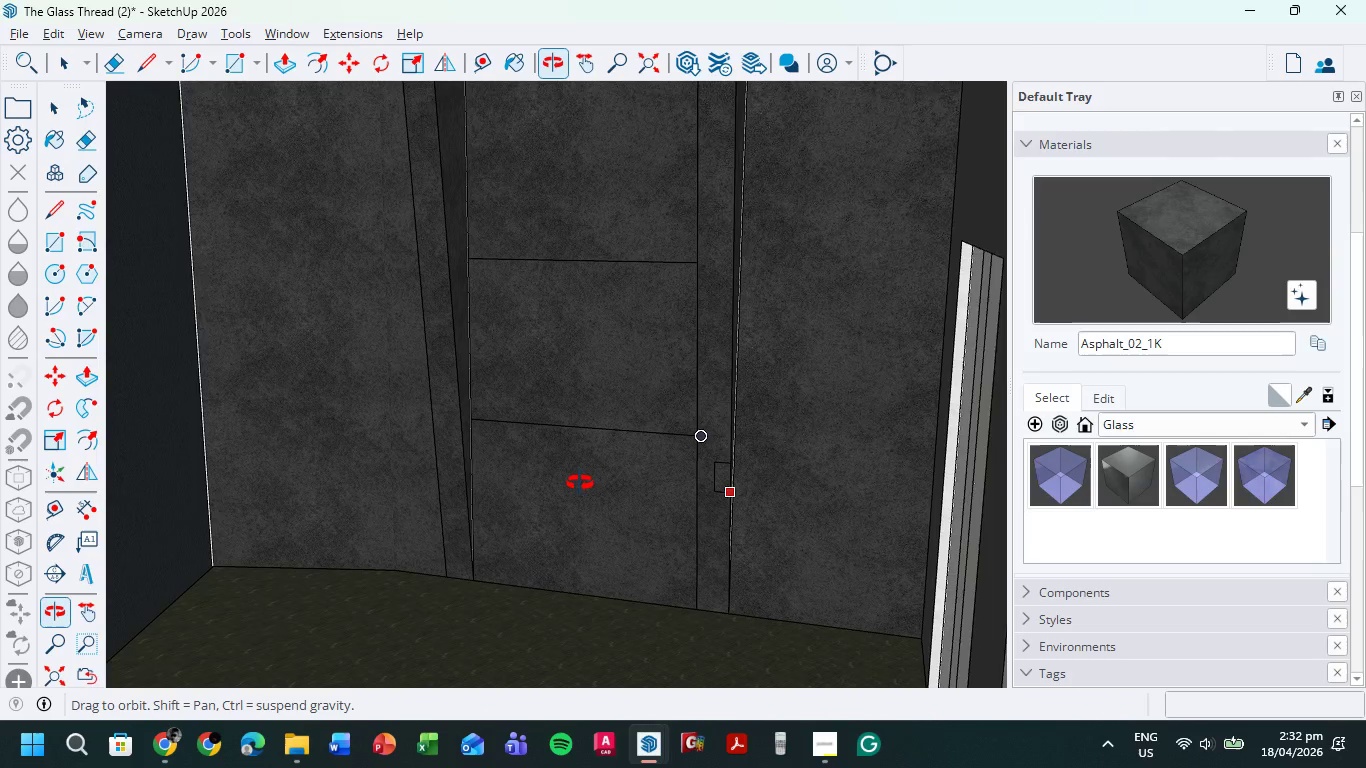 
key(P)
 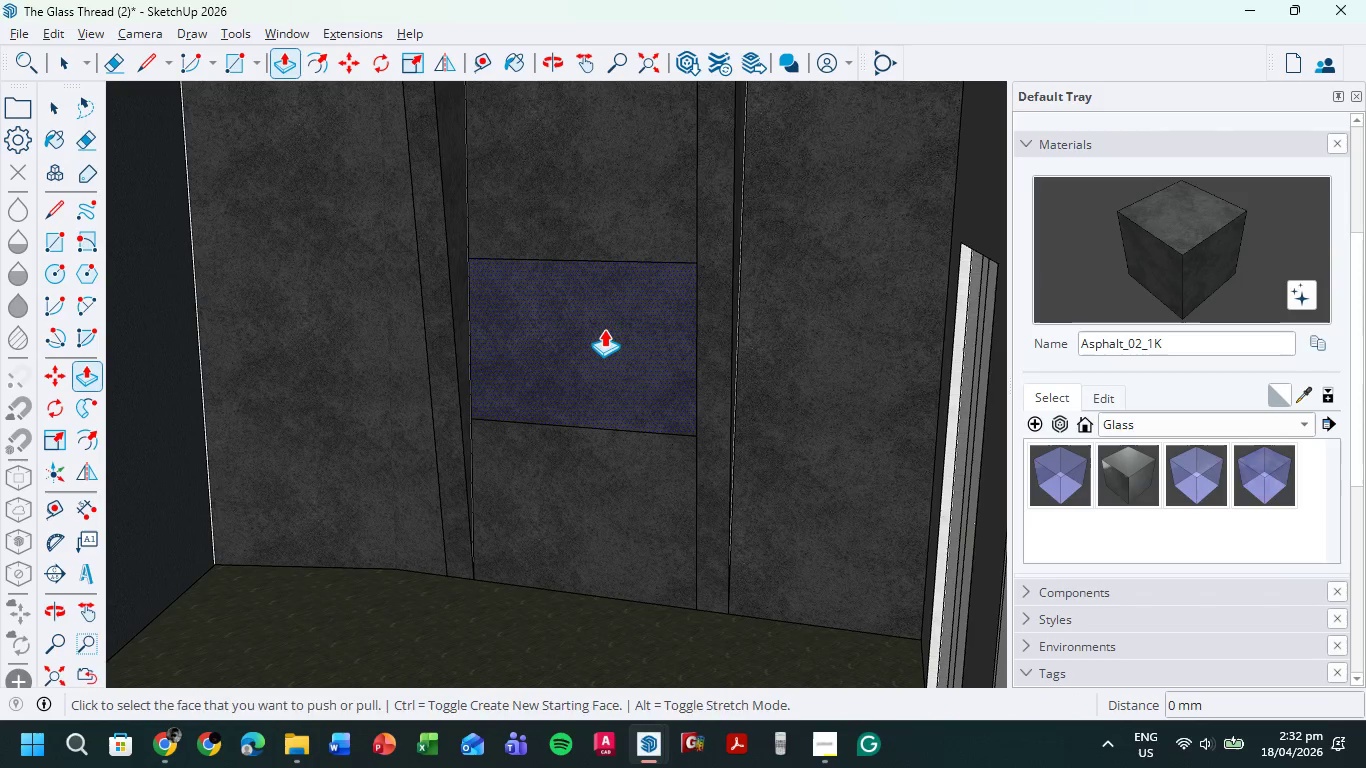 
left_click([604, 329])
 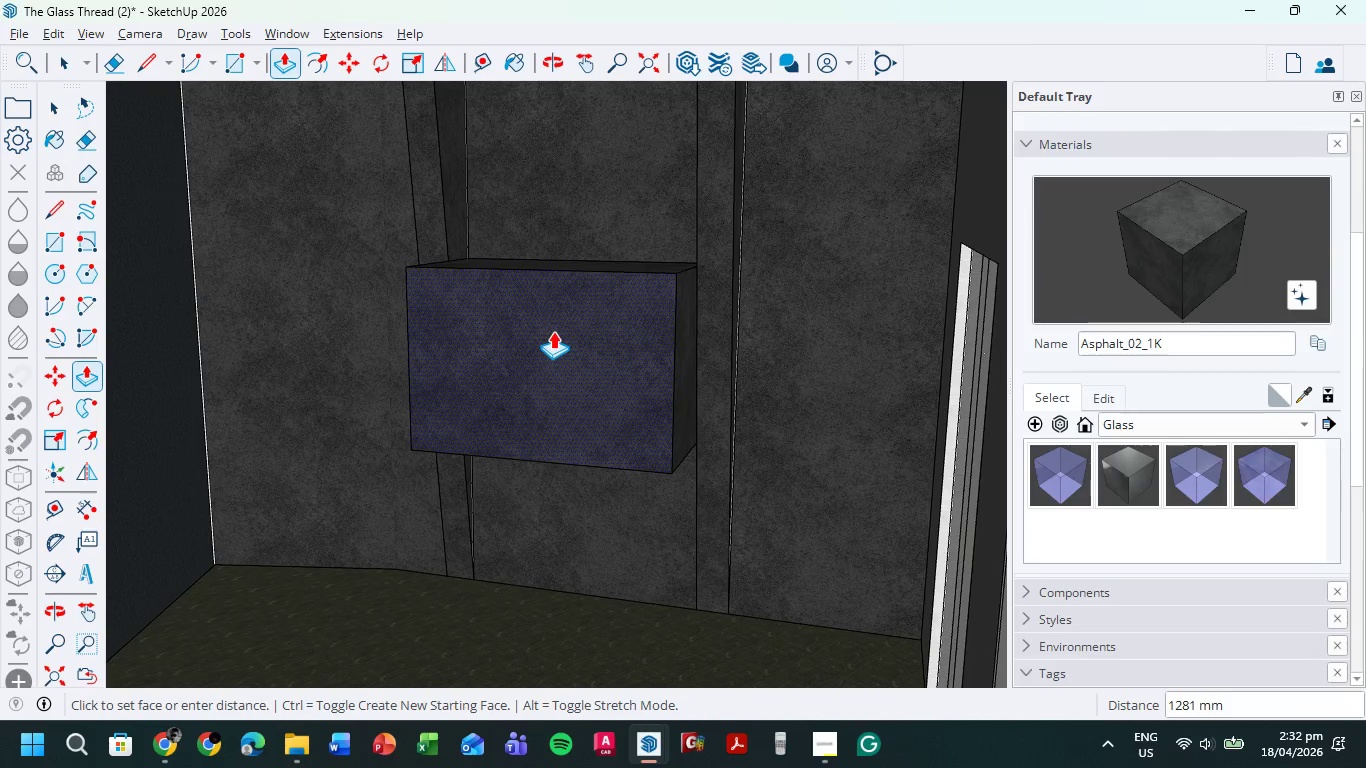 
wait(7.75)
 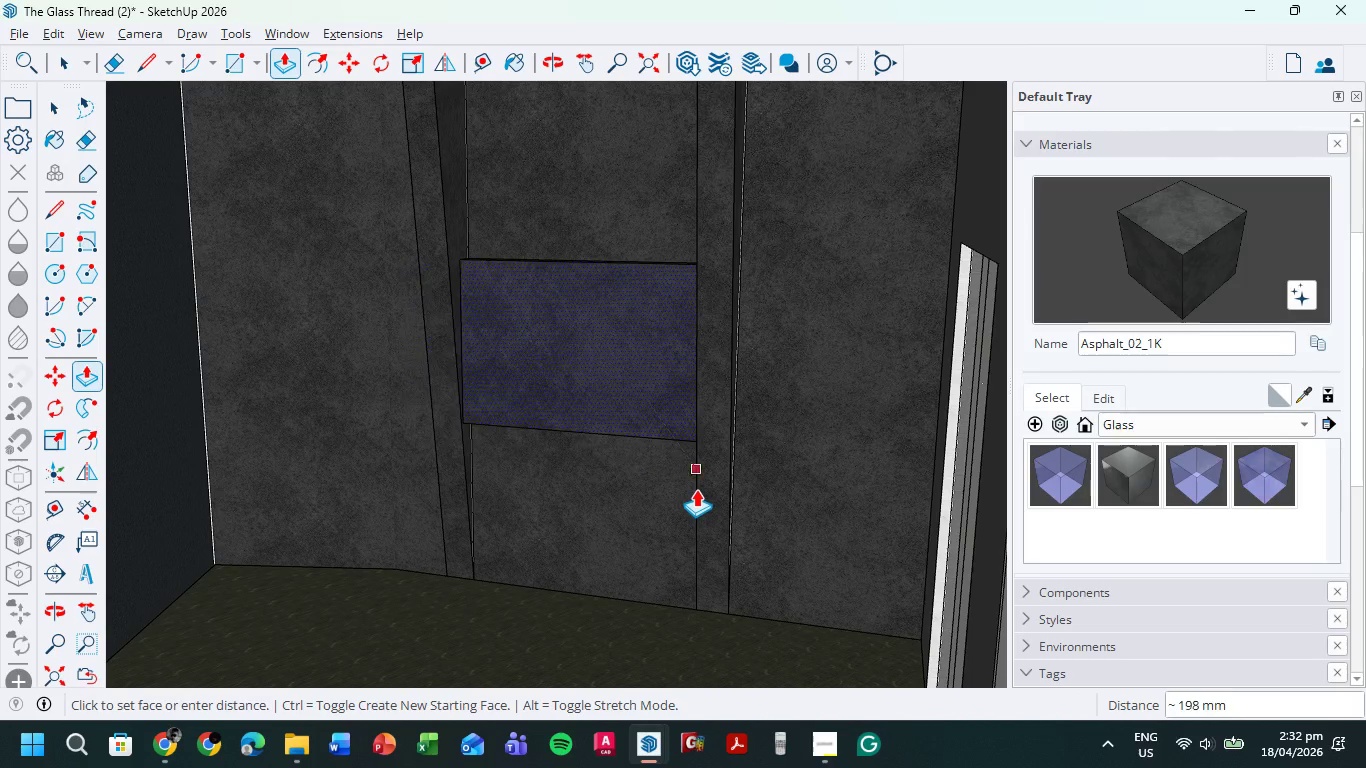 
left_click([561, 329])
 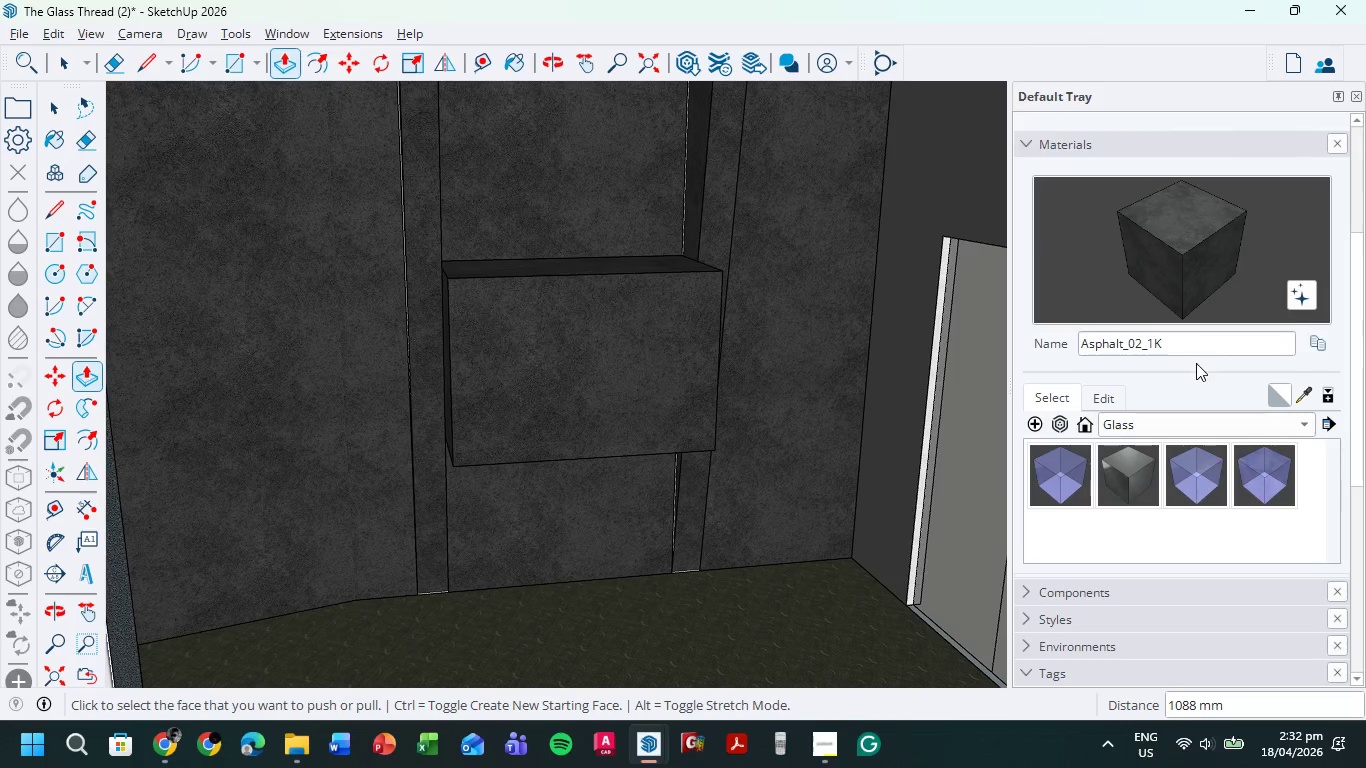 
wait(5.03)
 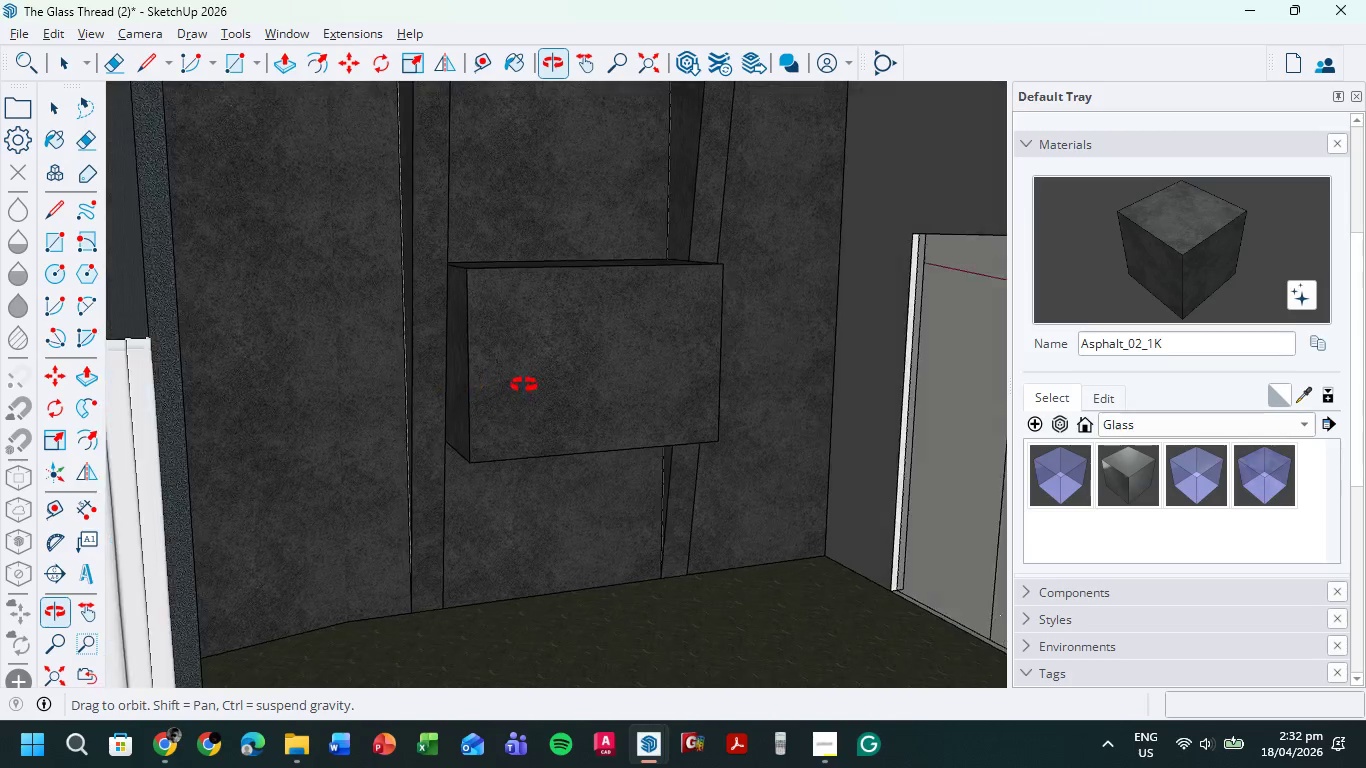 
left_click([1133, 479])
 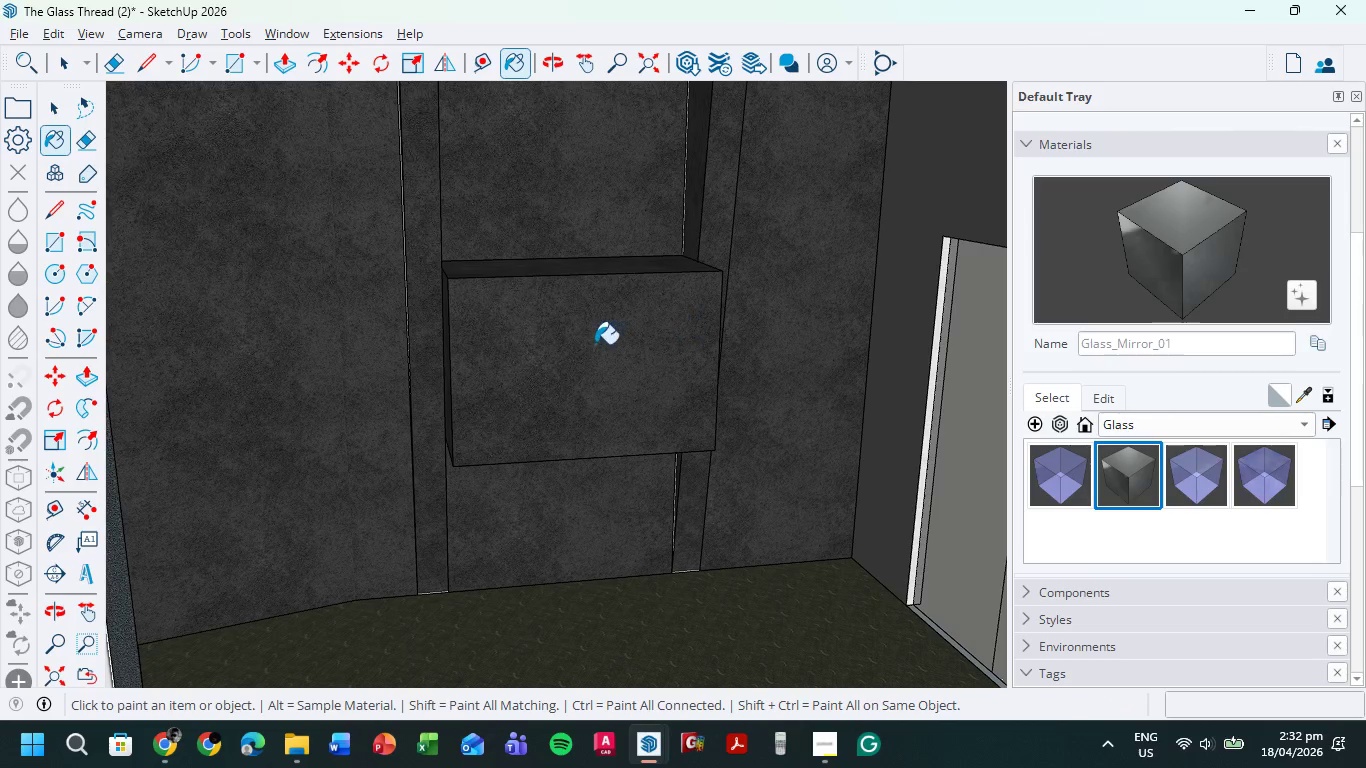 
left_click([558, 347])
 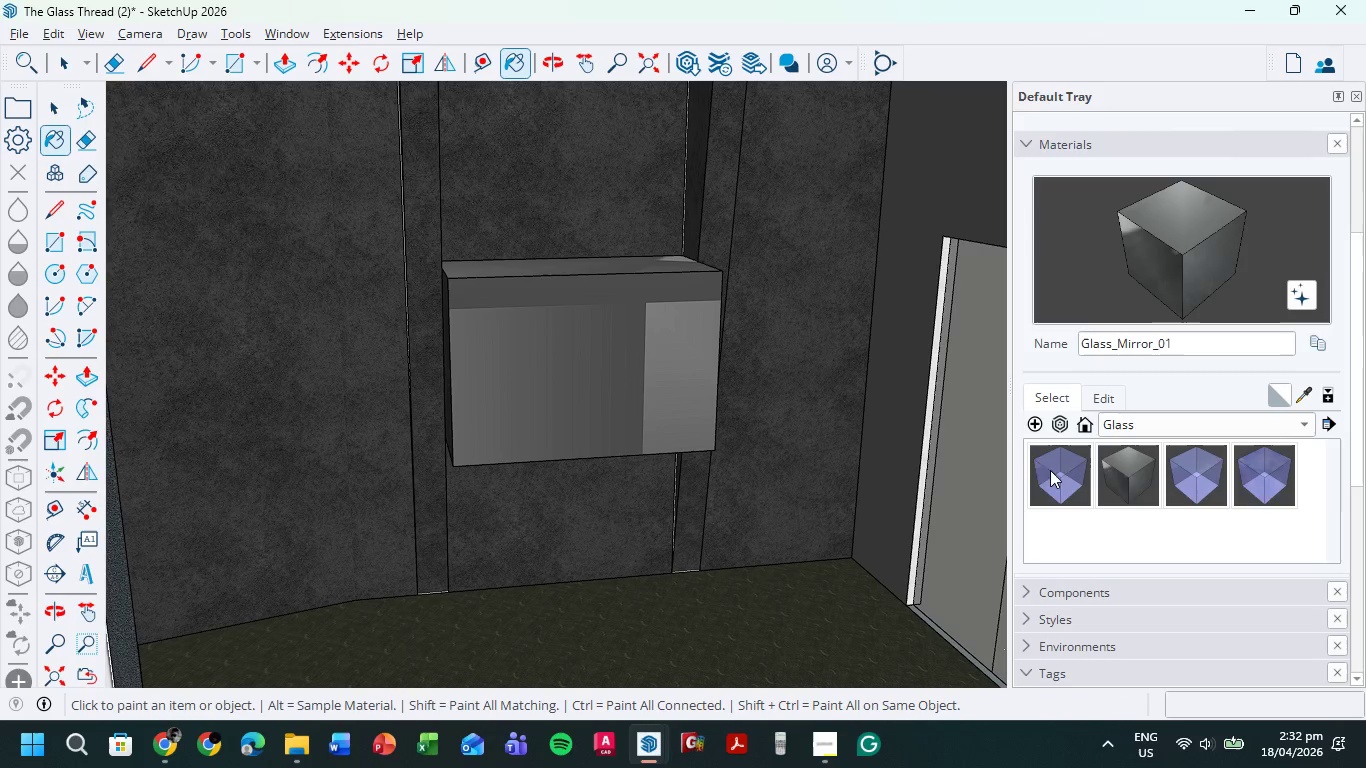 
double_click([599, 336])
 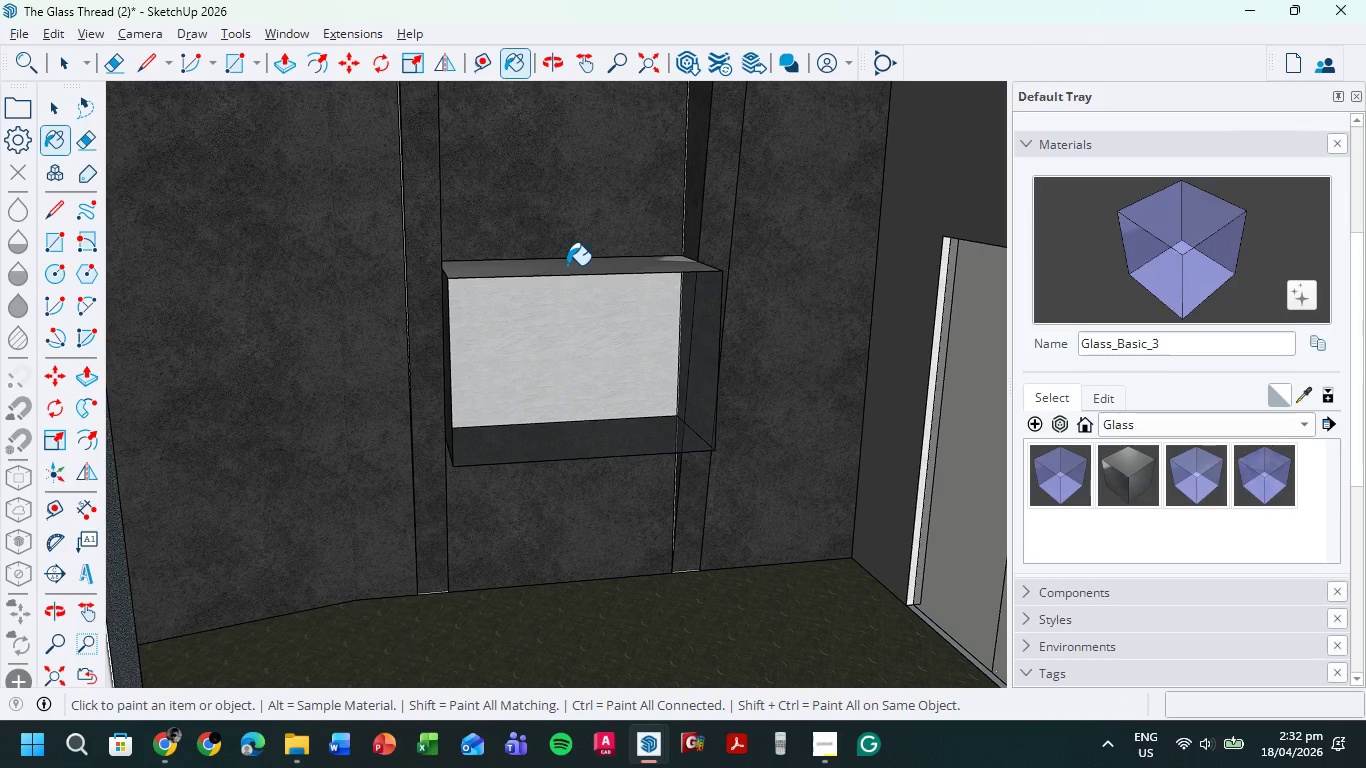 
left_click([565, 270])
 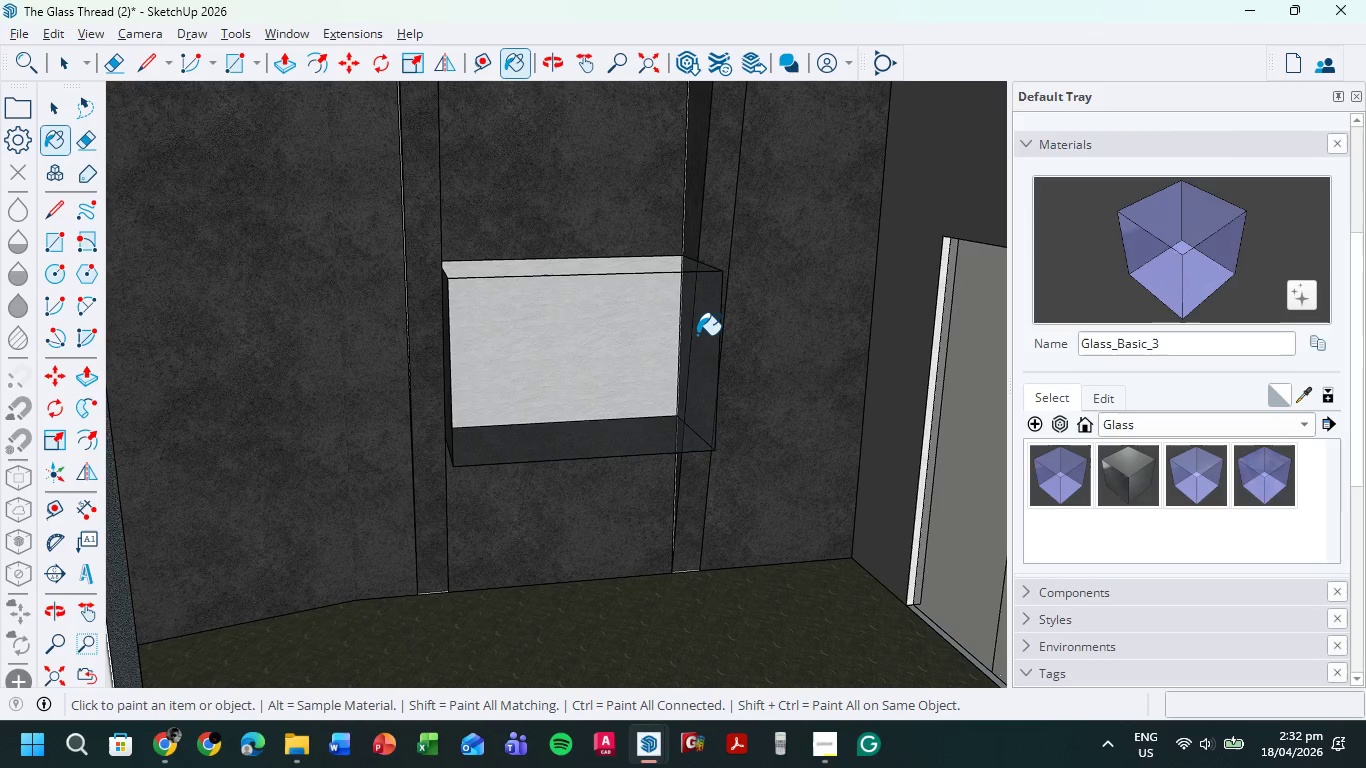 
left_click([702, 338])
 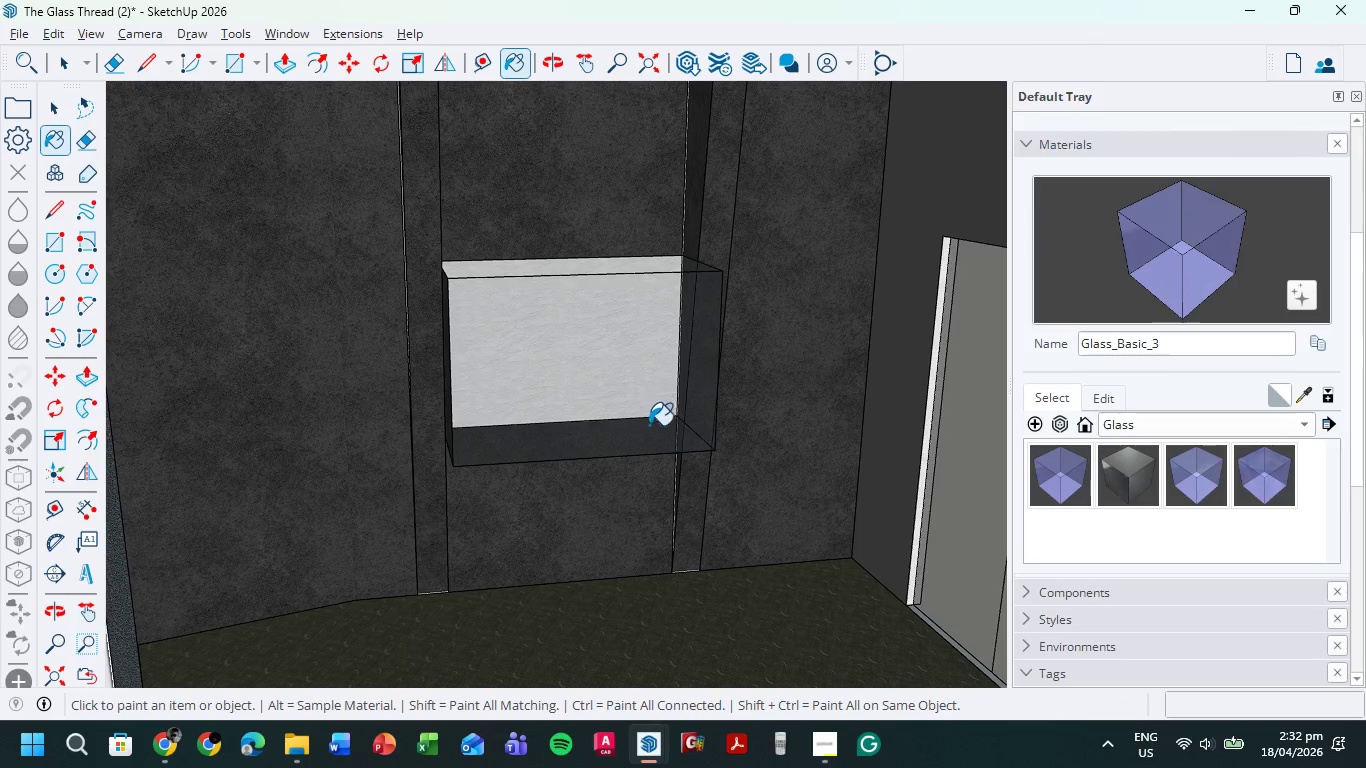 
scroll: coordinate [690, 417], scroll_direction: up, amount: 1.0
 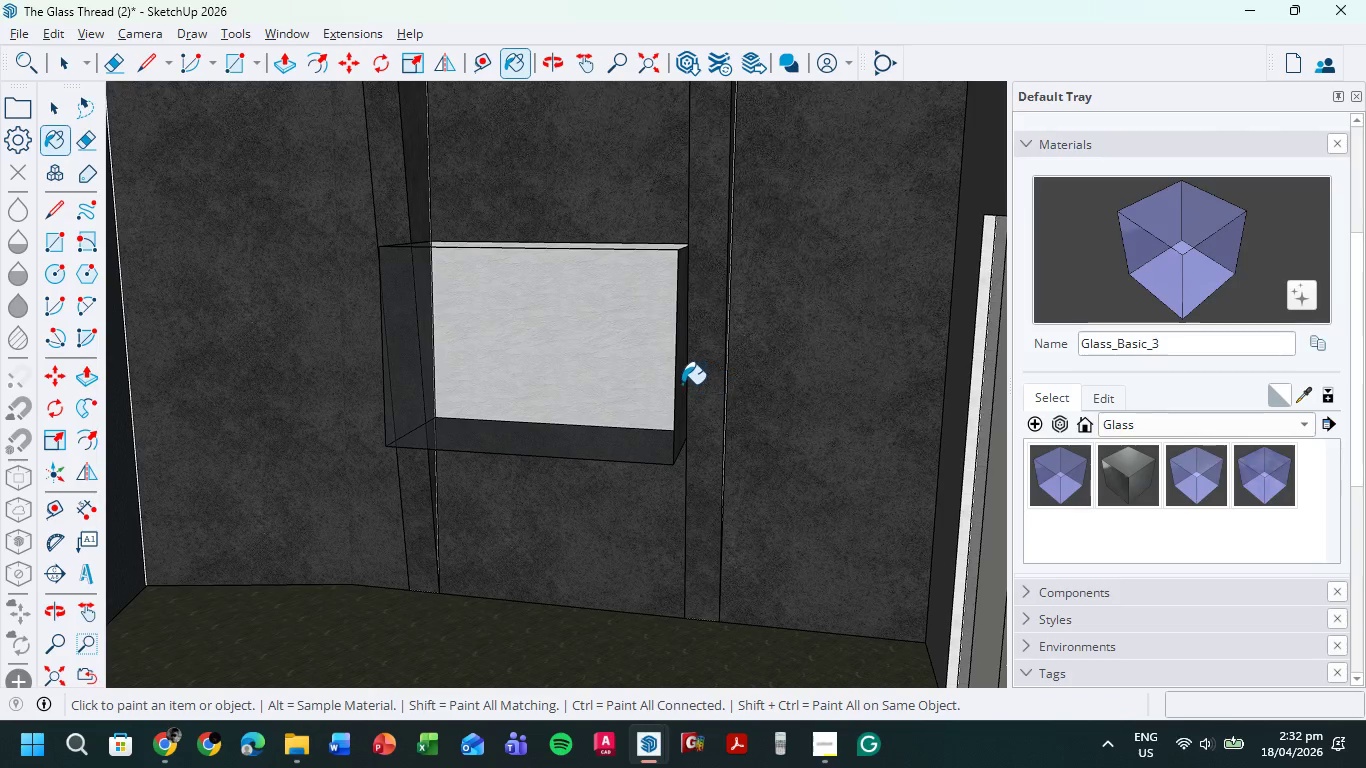 
left_click([681, 382])
 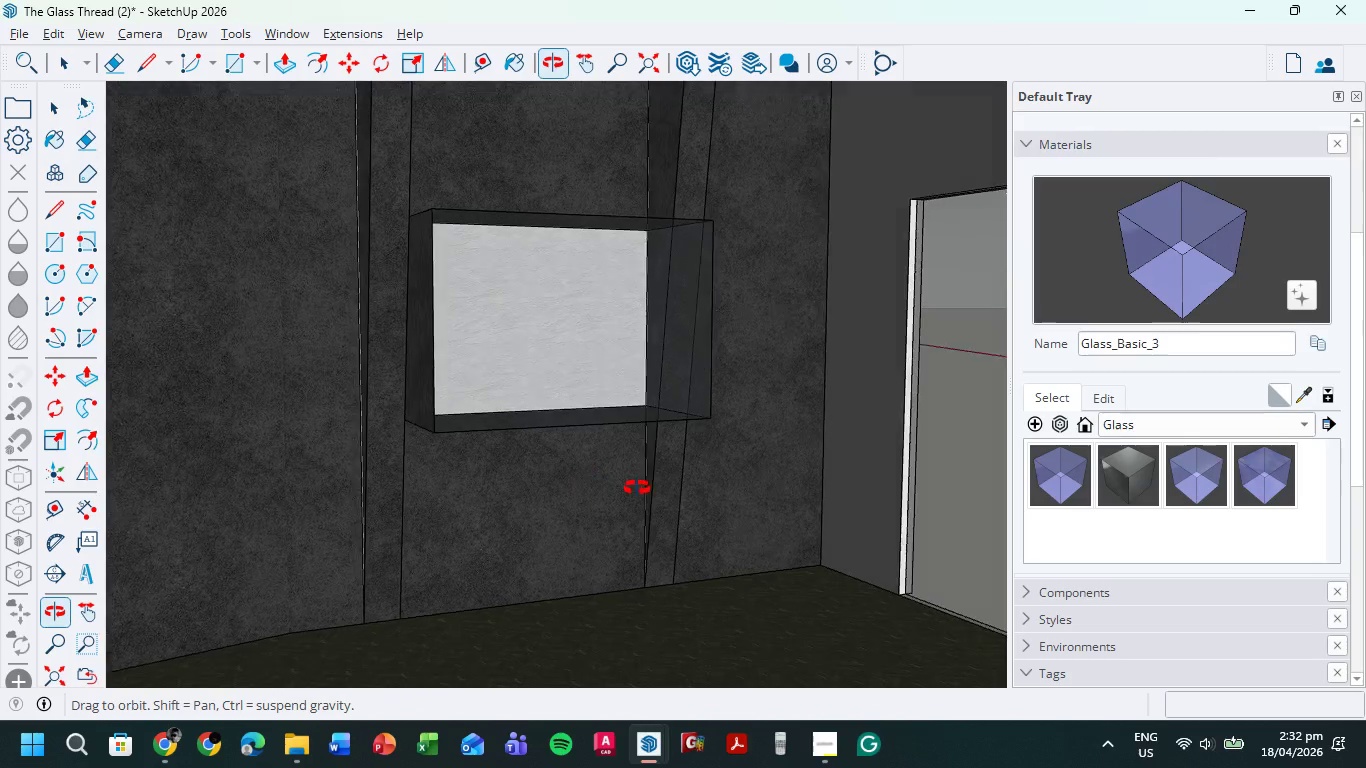 
left_click([425, 325])
 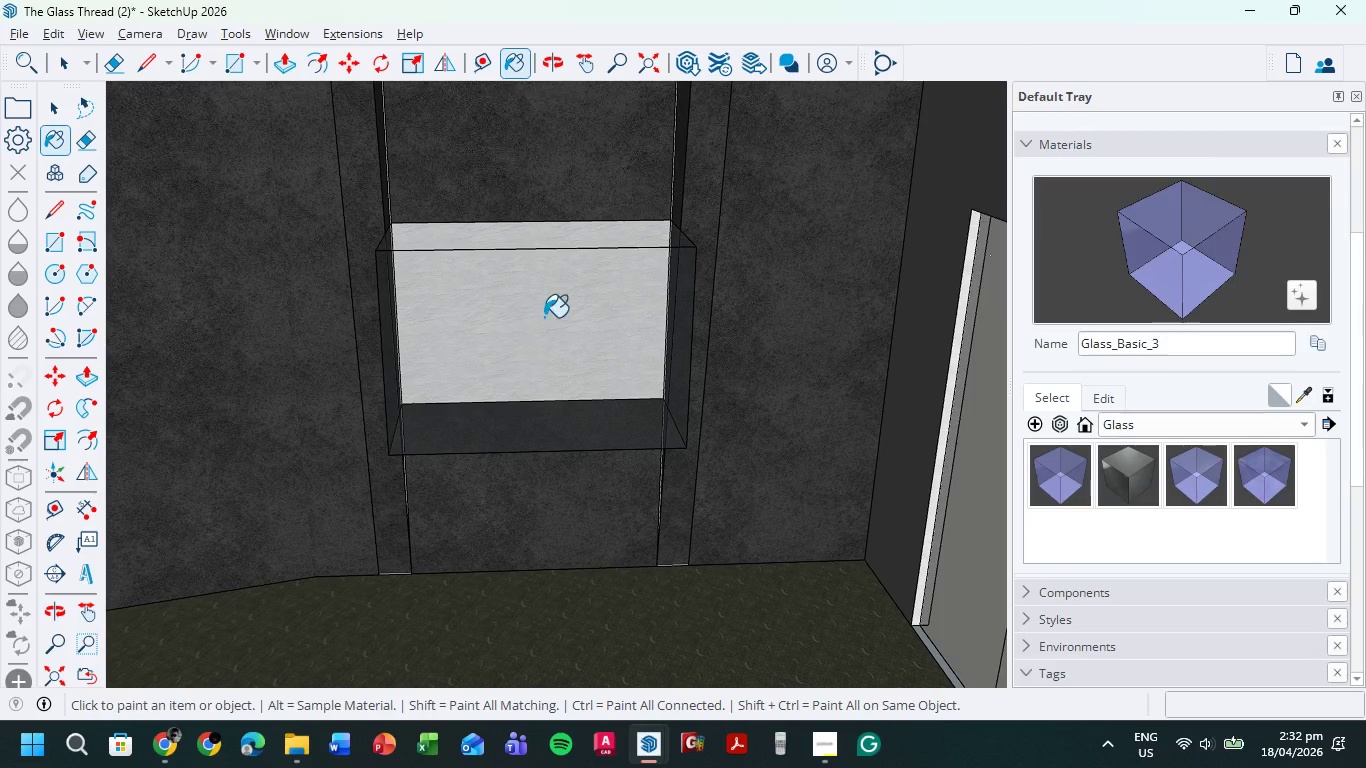 
scroll: coordinate [555, 305], scroll_direction: up, amount: 9.0
 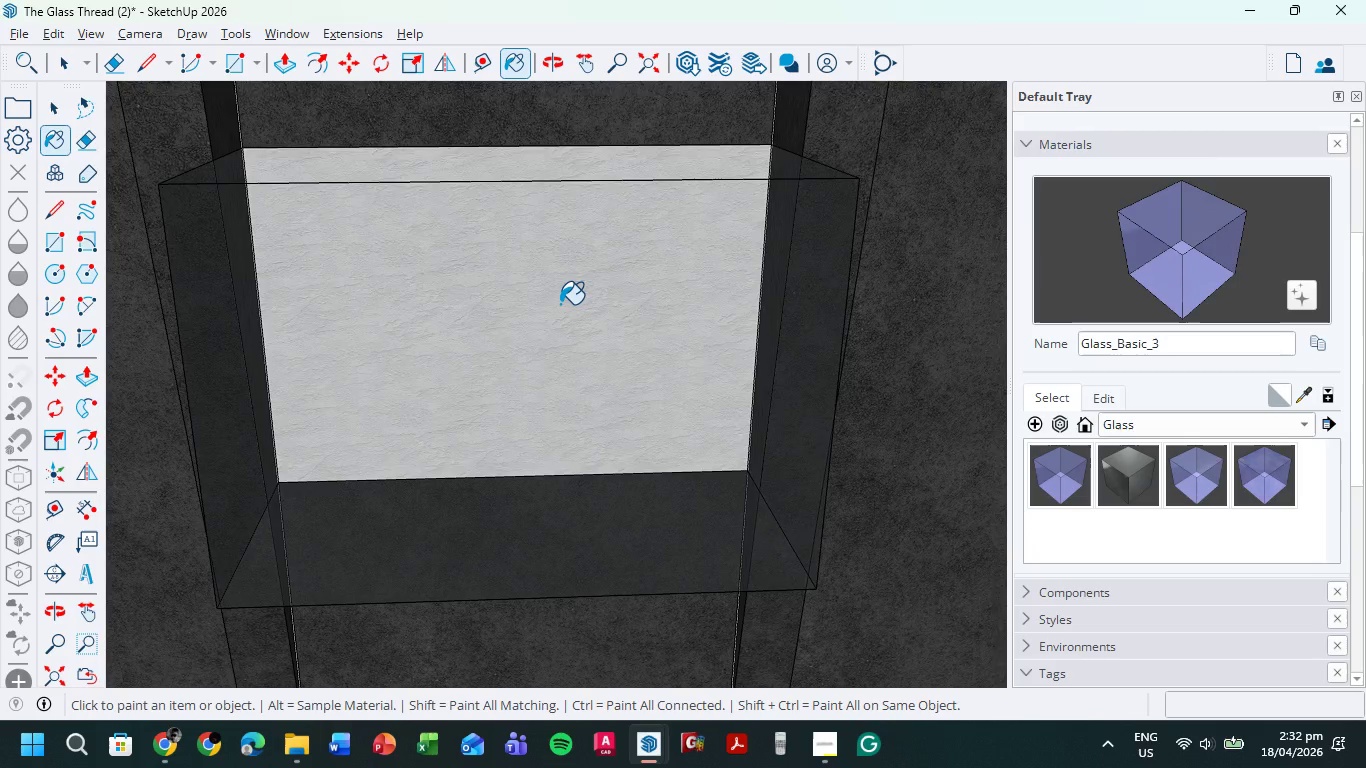 
scroll: coordinate [560, 304], scroll_direction: down, amount: 4.0
 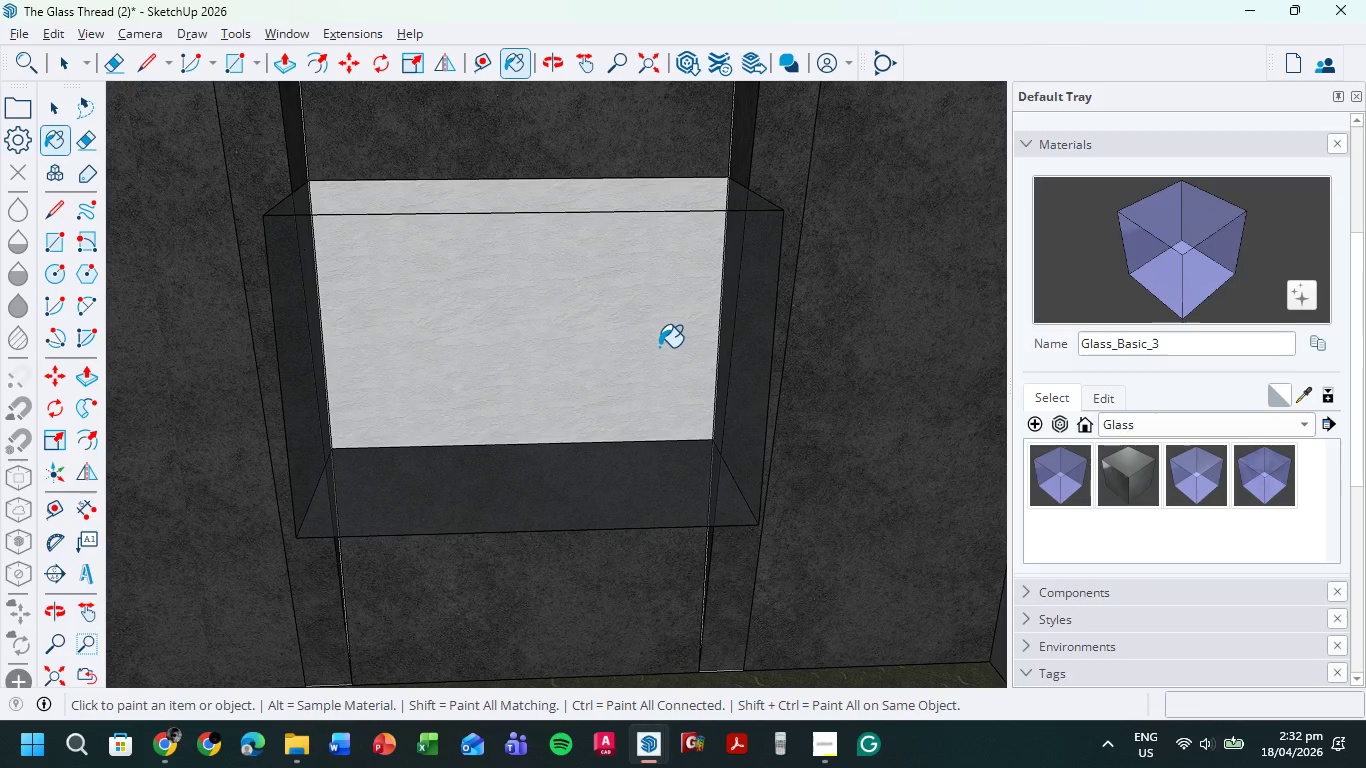 
key(L)
 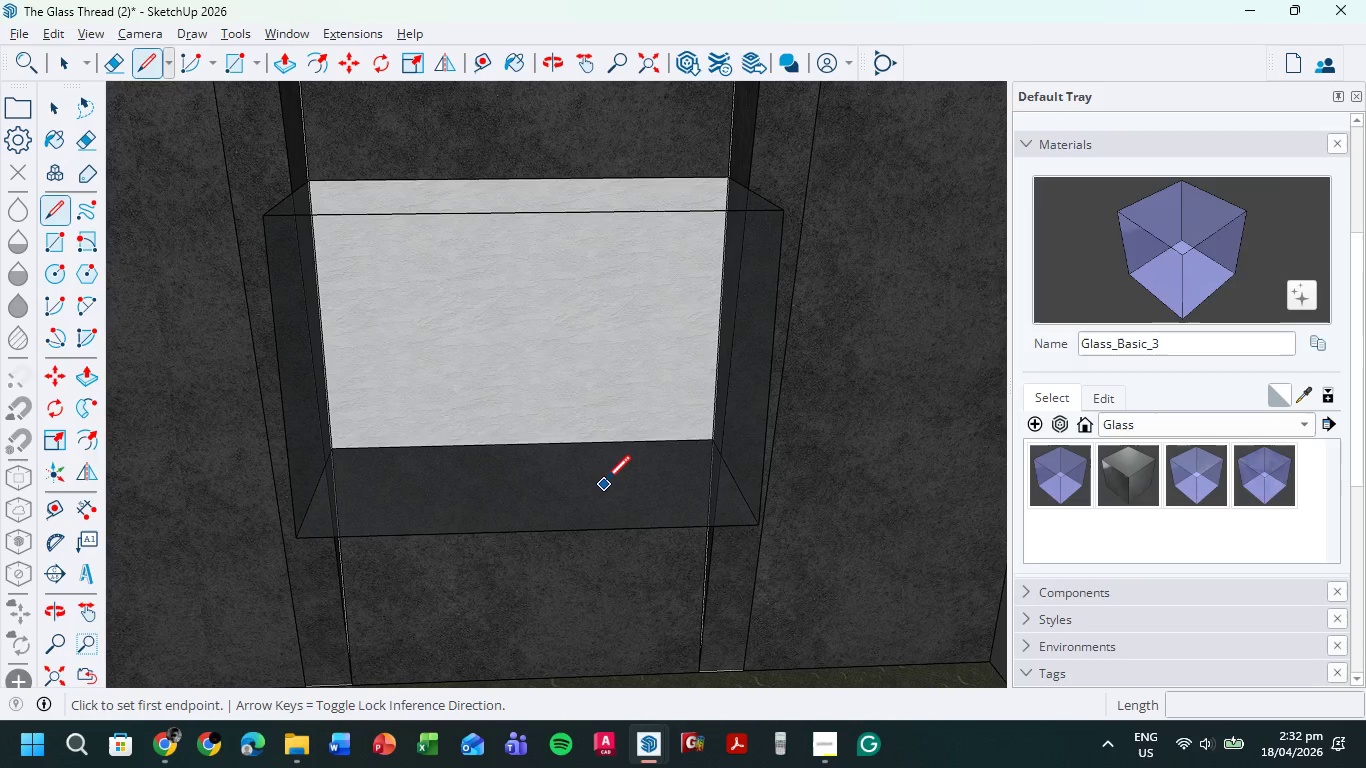 
key(P)
 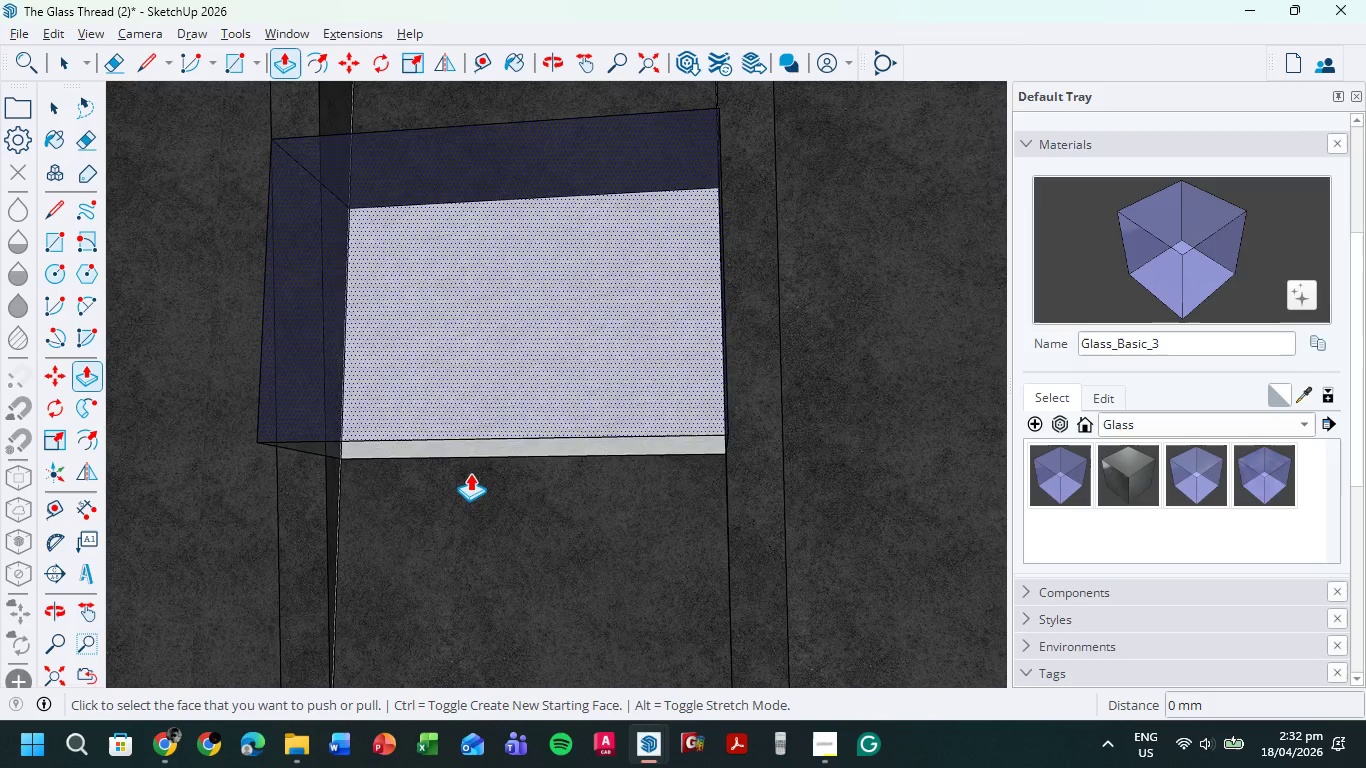 
left_click([480, 447])
 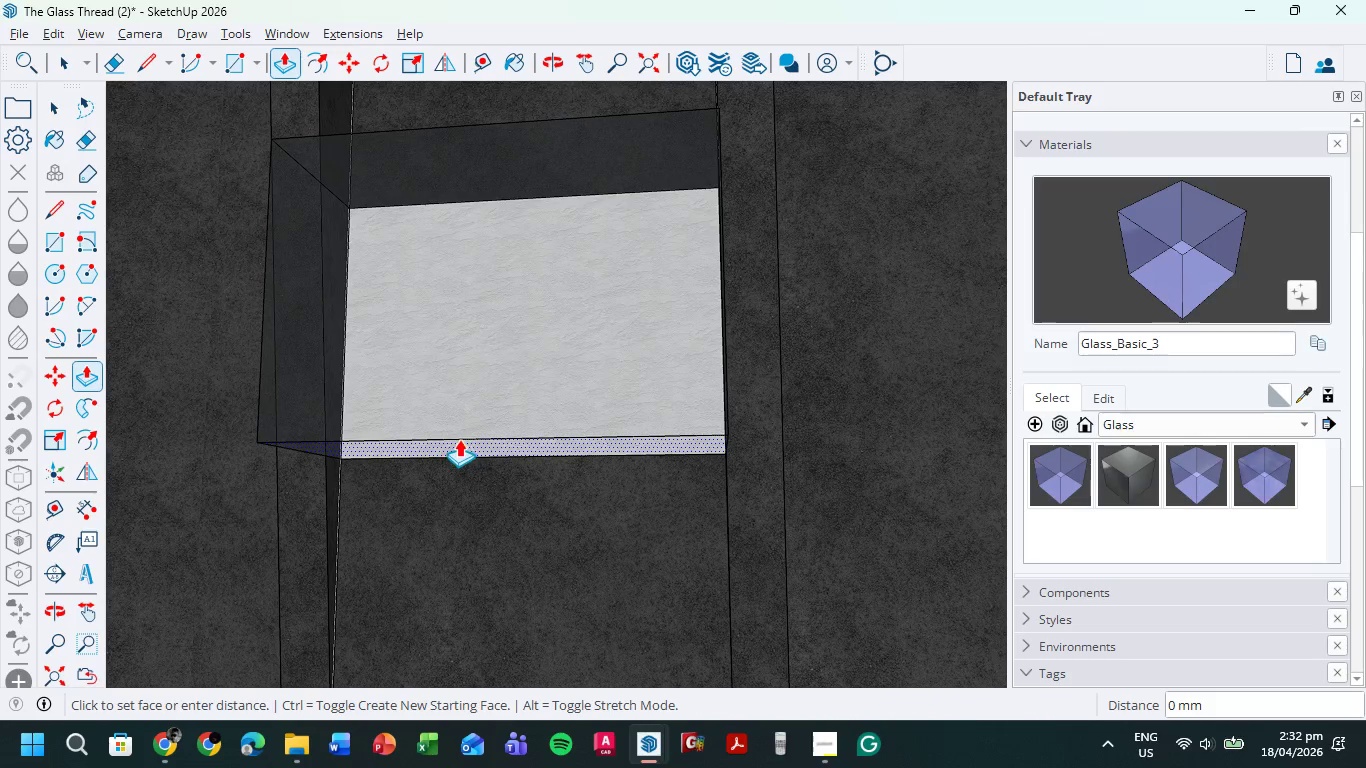 
left_click([459, 444])
 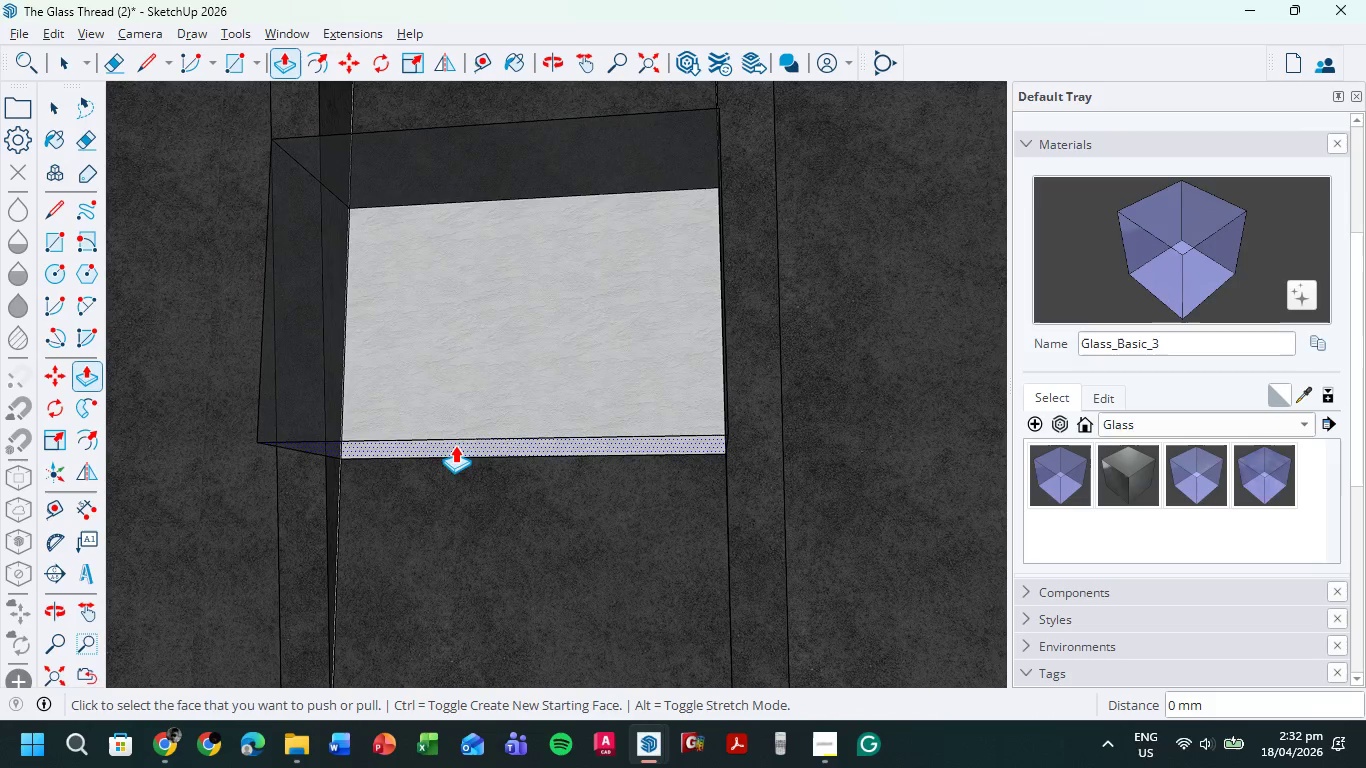 
left_click_drag(start_coordinate=[452, 447], to_coordinate=[444, 400])
 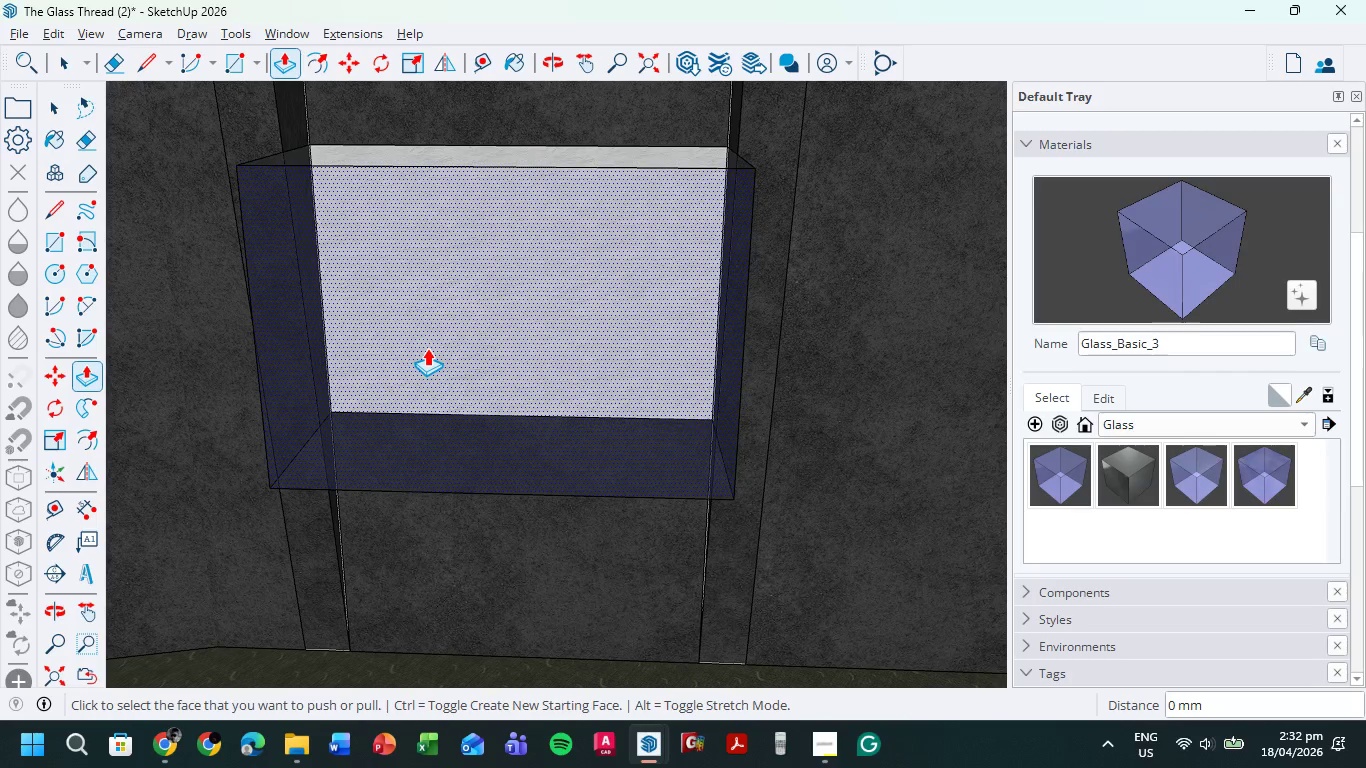 
key(L)
 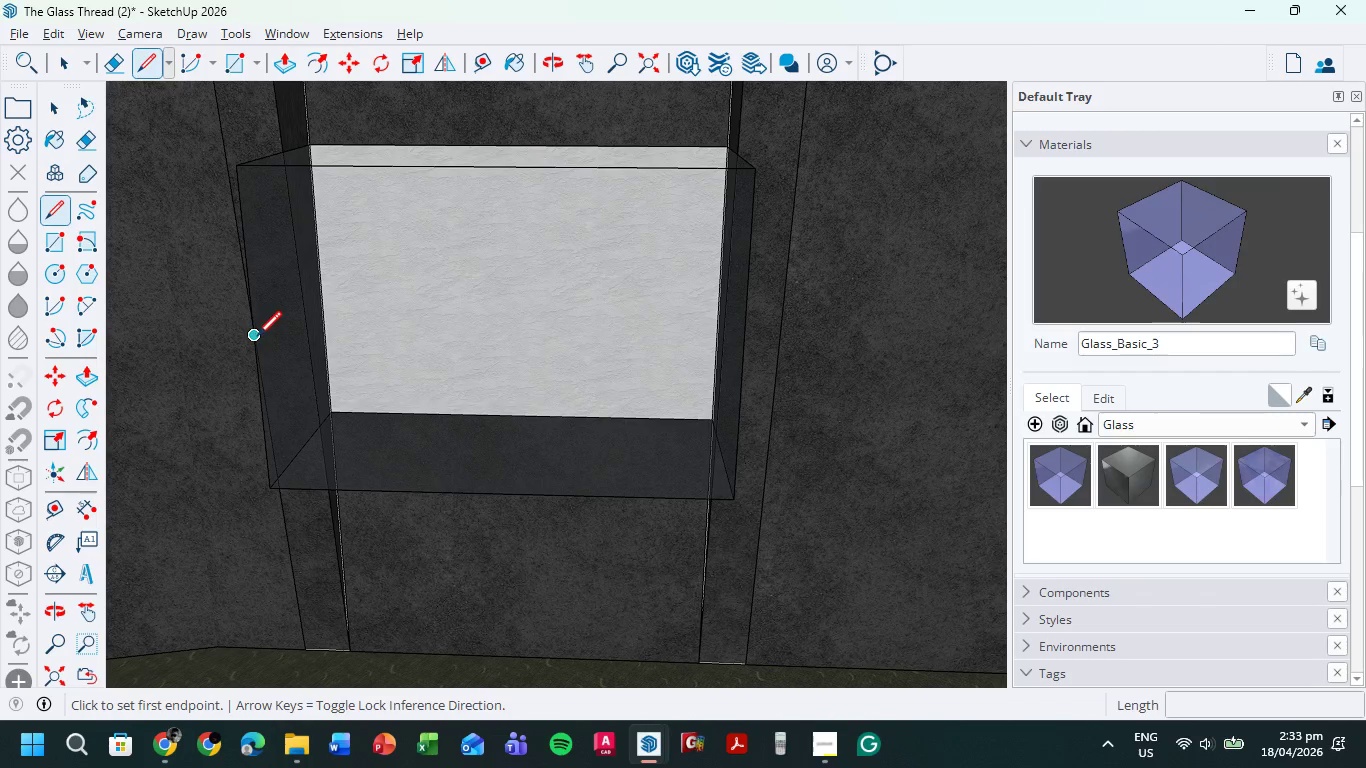 
left_click([257, 338])
 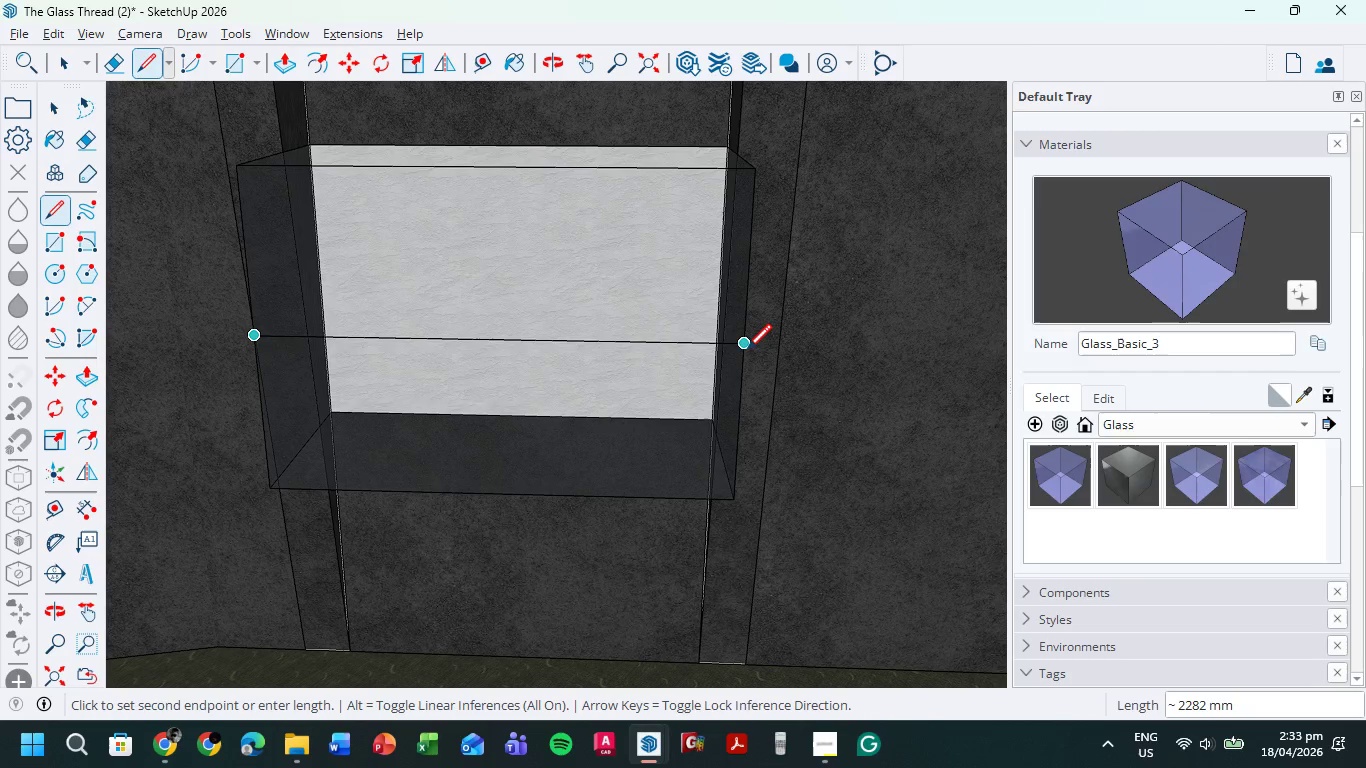 
left_click([747, 351])
 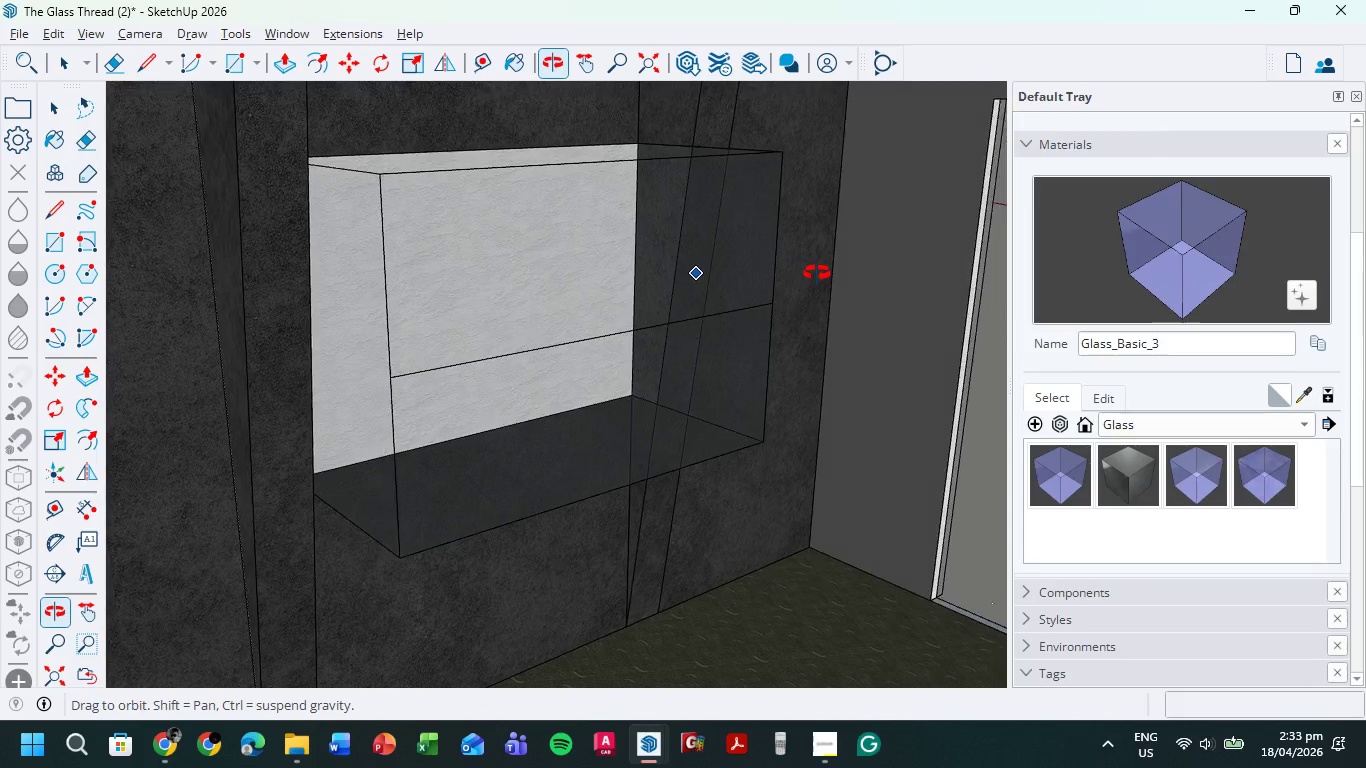 
wait(9.34)
 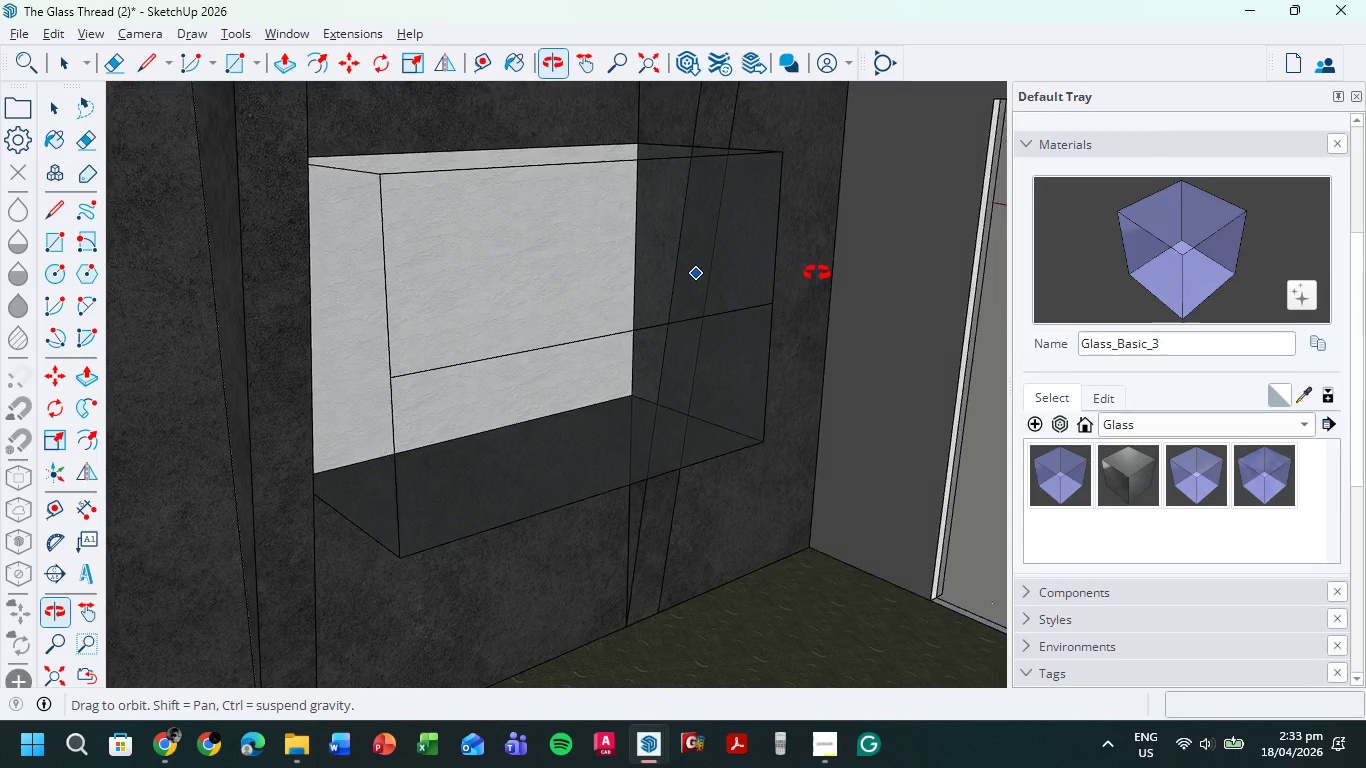 
double_click([503, 268])
 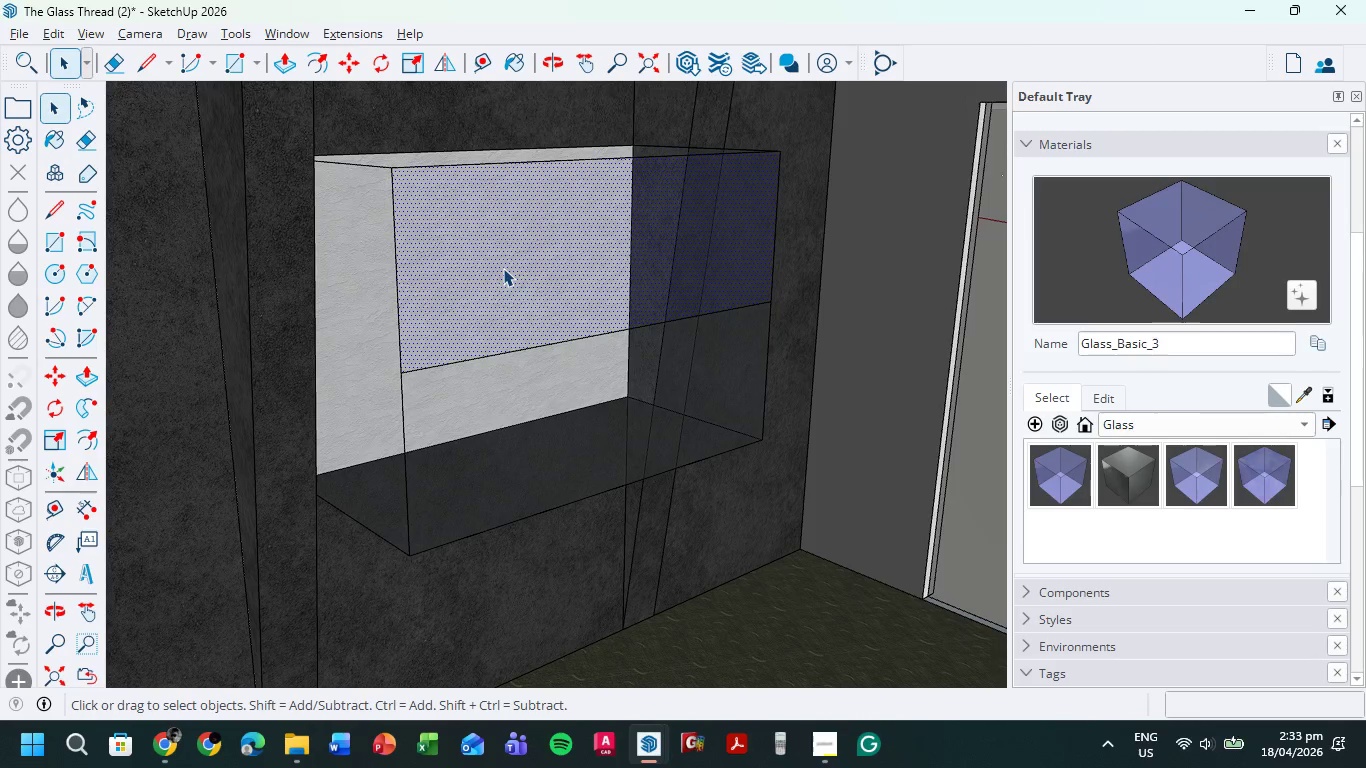 
key(Delete)
 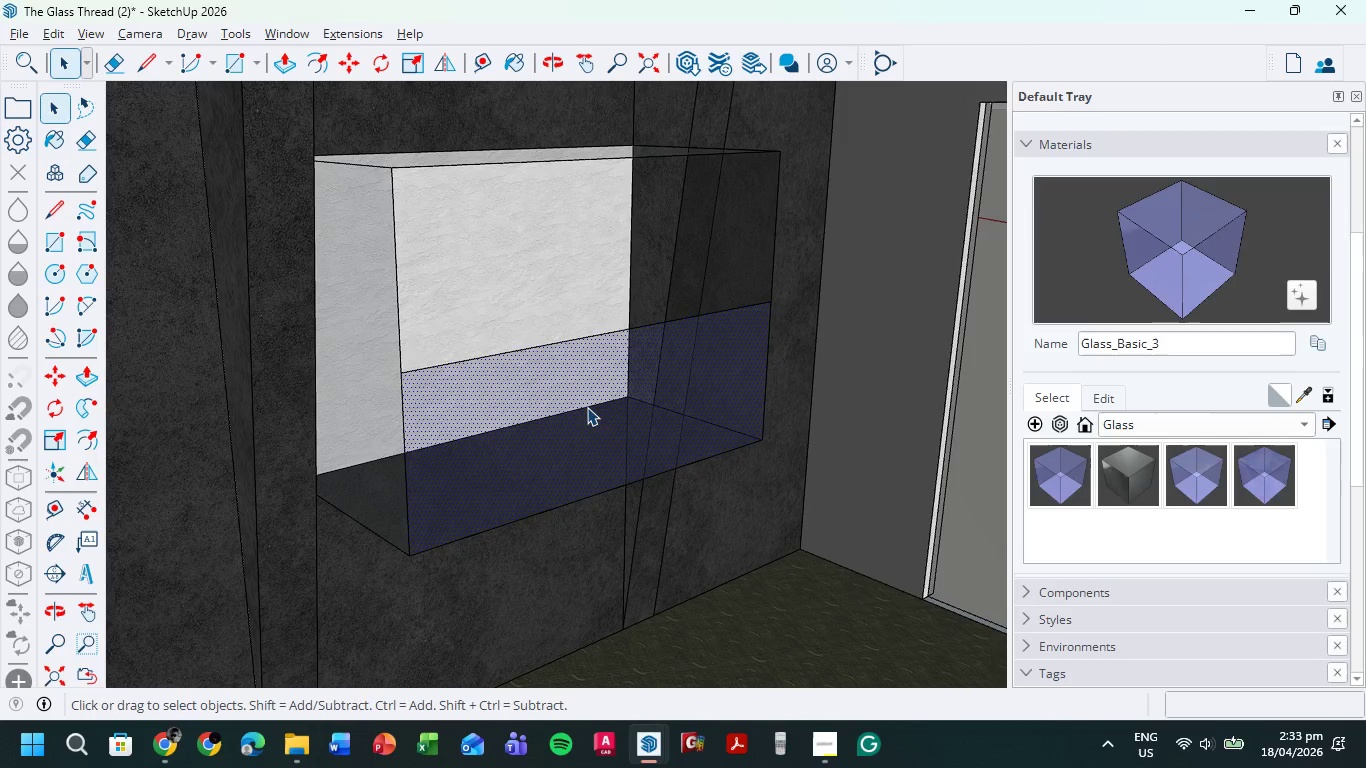 
key(Delete)
 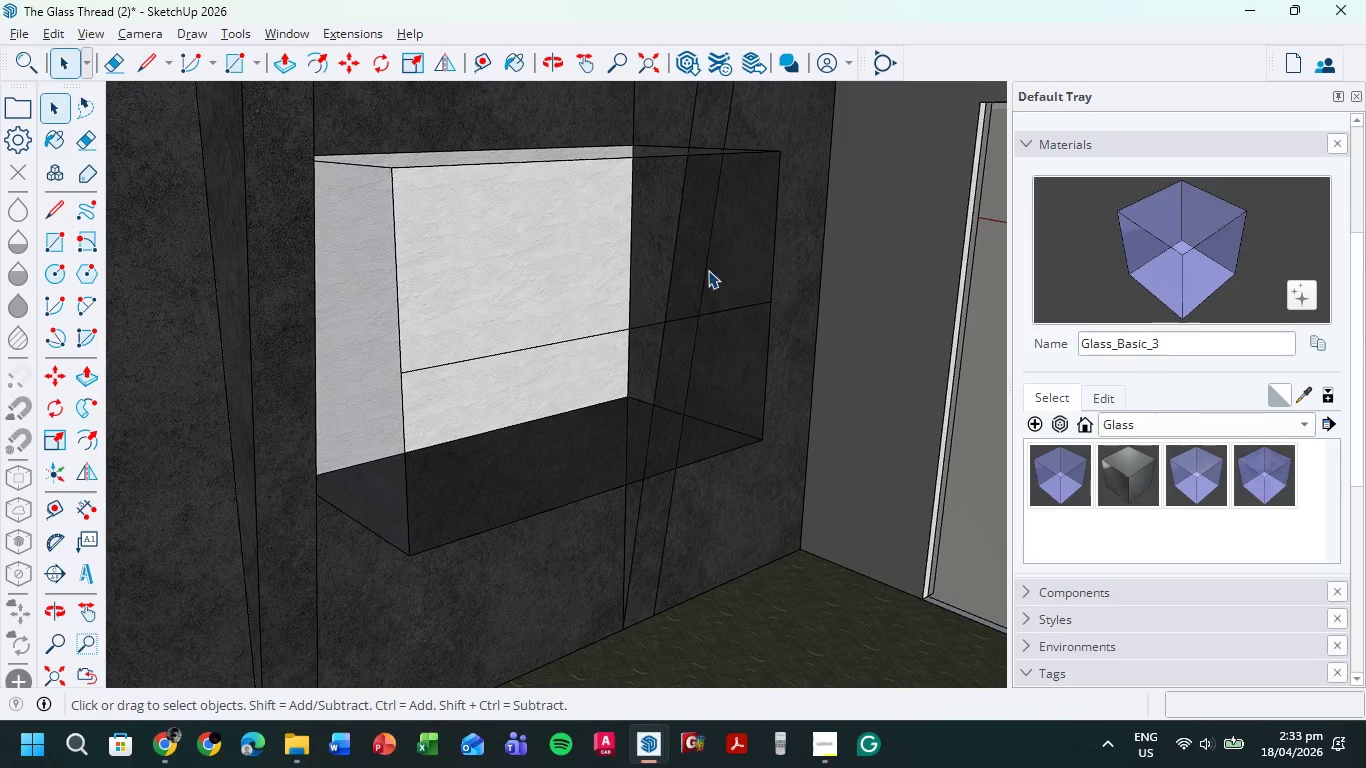 
scroll: coordinate [721, 263], scroll_direction: up, amount: 4.0
 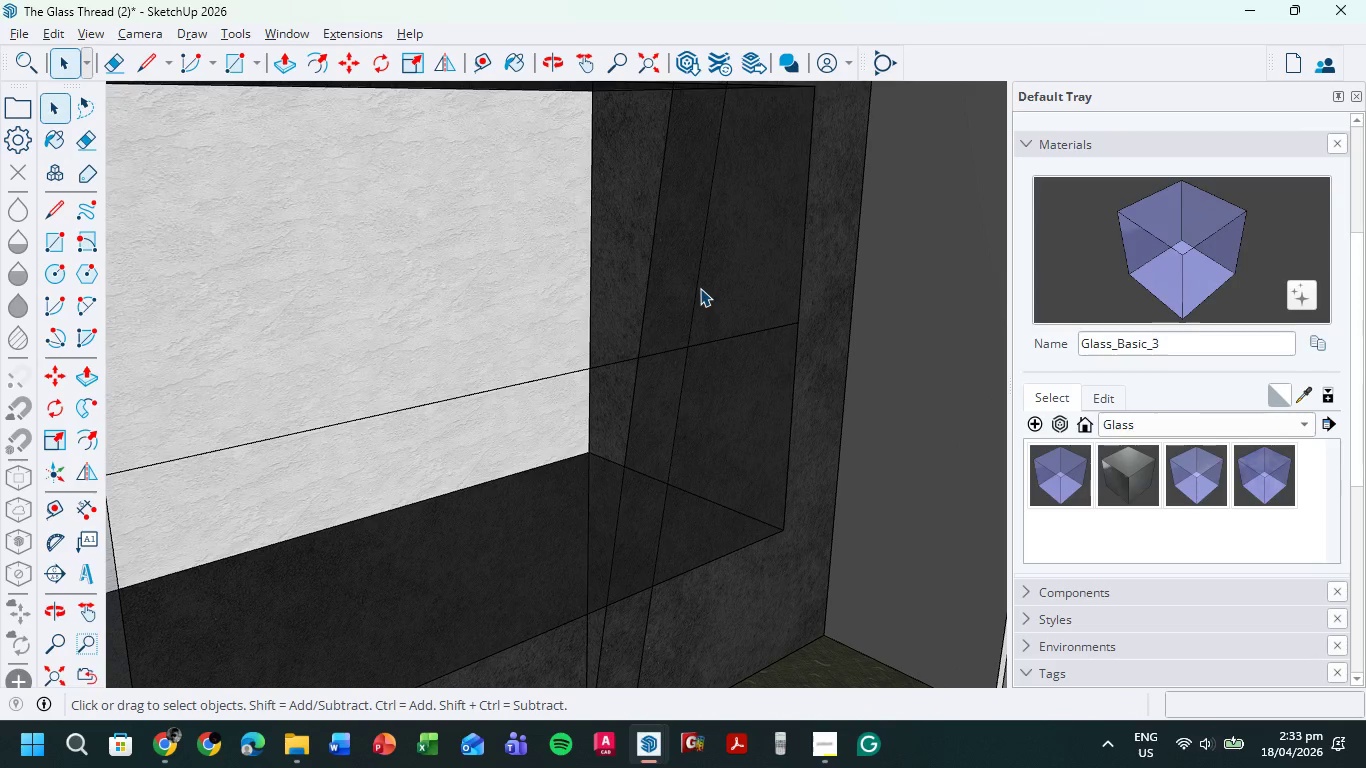 
key(L)
 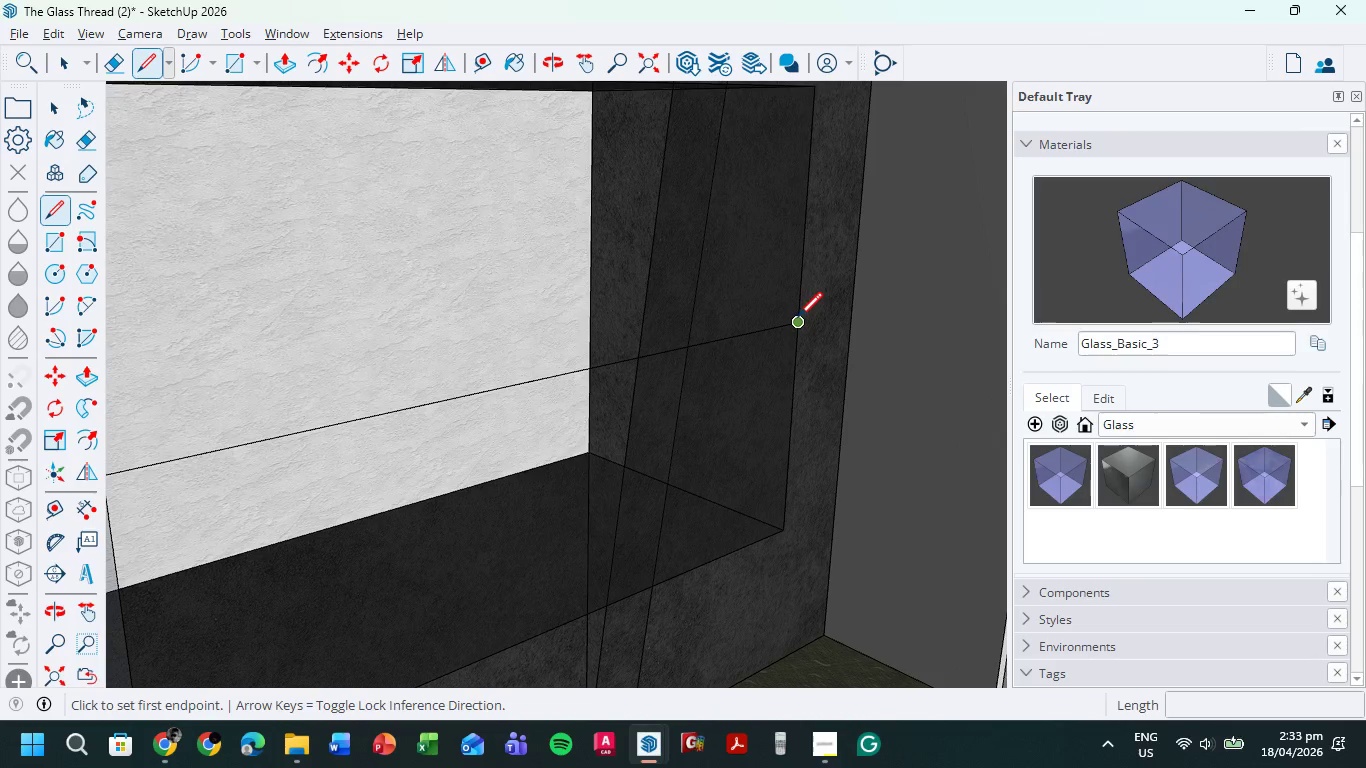 
left_click_drag(start_coordinate=[798, 319], to_coordinate=[790, 319])
 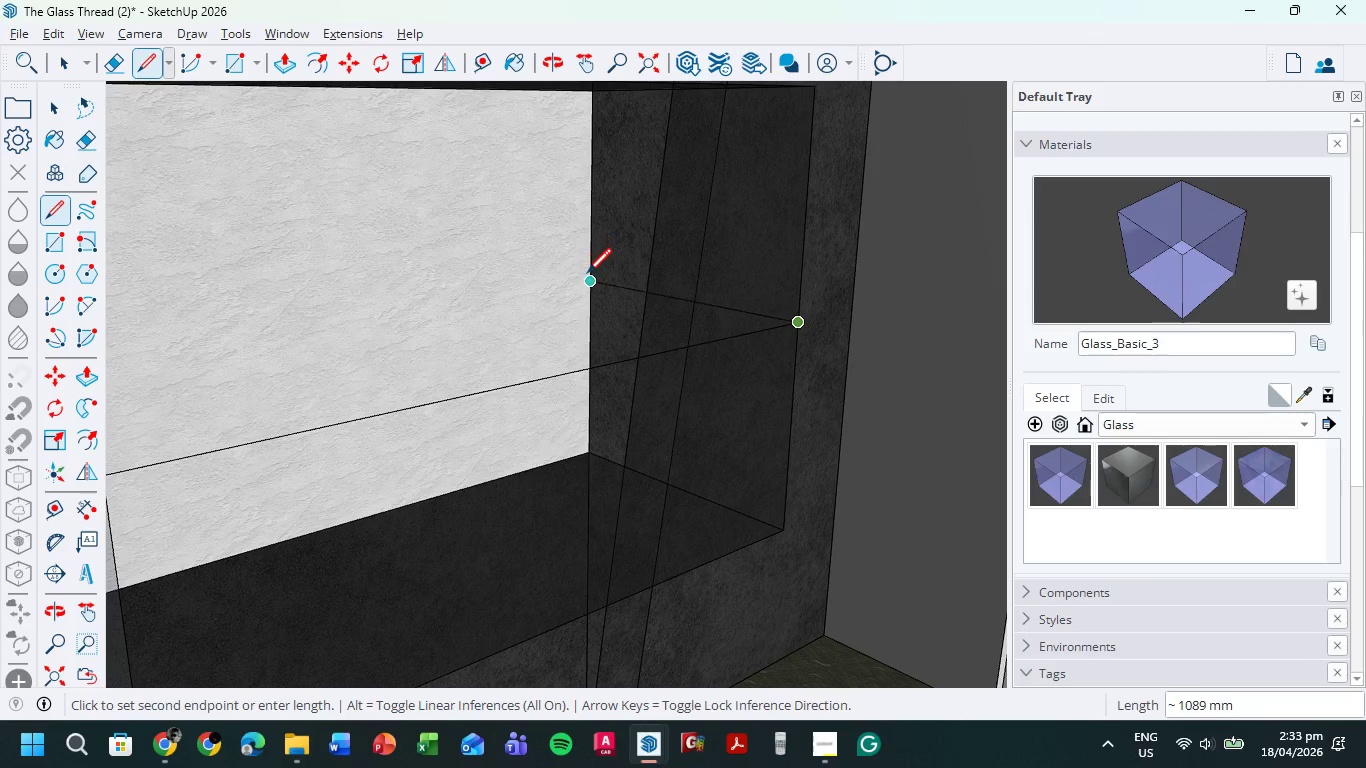 
left_click([590, 283])
 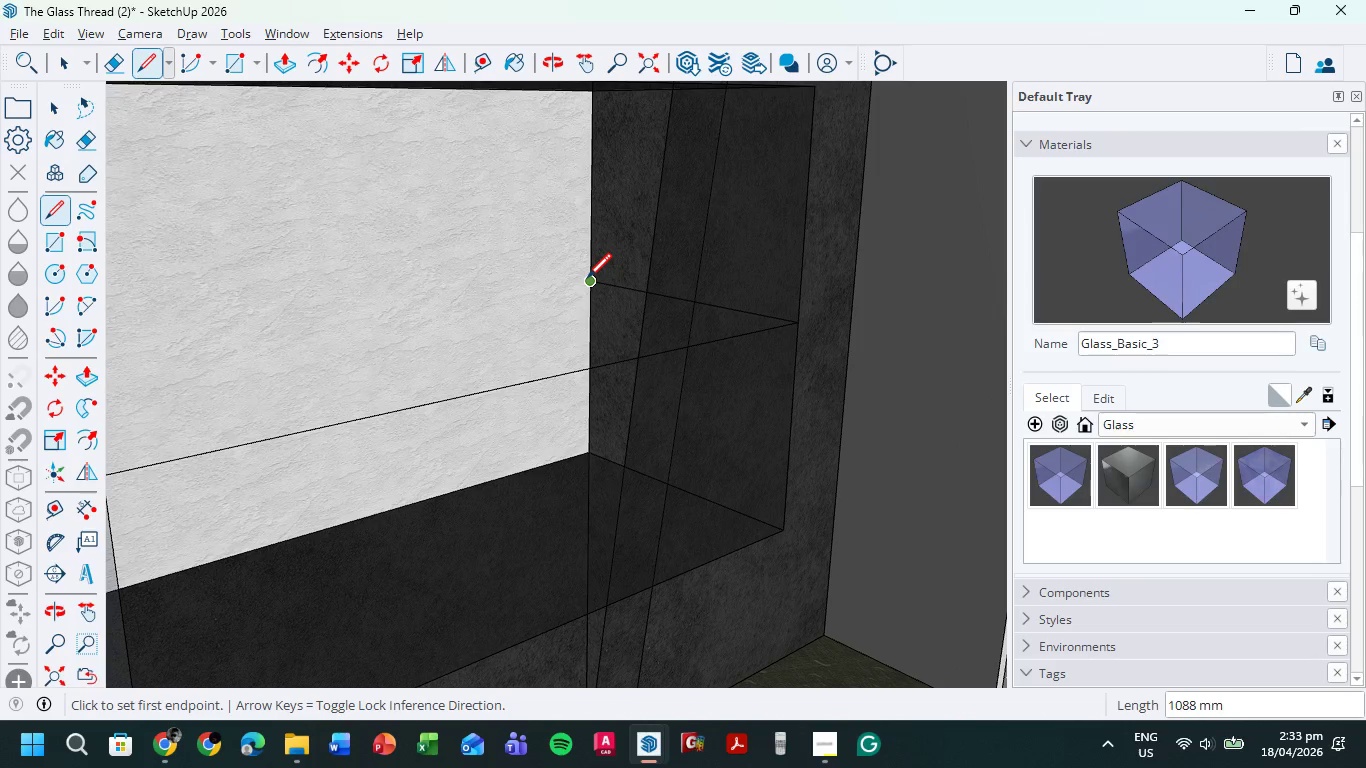 
left_click([587, 280])
 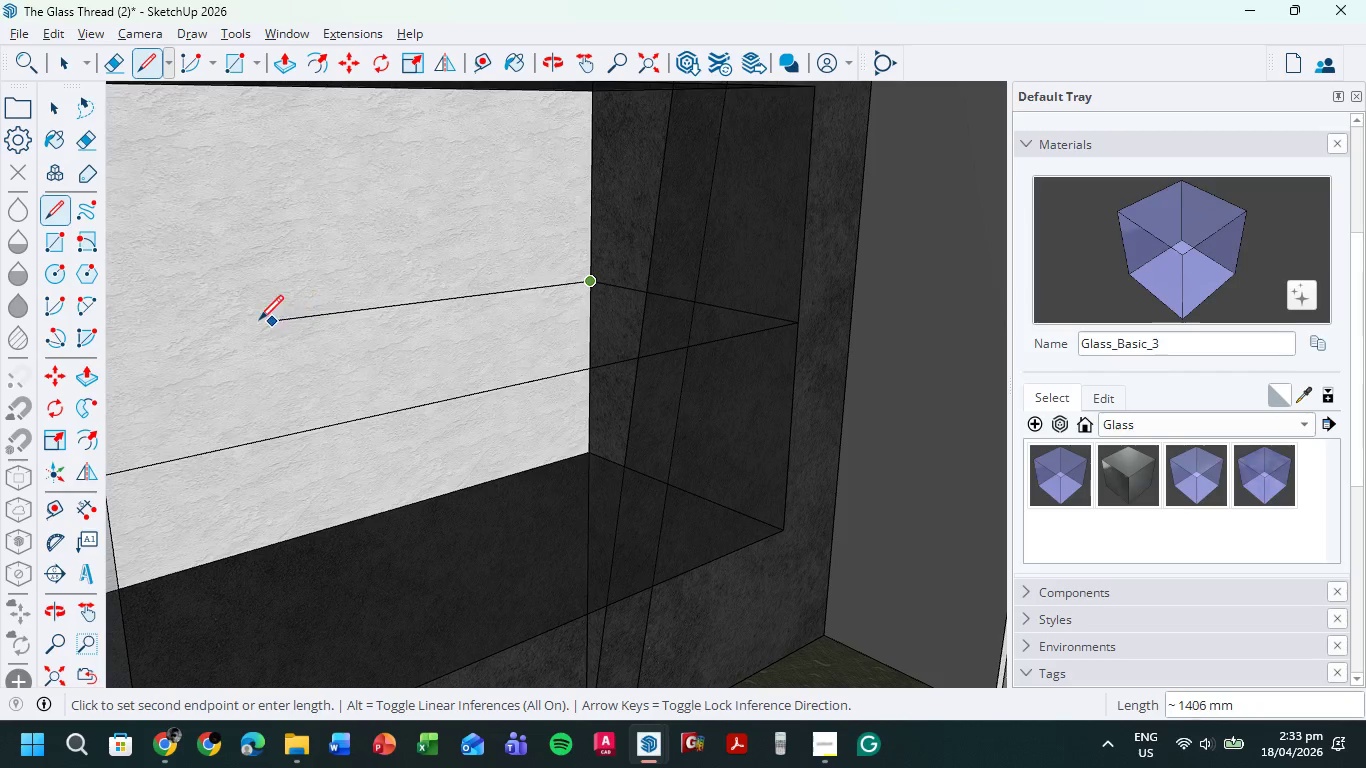 
key(Control+ControlLeft)
 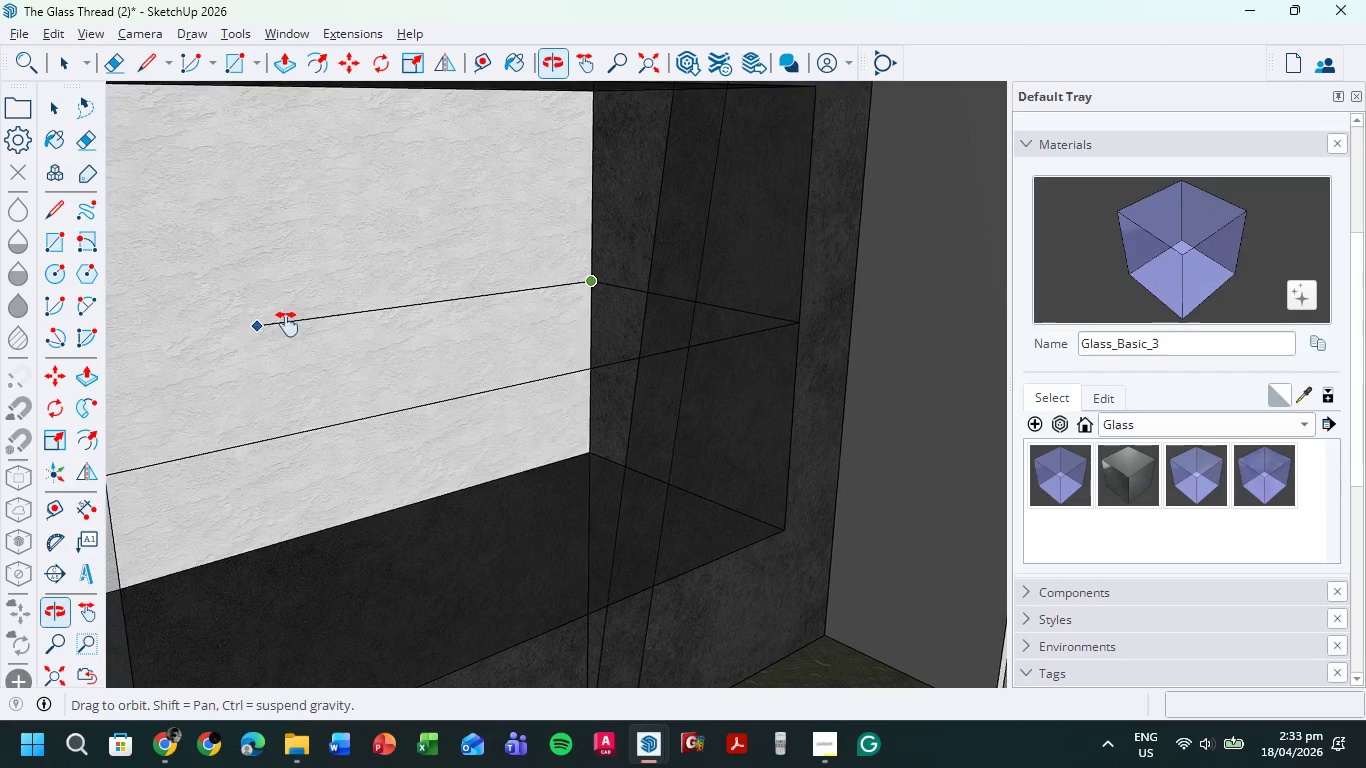 
hold_key(key=ShiftLeft, duration=0.58)
 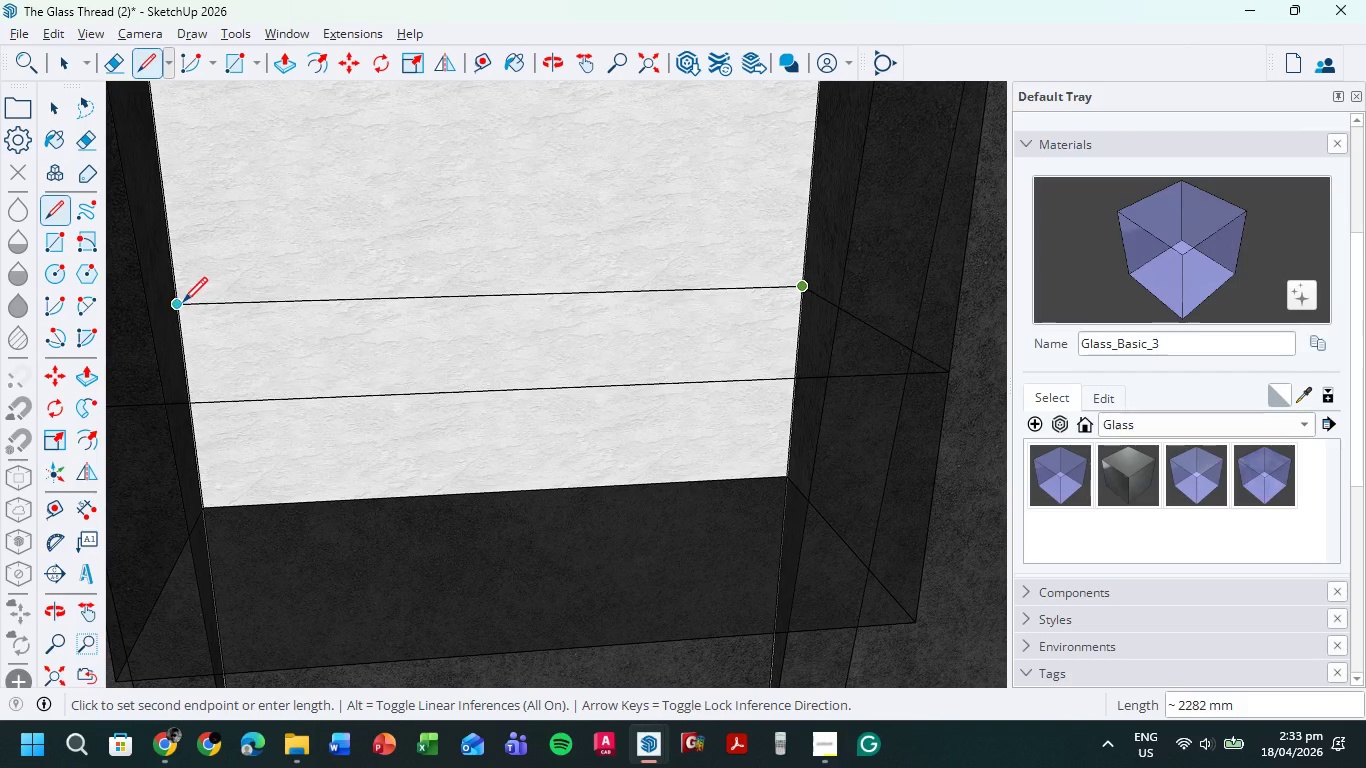 
left_click([171, 304])
 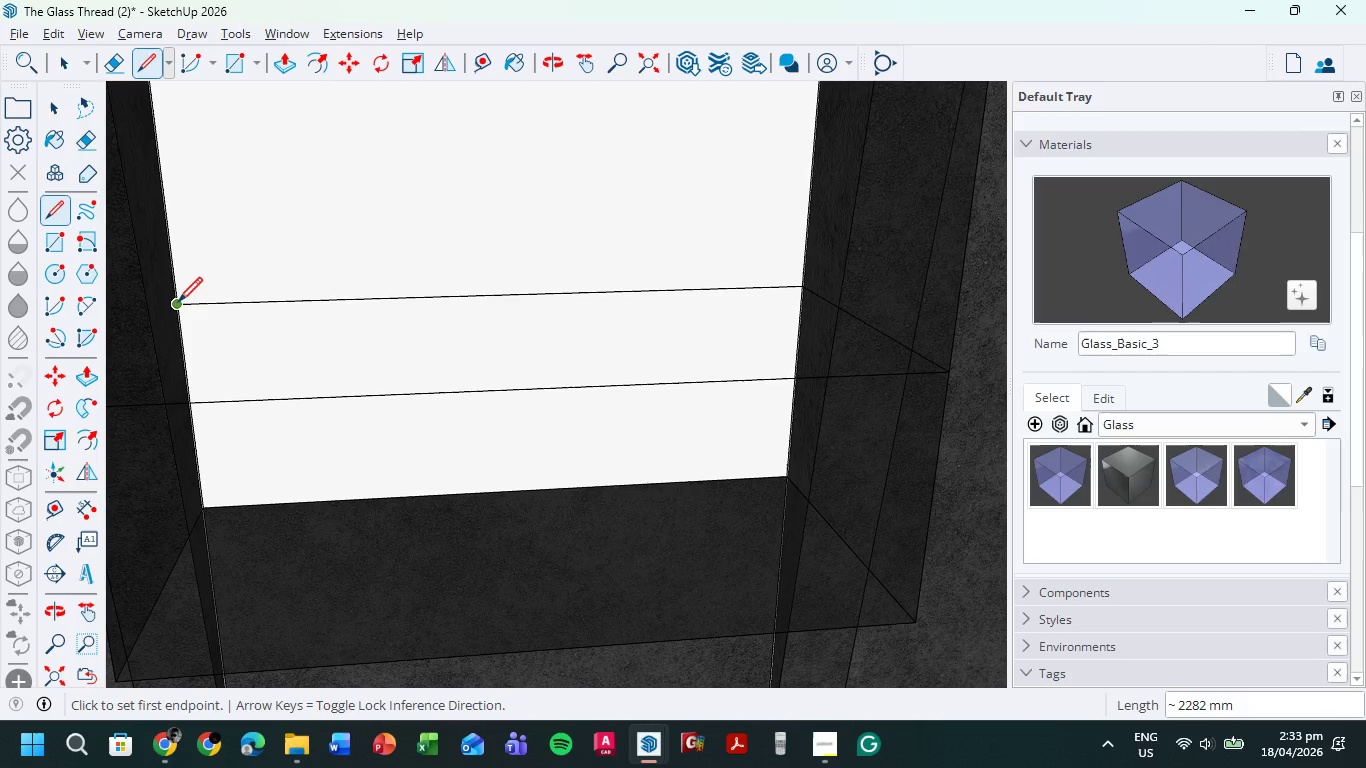 
left_click([178, 304])
 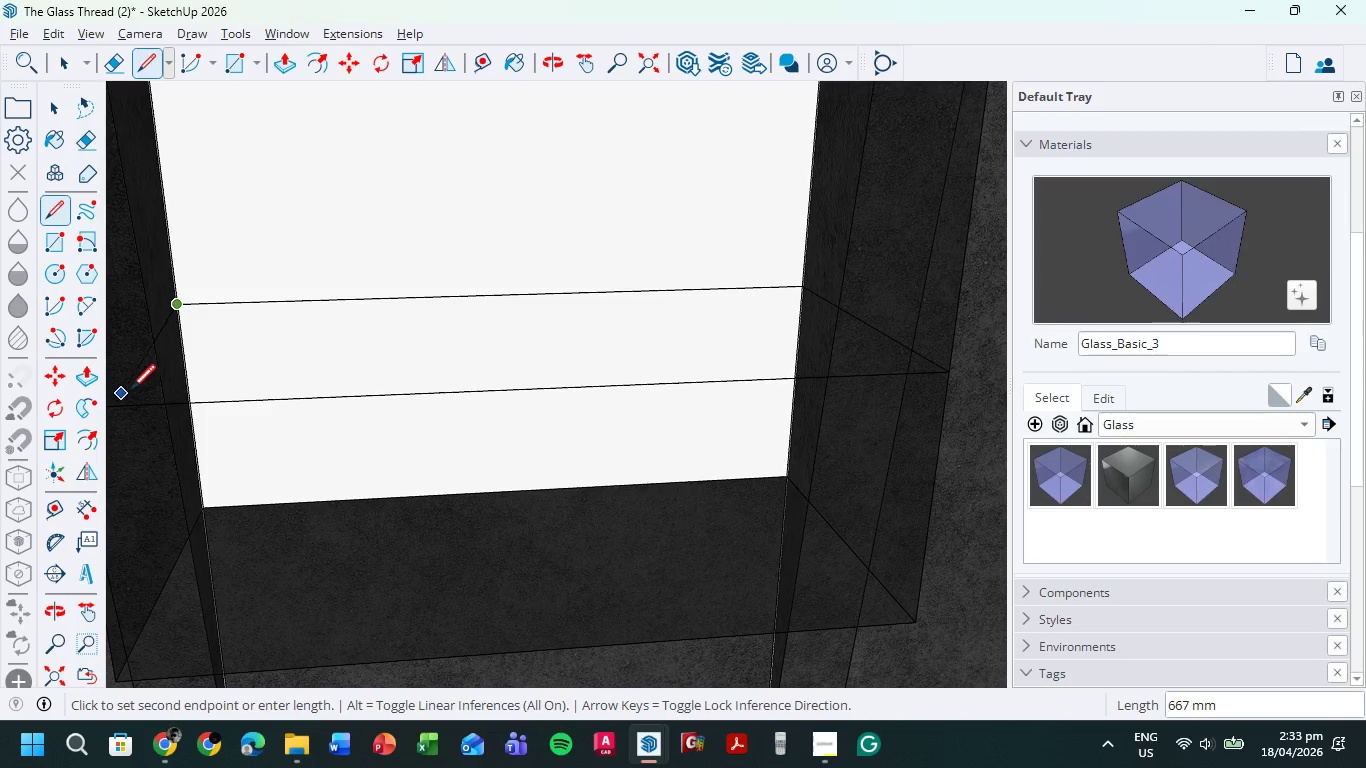 
hold_key(key=ShiftLeft, duration=0.53)
 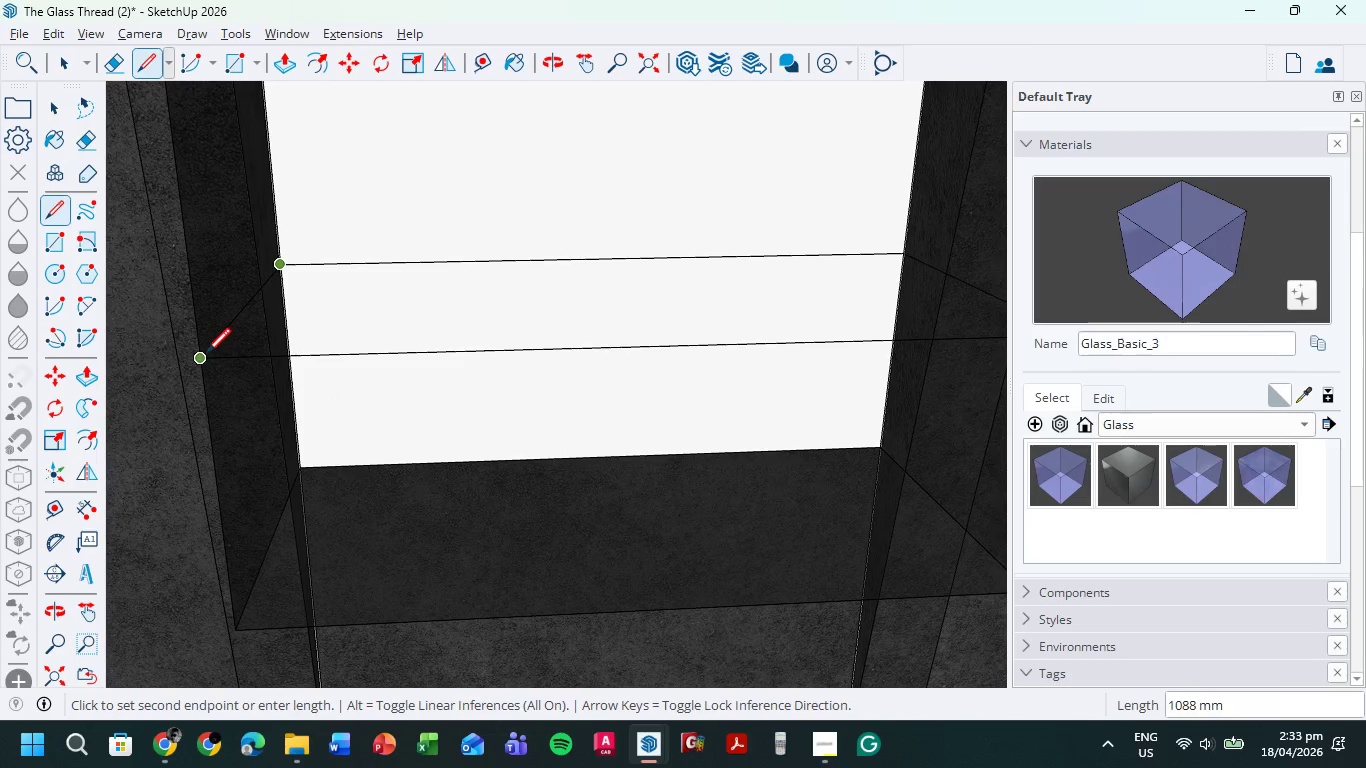 
left_click([206, 355])
 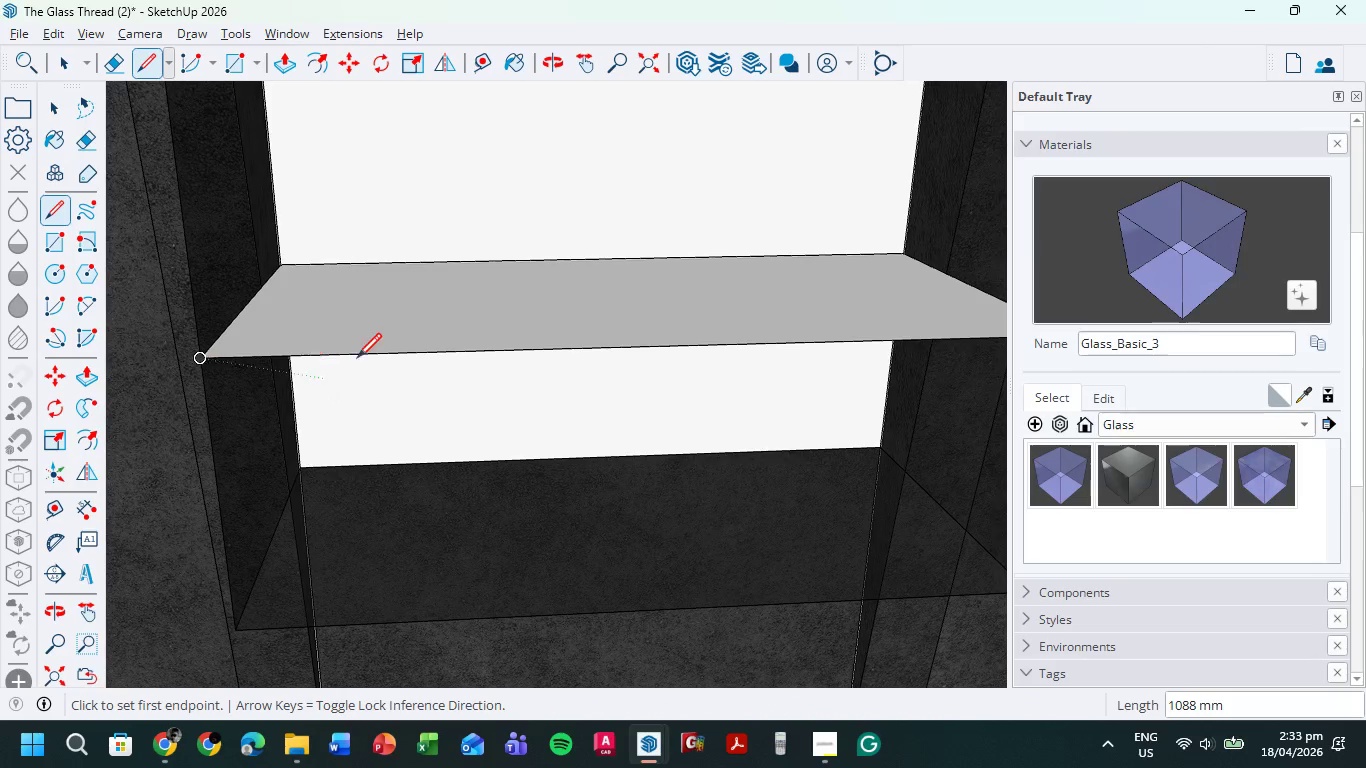 
scroll: coordinate [396, 369], scroll_direction: down, amount: 6.0
 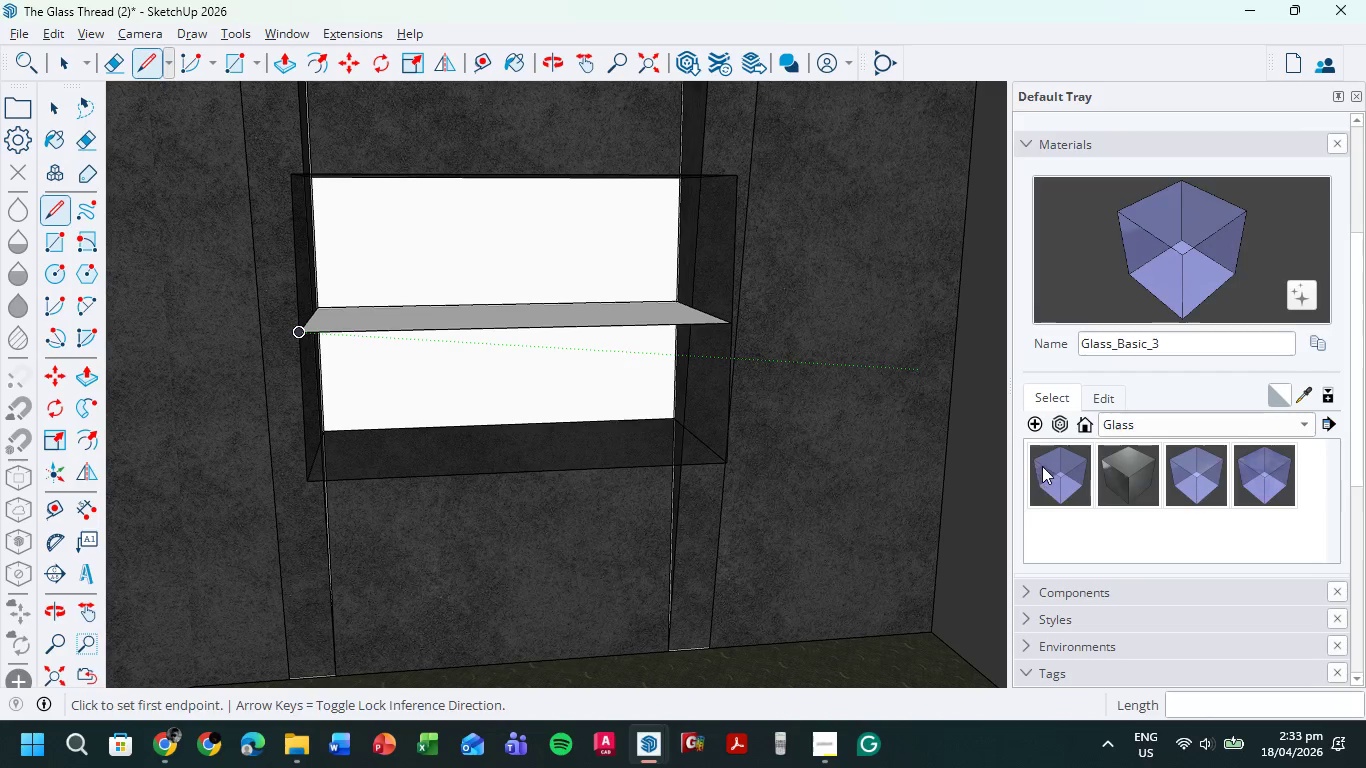 
left_click([599, 263])
 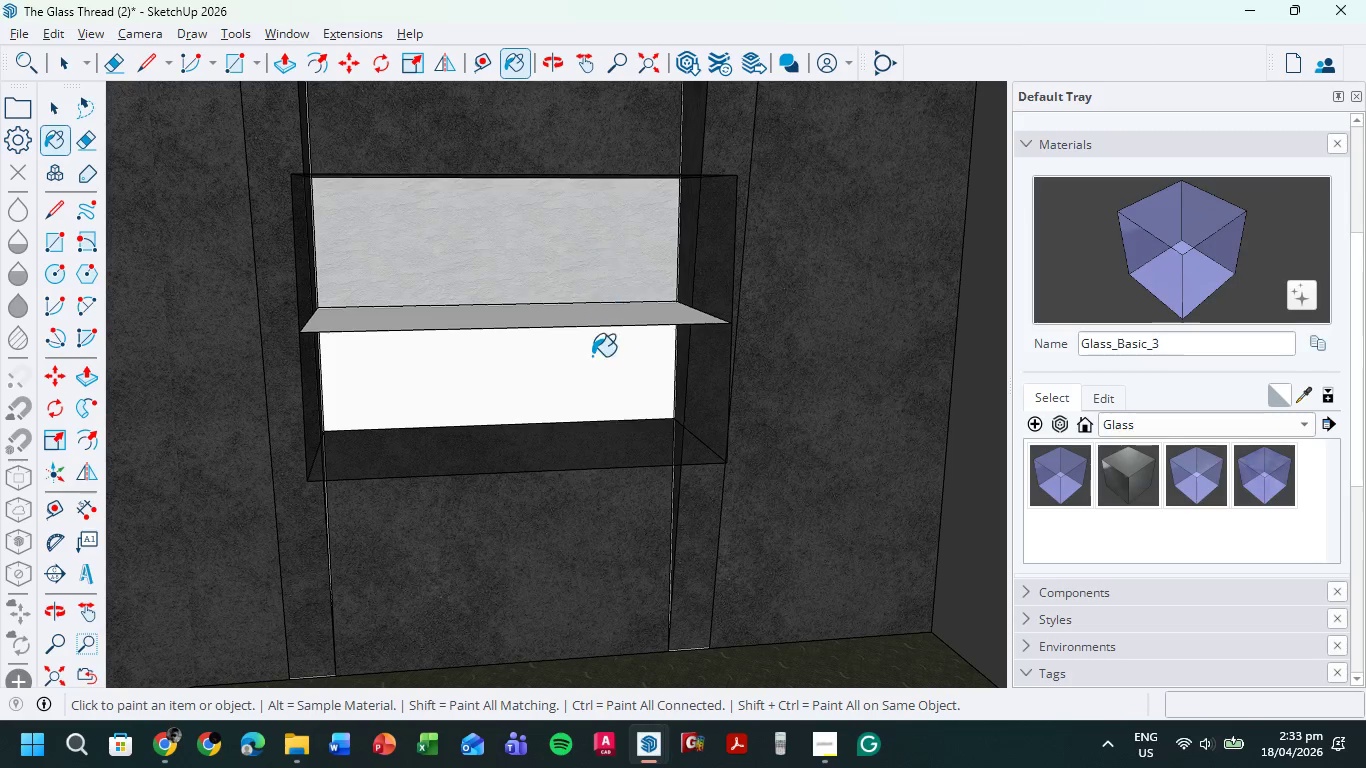 
left_click([591, 370])
 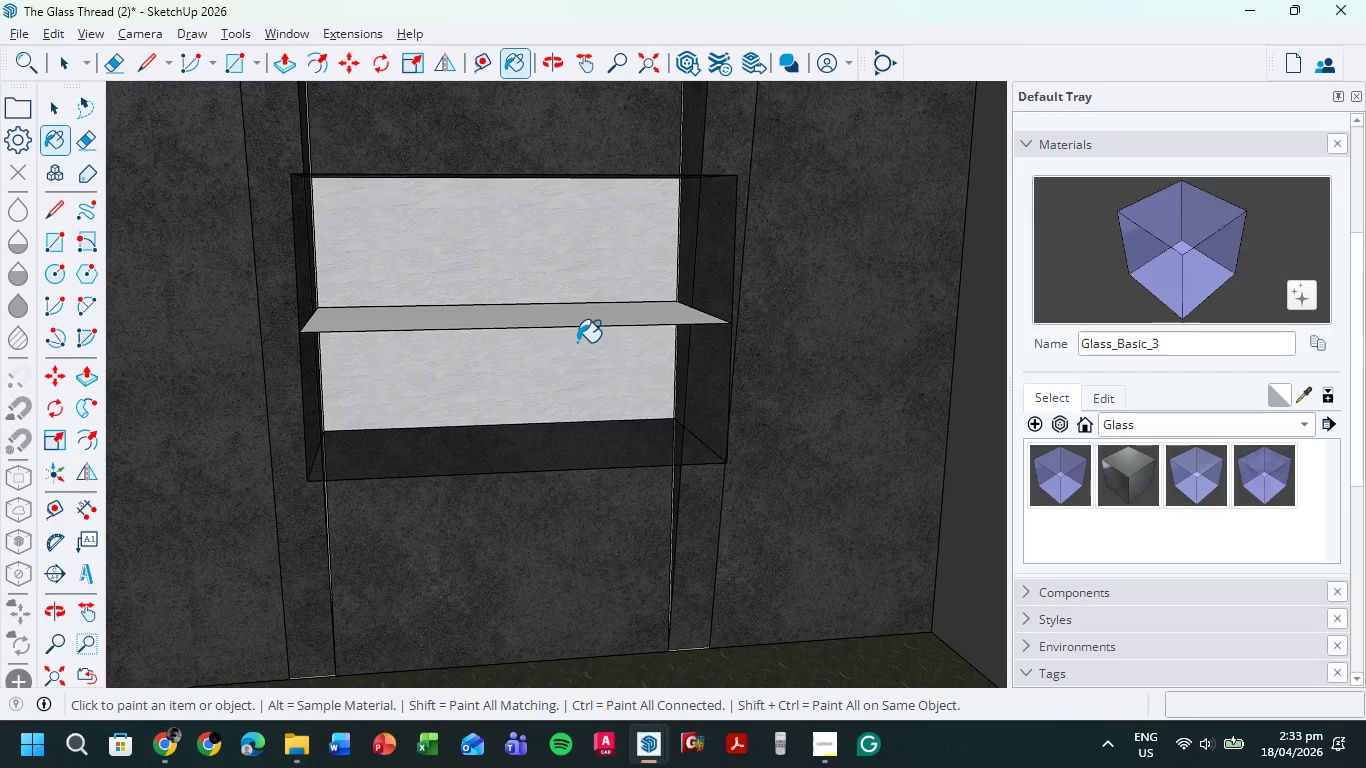 
key(P)
 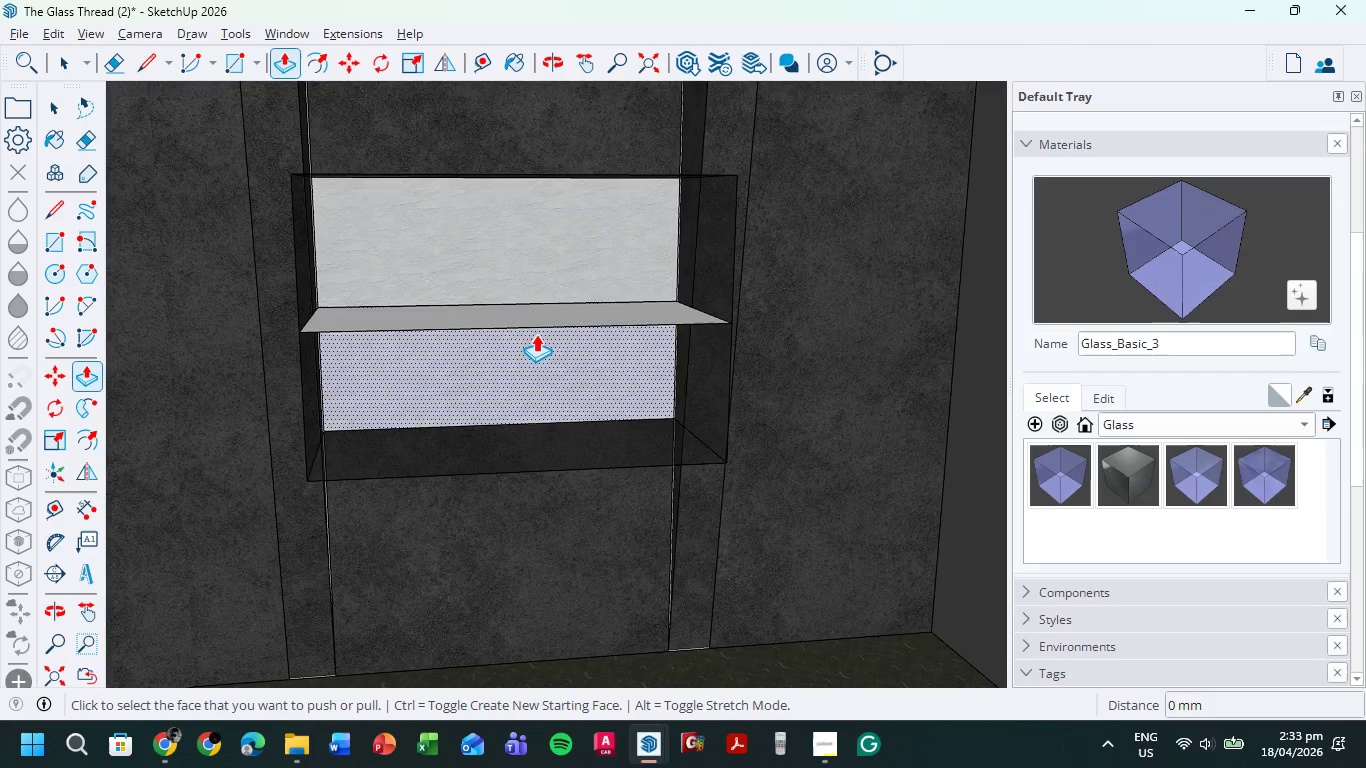 
scroll: coordinate [536, 334], scroll_direction: up, amount: 2.0
 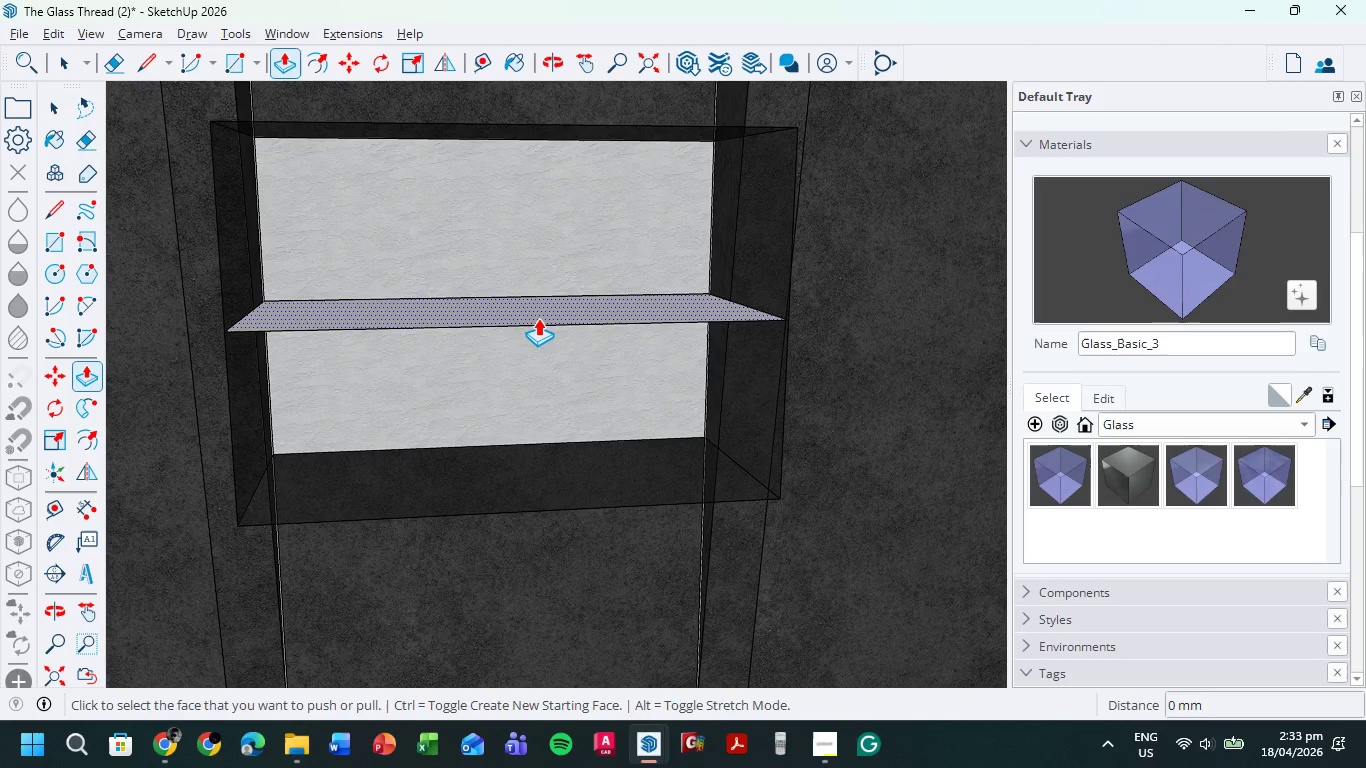 
left_click([538, 318])
 